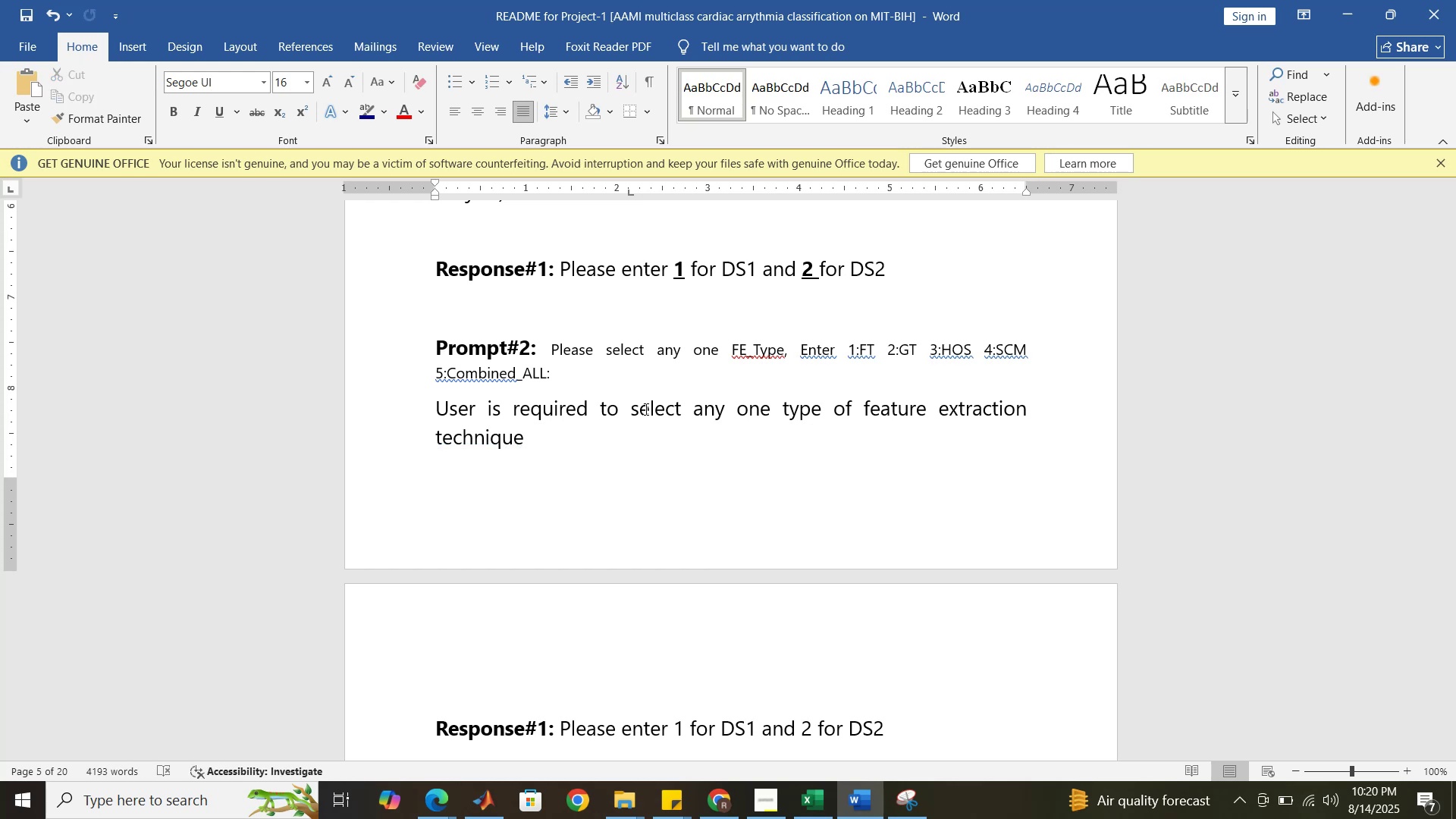 
key(ArrowLeft)
 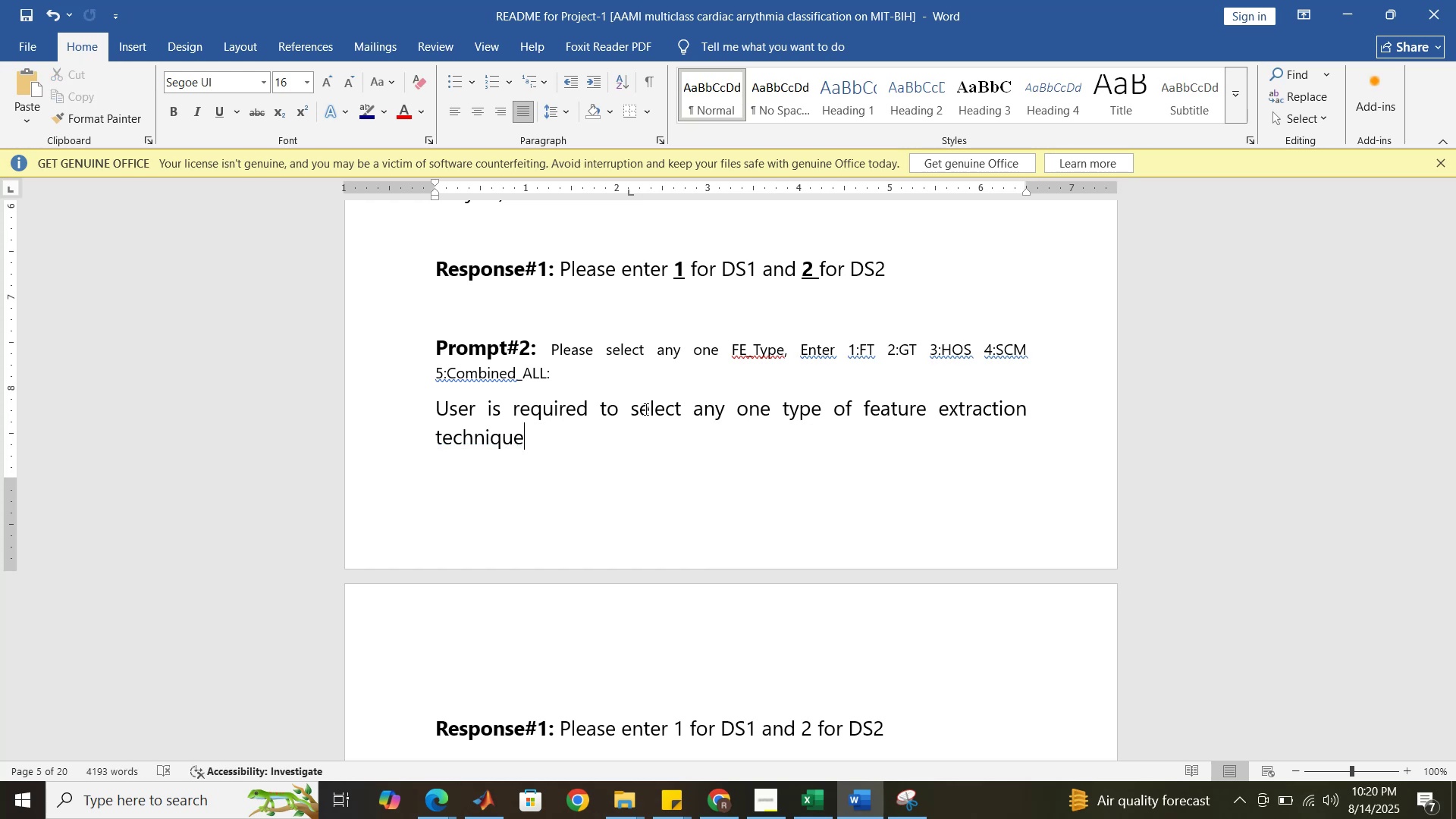 
wait(9.22)
 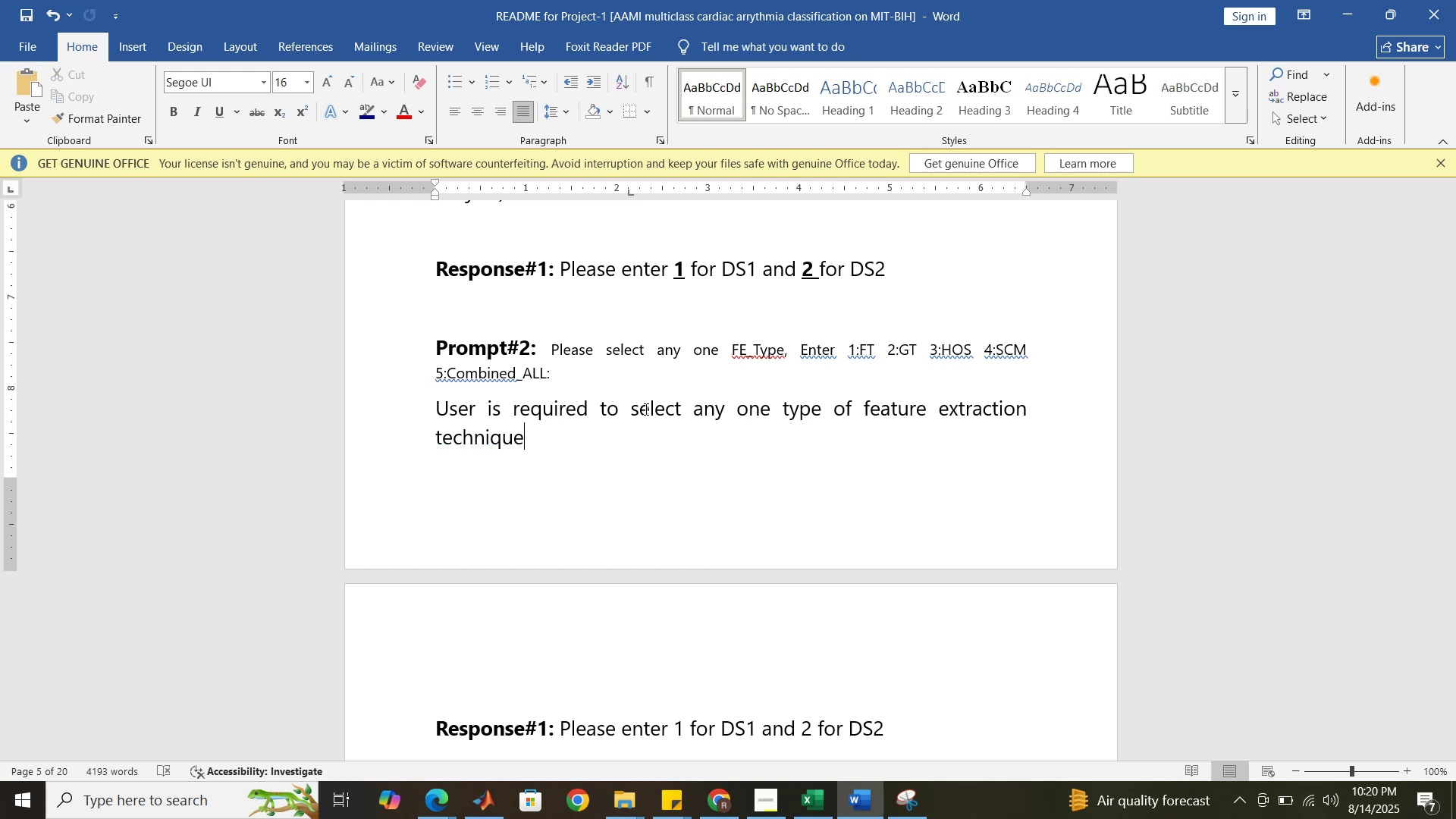 
type( our)
key(Backspace)
type(t of all five. )
 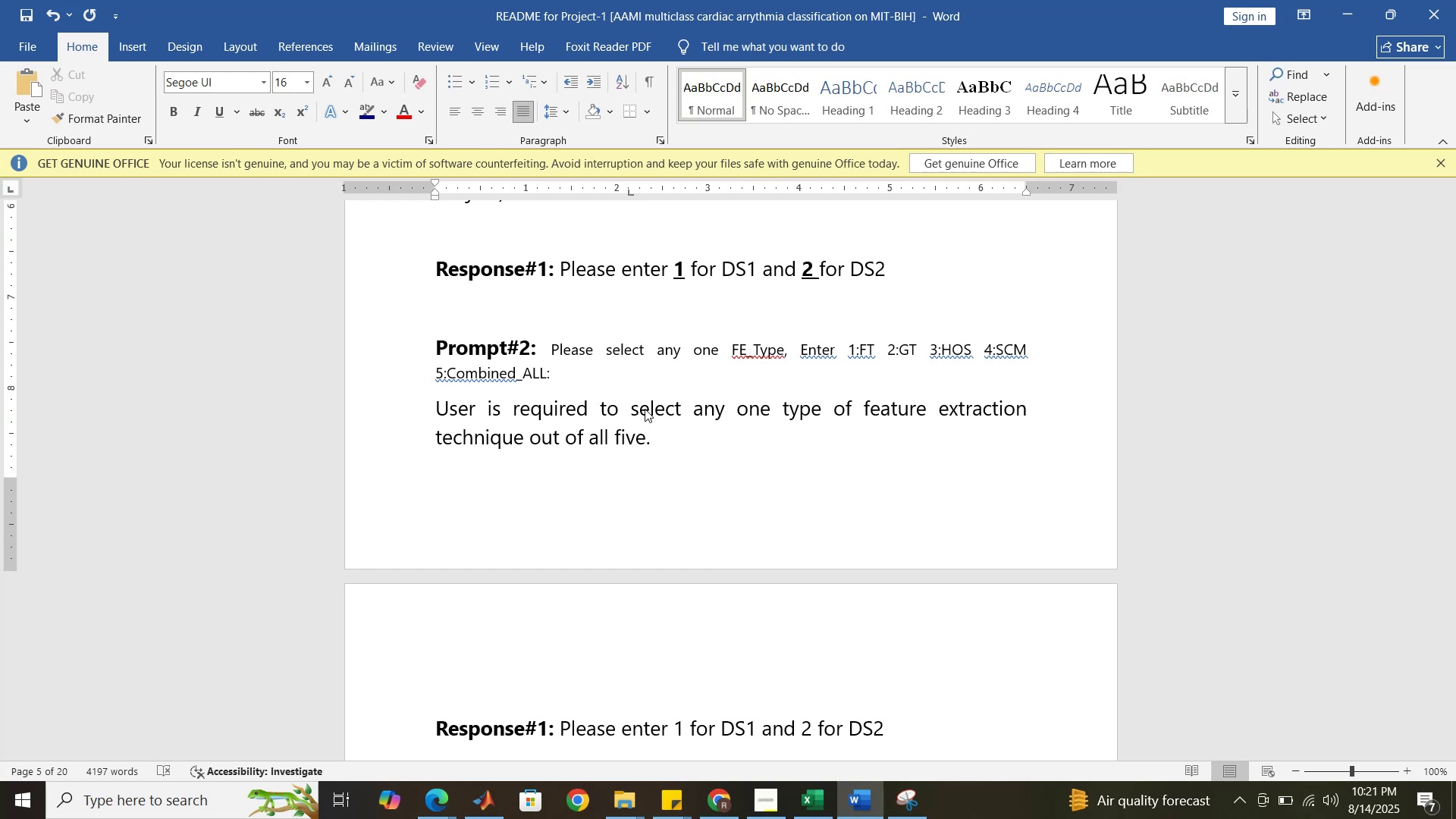 
hold_key(key=ShiftRight, duration=1.21)
 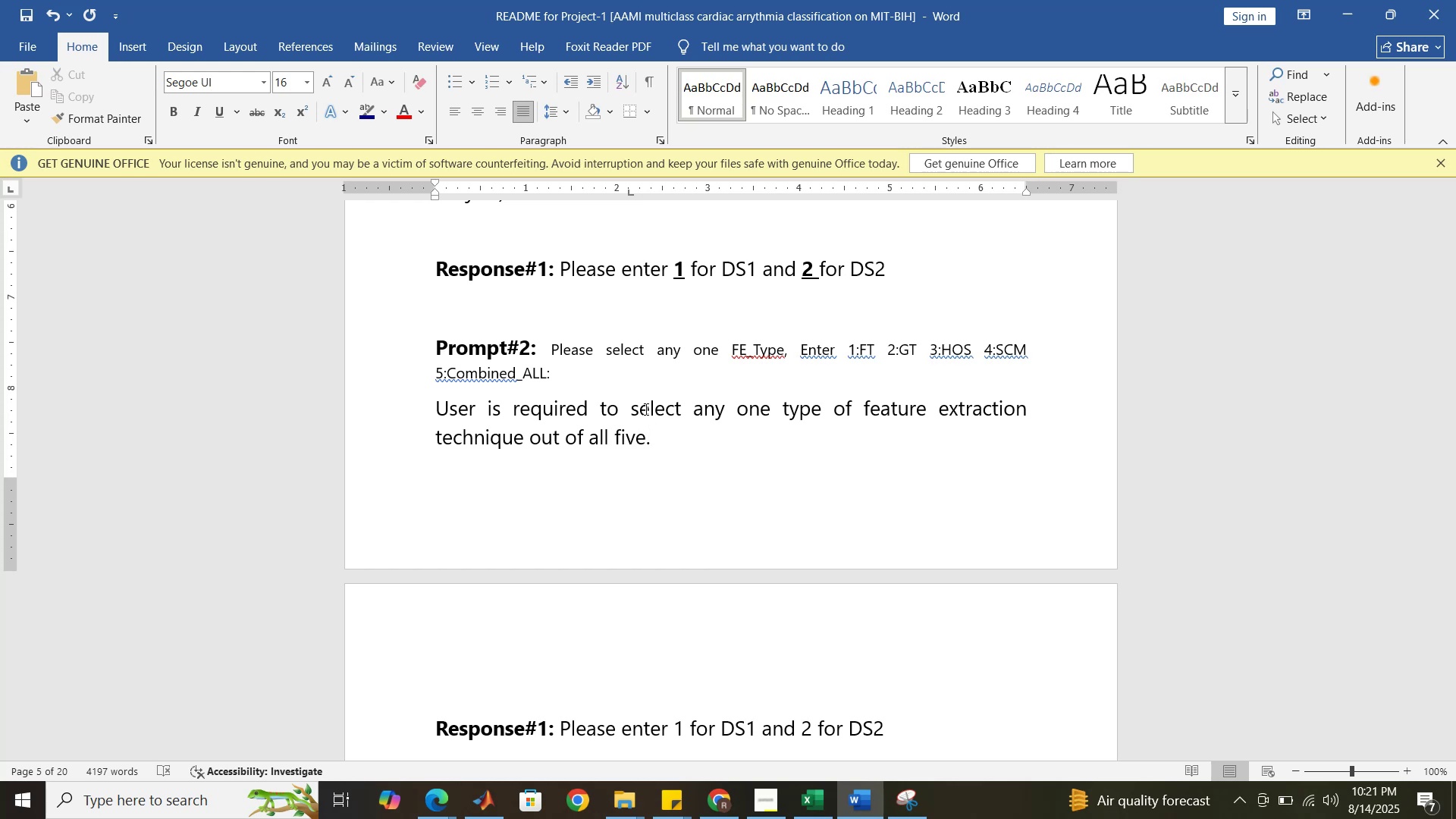 
type(Initially, there were four techniques in the )
key(Backspace)
key(Backspace)
type(mentioned in the paper )
key(Backspace)
type(, )
key(Backspace)
key(Backspace)
type(; hoe)
key(Backspace)
type(wever, I have combined all the features )
 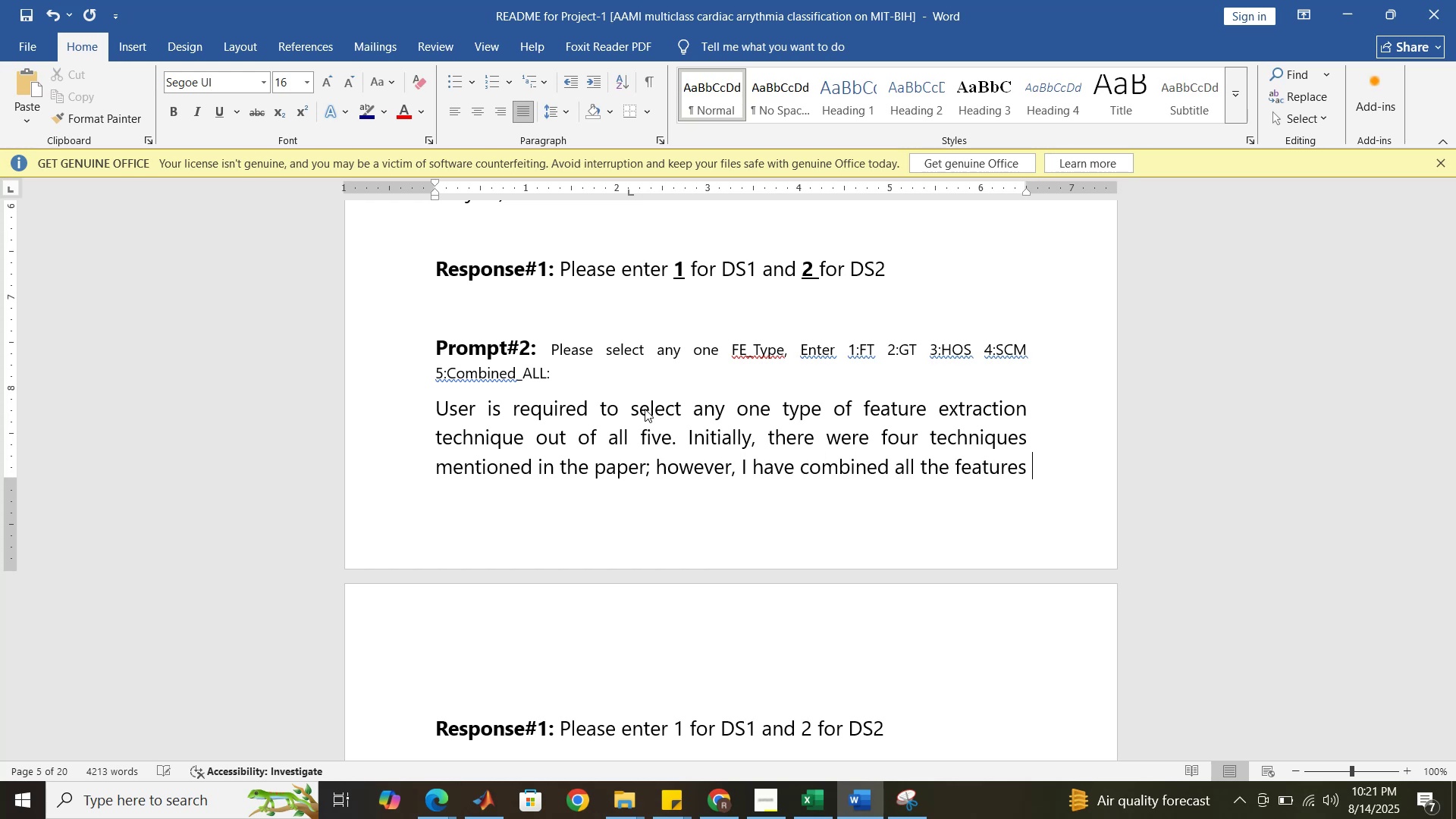 
type(to have the 5th type of )
key(Backspace)
key(Backspace)
key(Backspace)
key(Backspace)
key(Backspace)
key(Backspace)
key(Backspace)
key(Backspace)
type(option in feature engineering )
 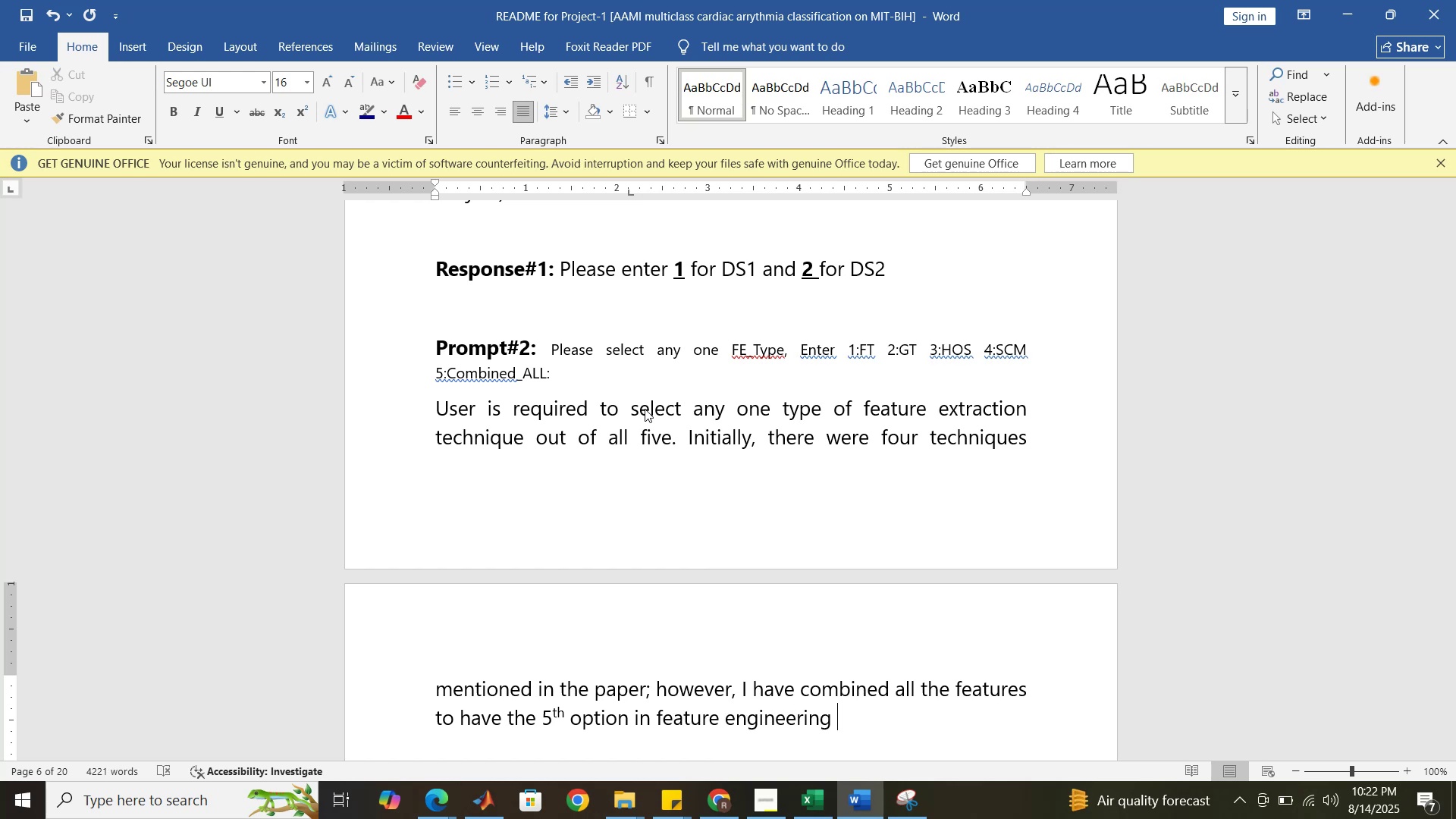 
scroll: coordinate [701, 348], scroll_direction: down, amount: 5.0
 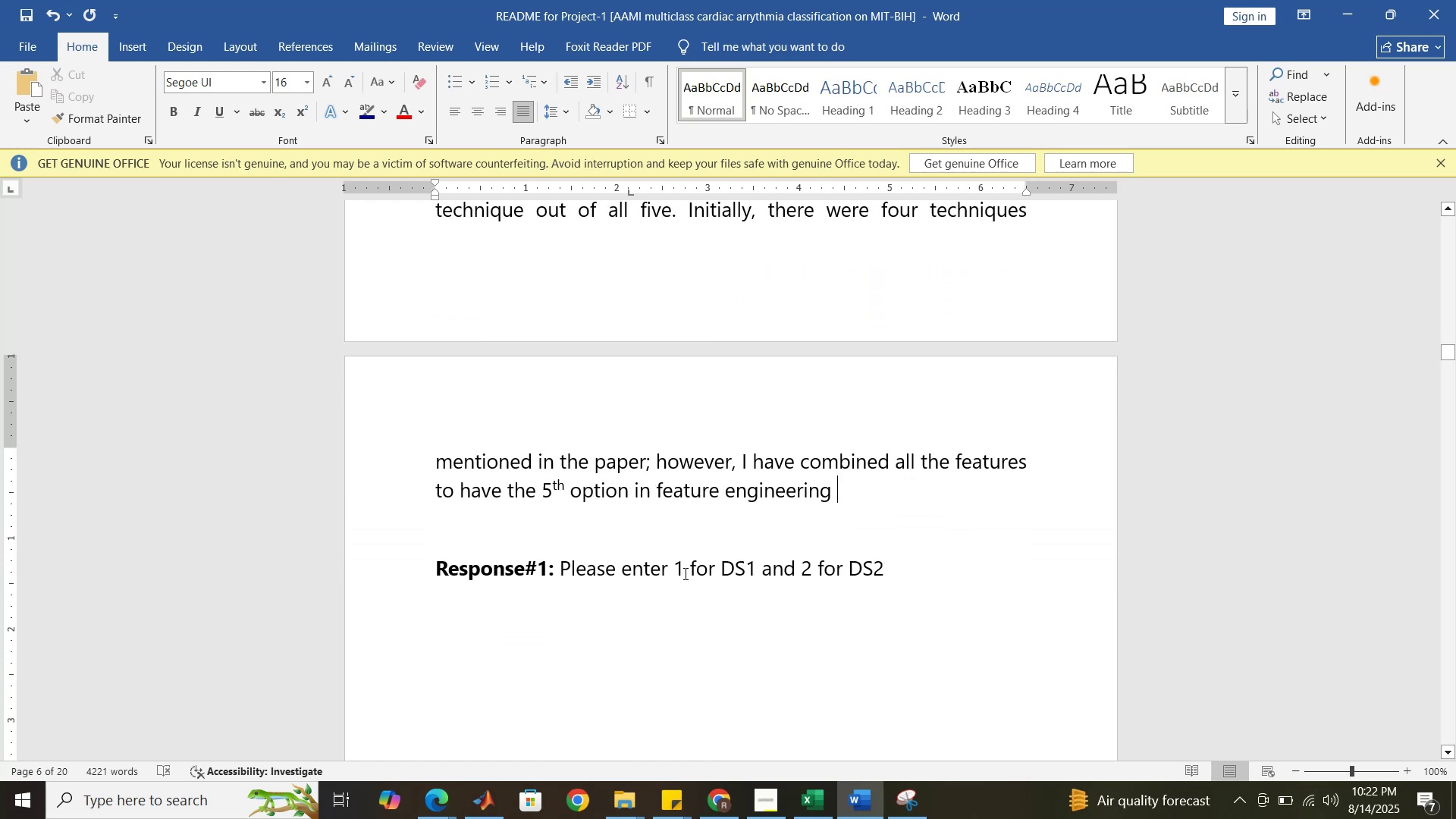 
left_click_drag(start_coordinate=[724, 568], to_coordinate=[752, 568])
 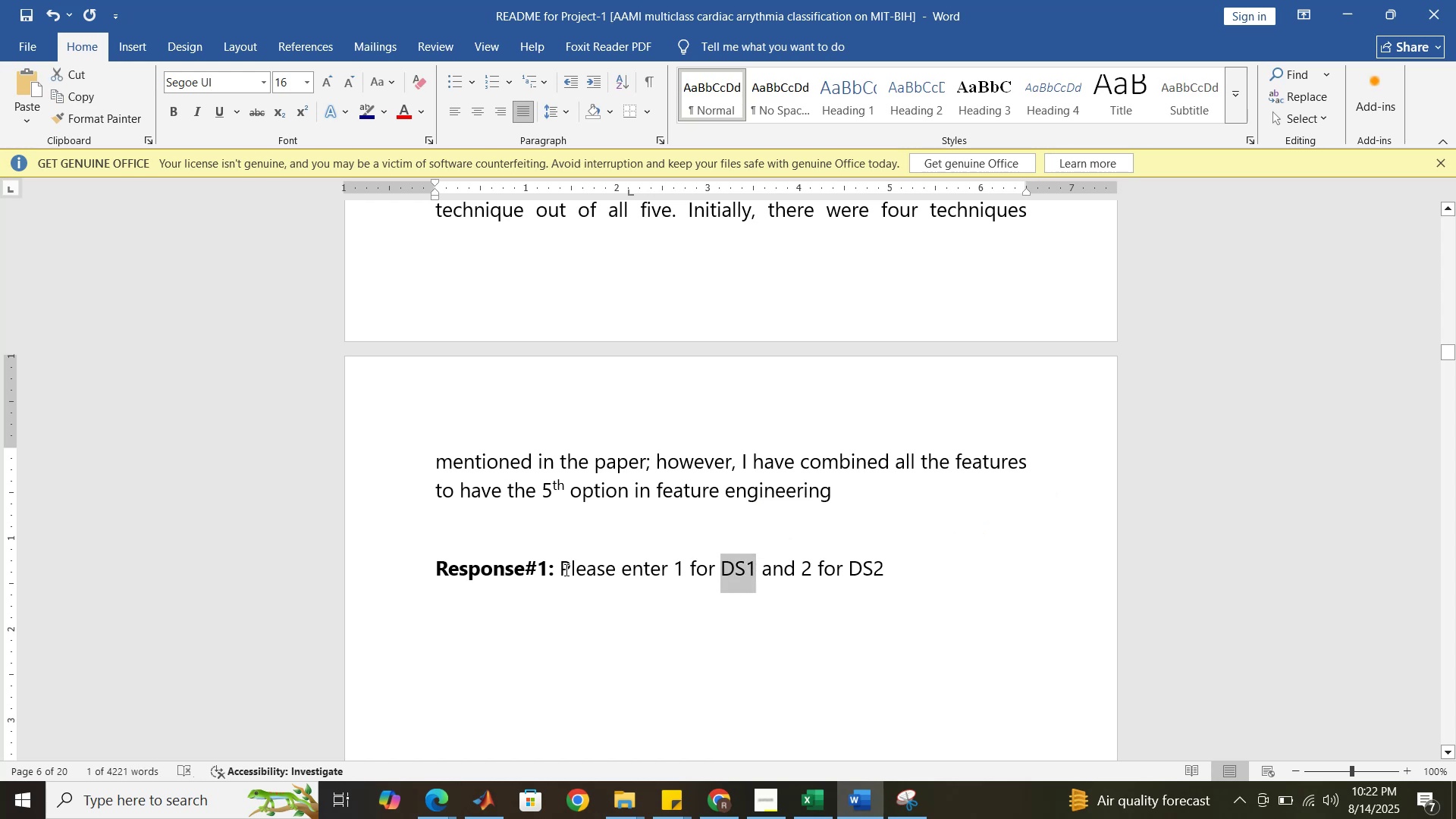 
left_click([563, 569])
 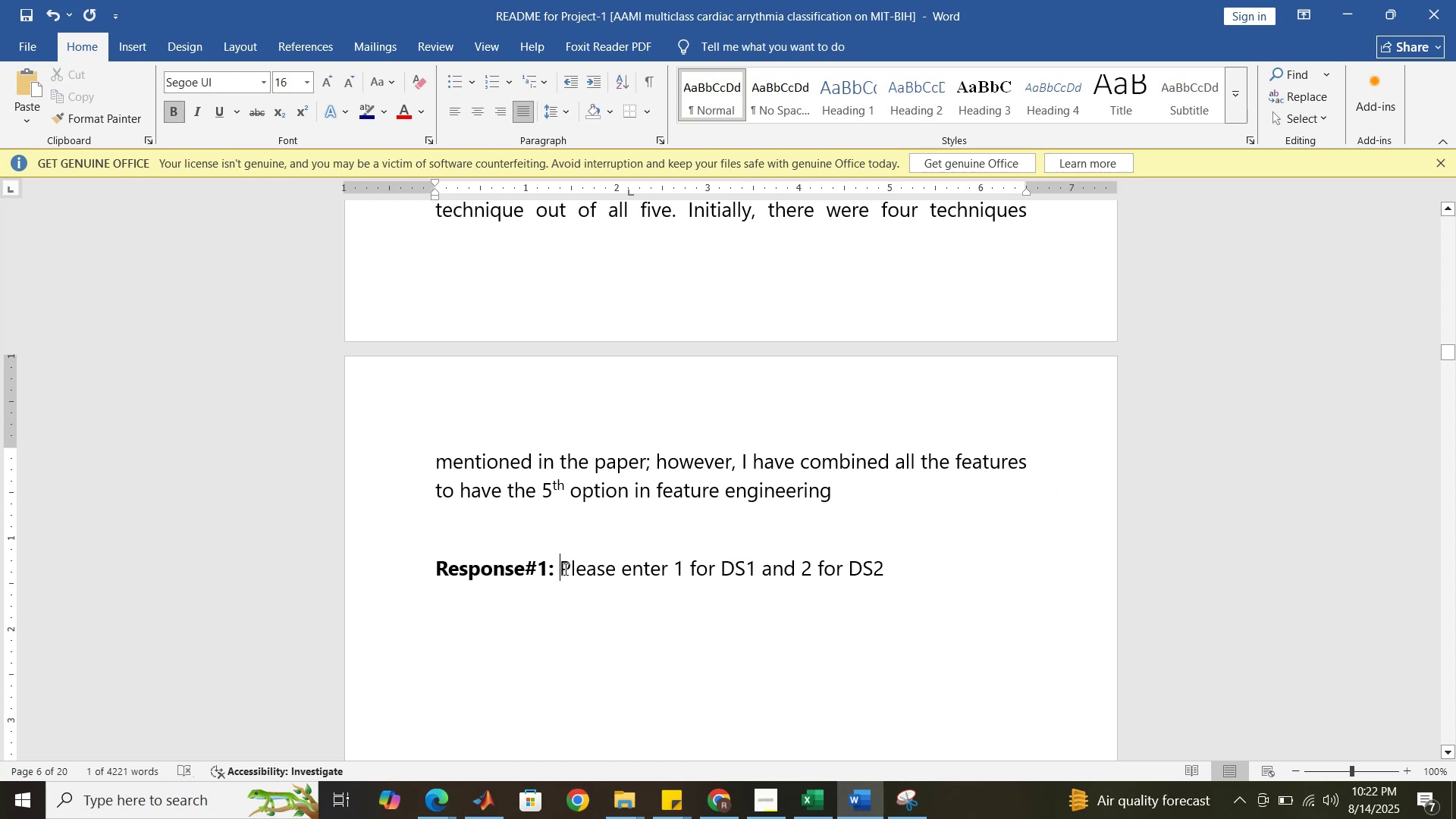 
scroll: coordinate [566, 576], scroll_direction: up, amount: 10.0
 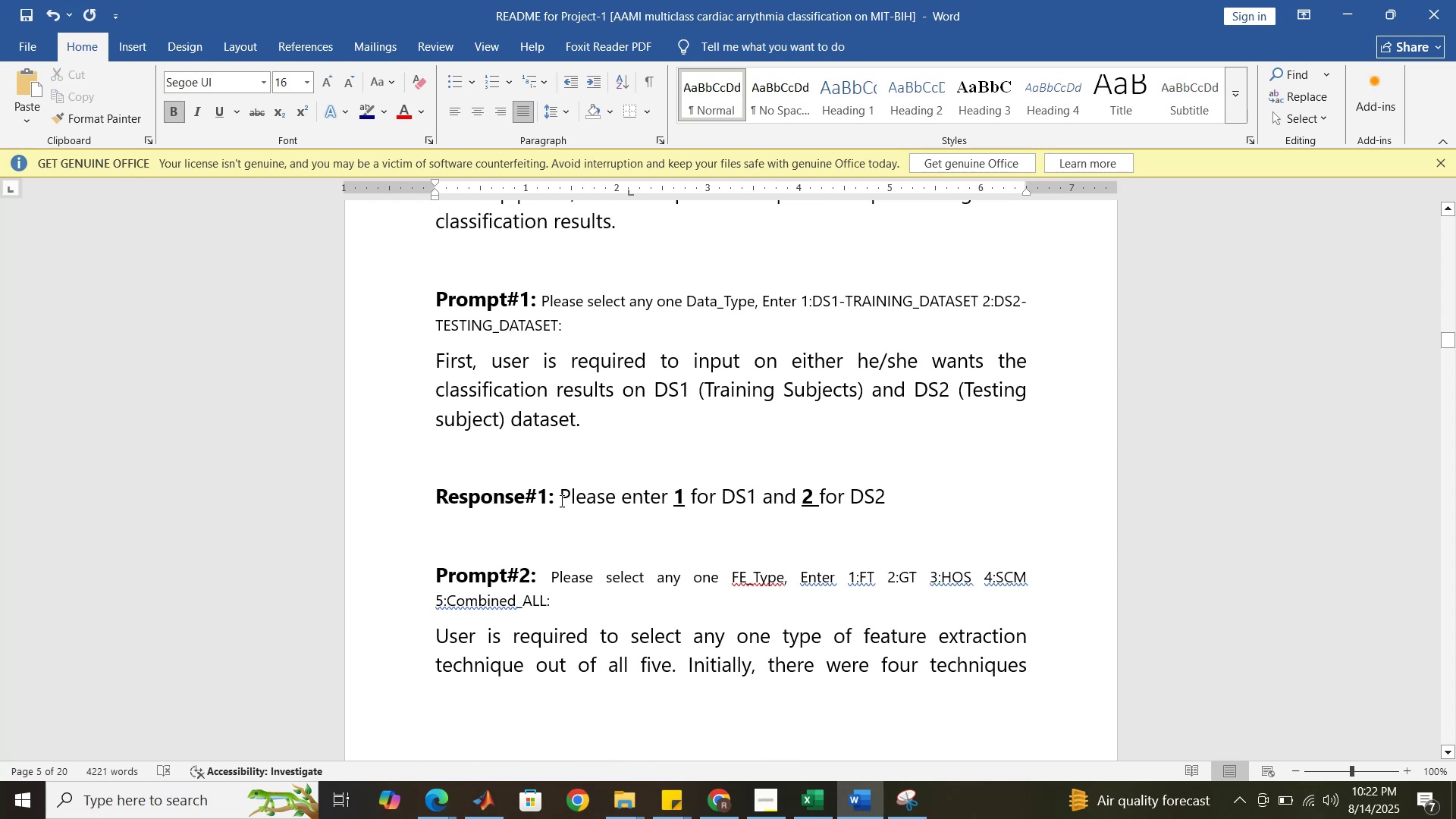 
left_click([560, 497])
 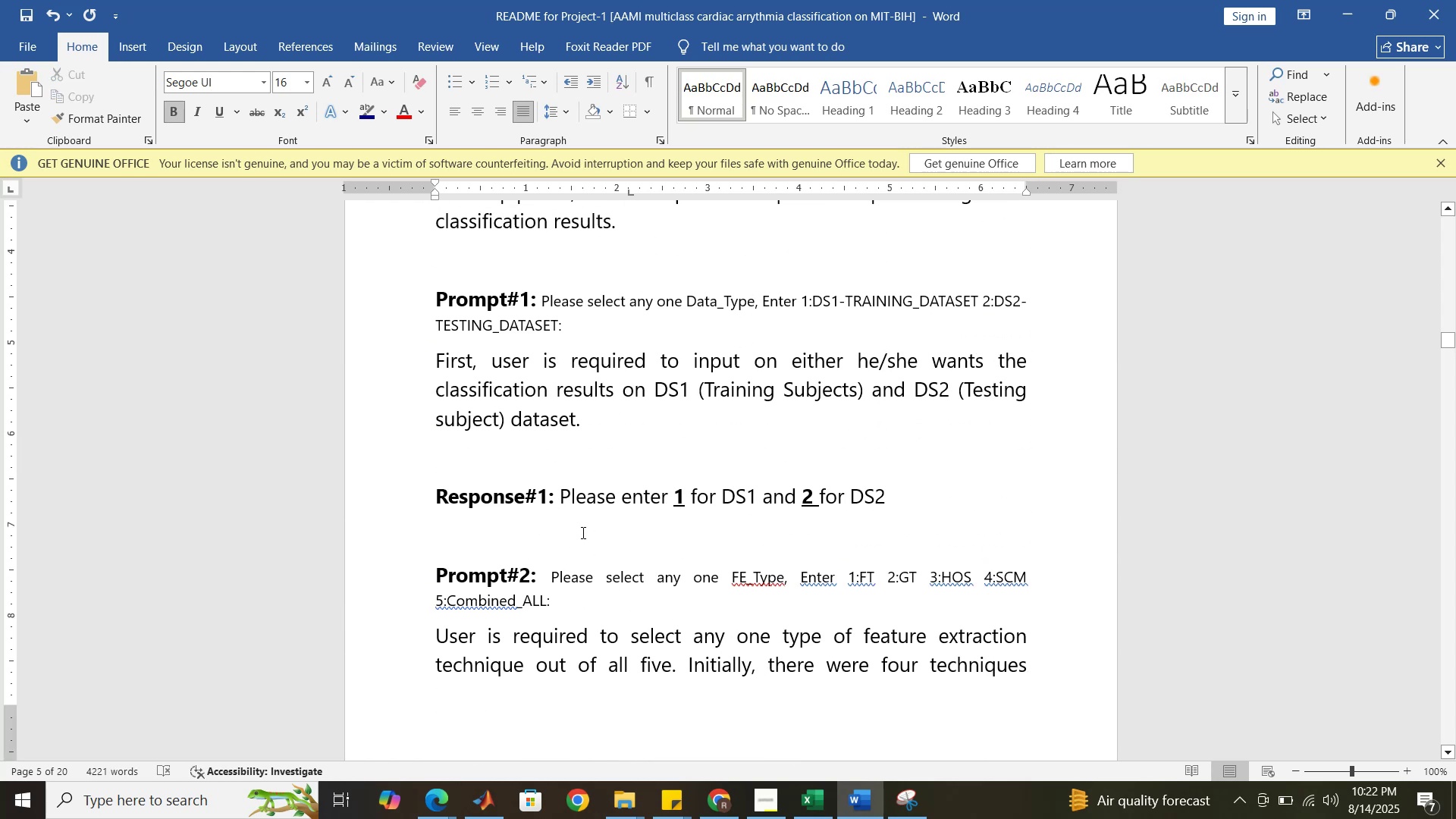 
key(Enter)
 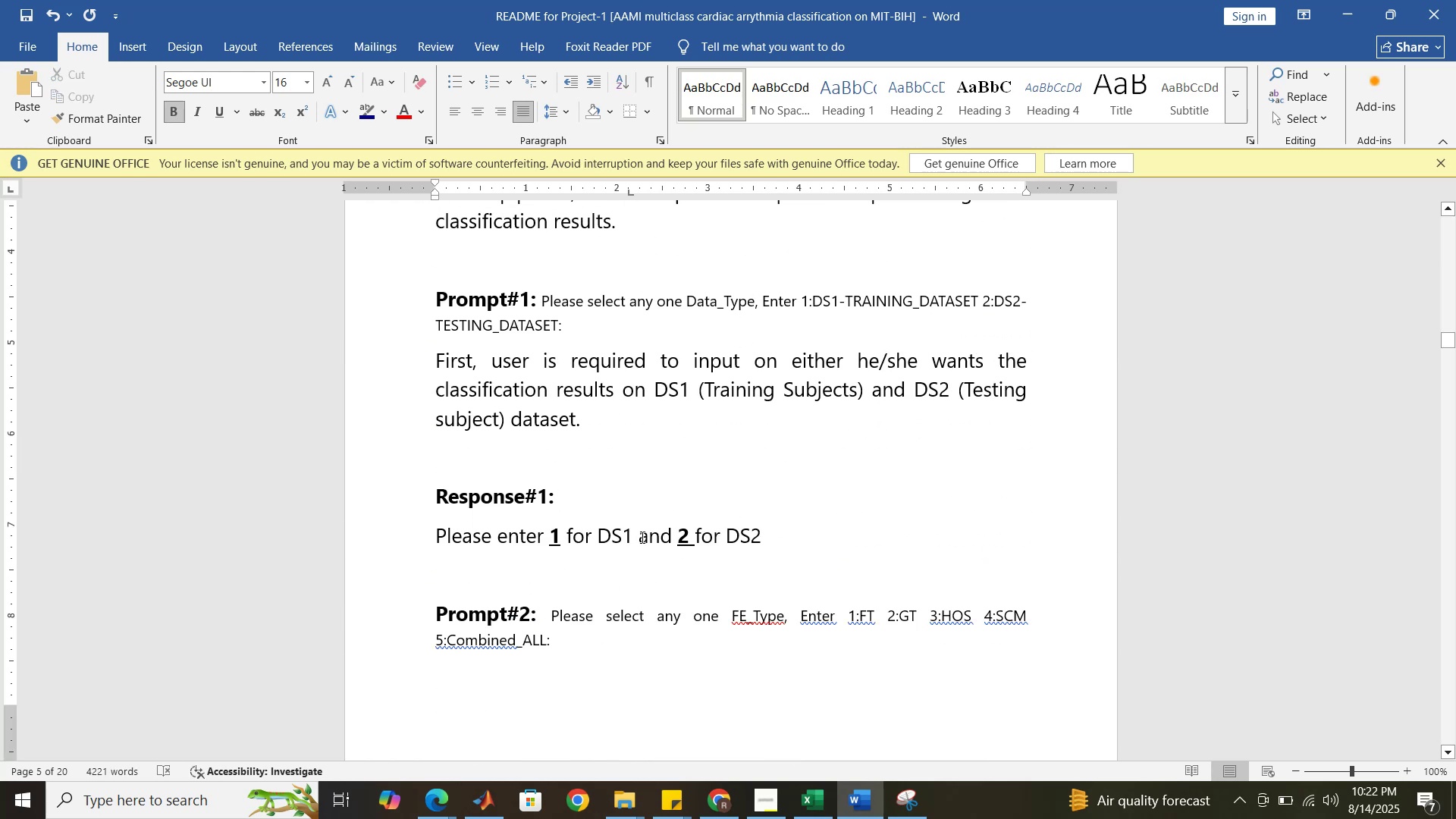 
left_click([641, 537])
 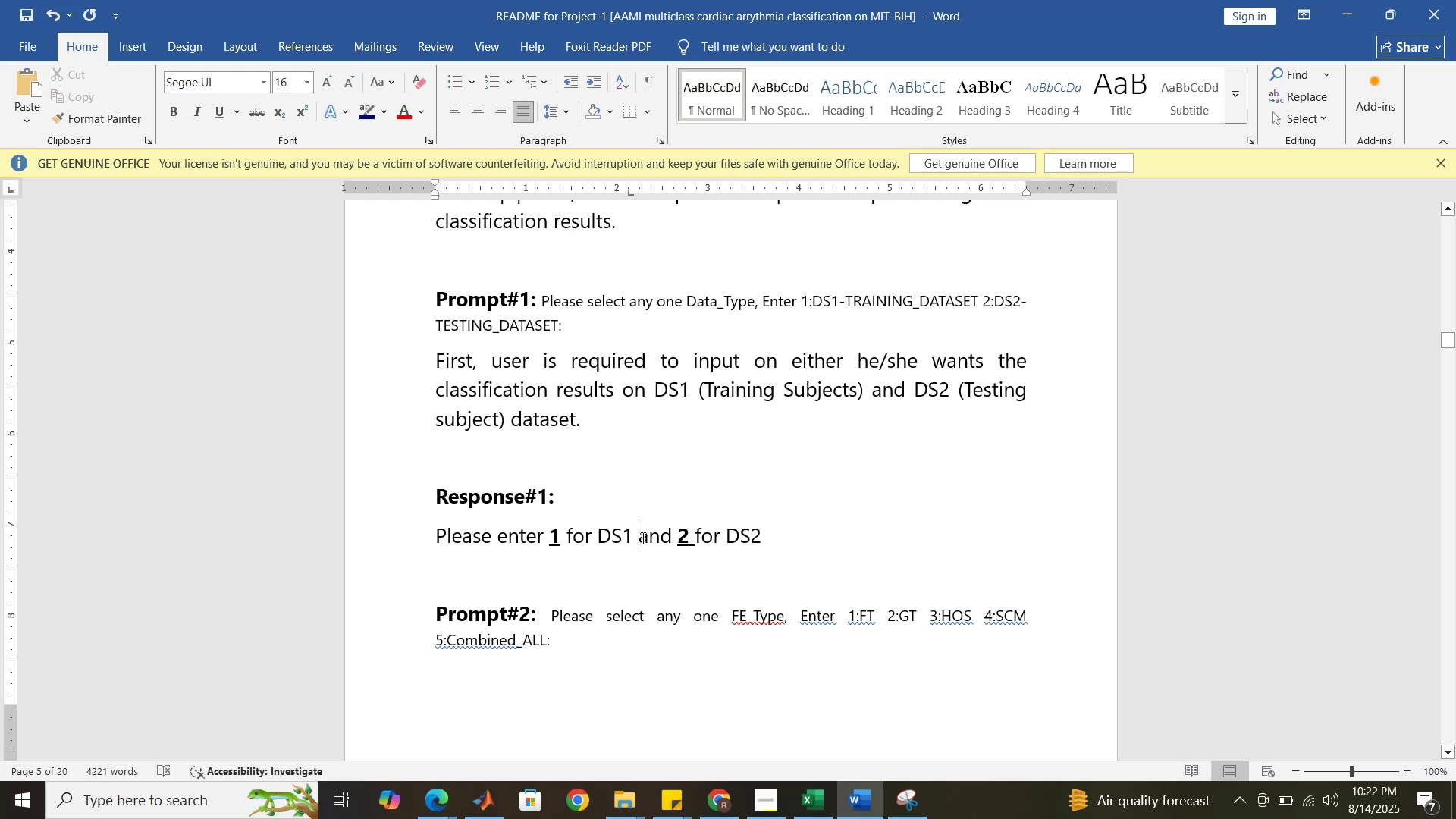 
key(Enter)
 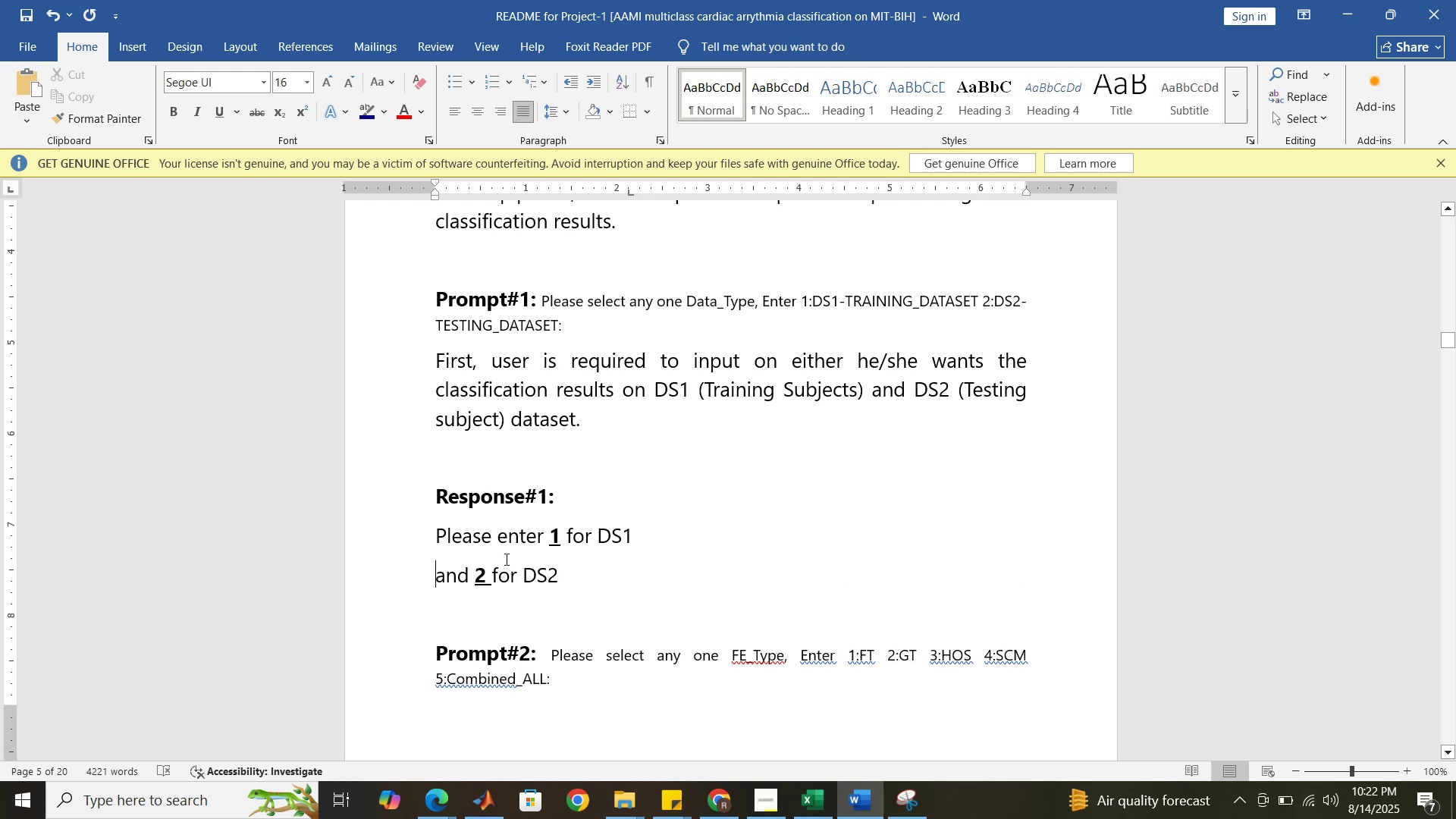 
left_click_drag(start_coordinate=[545, 537], to_coordinate=[453, 541])
 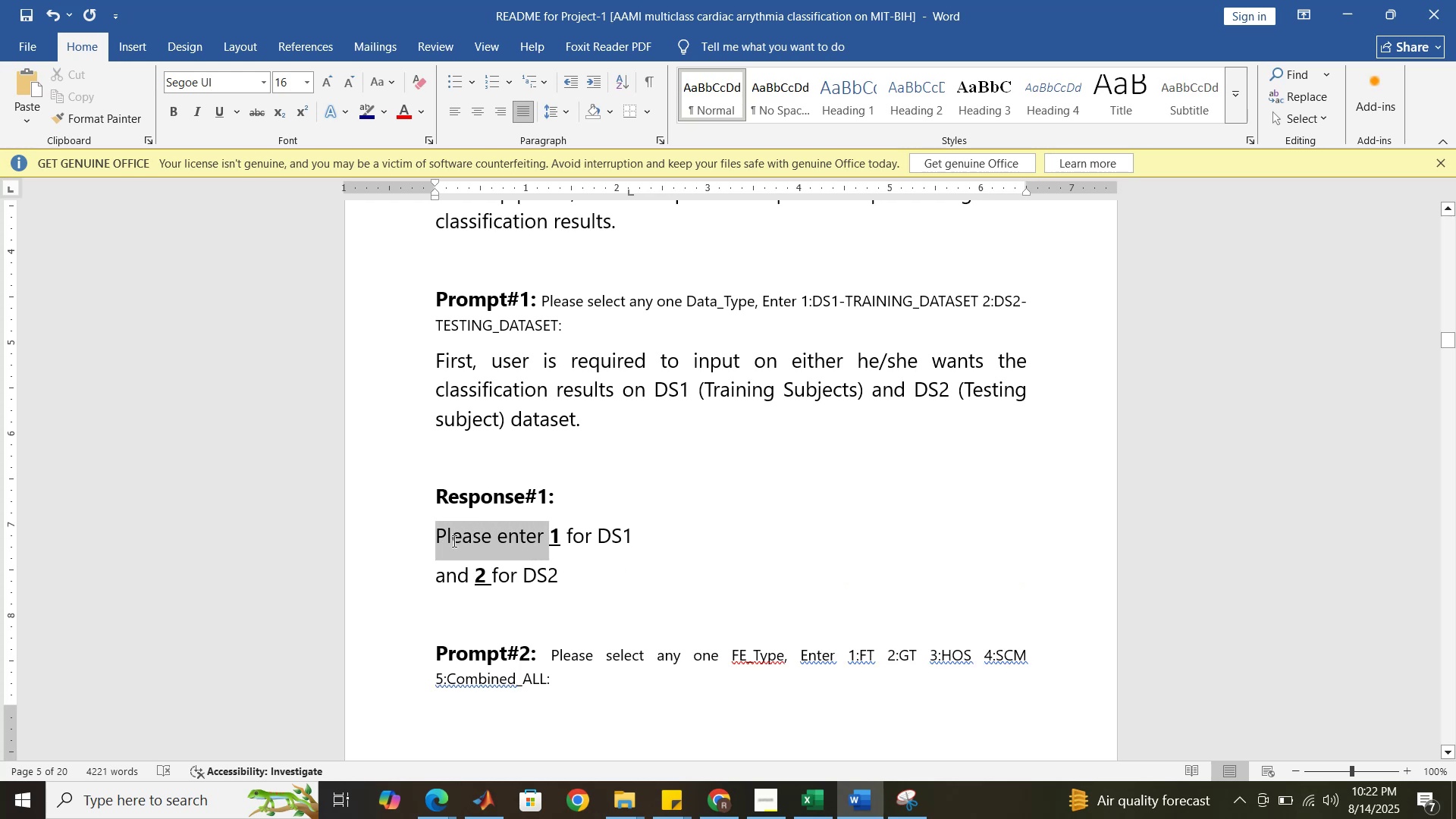 
key(Control+C)
 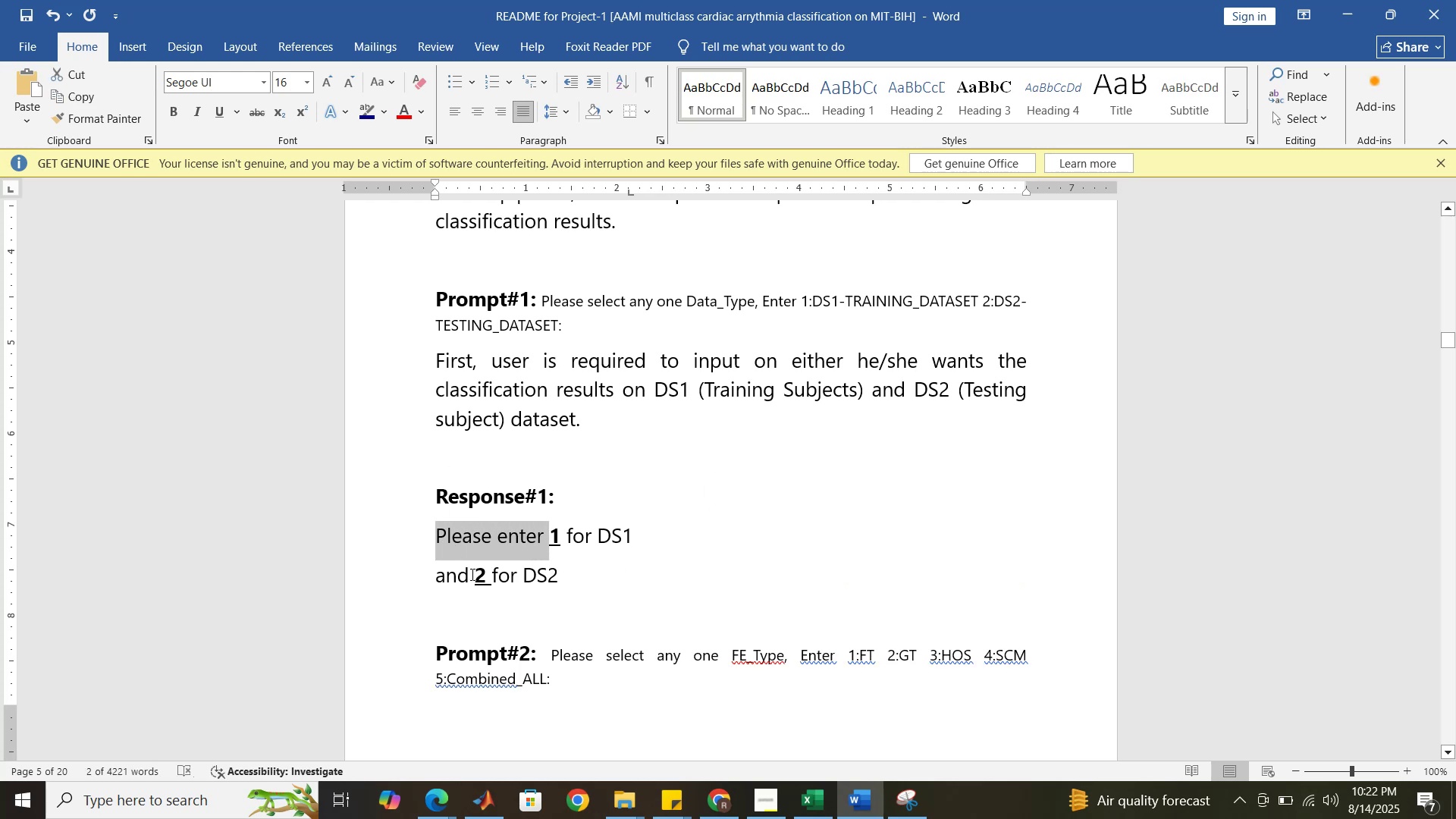 
left_click_drag(start_coordinate=[470, 576], to_coordinate=[437, 580])
 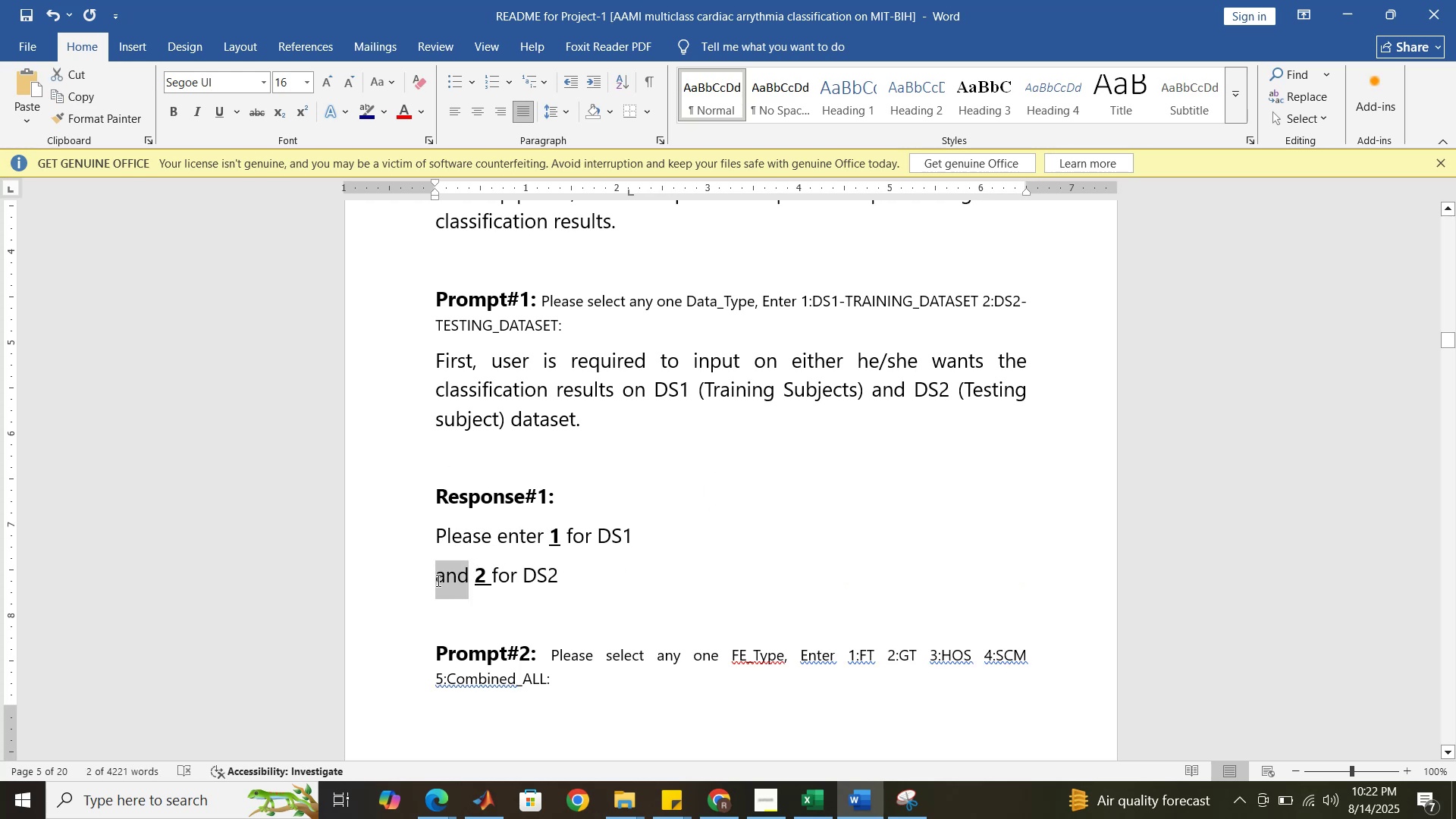 
key(Control+V)
 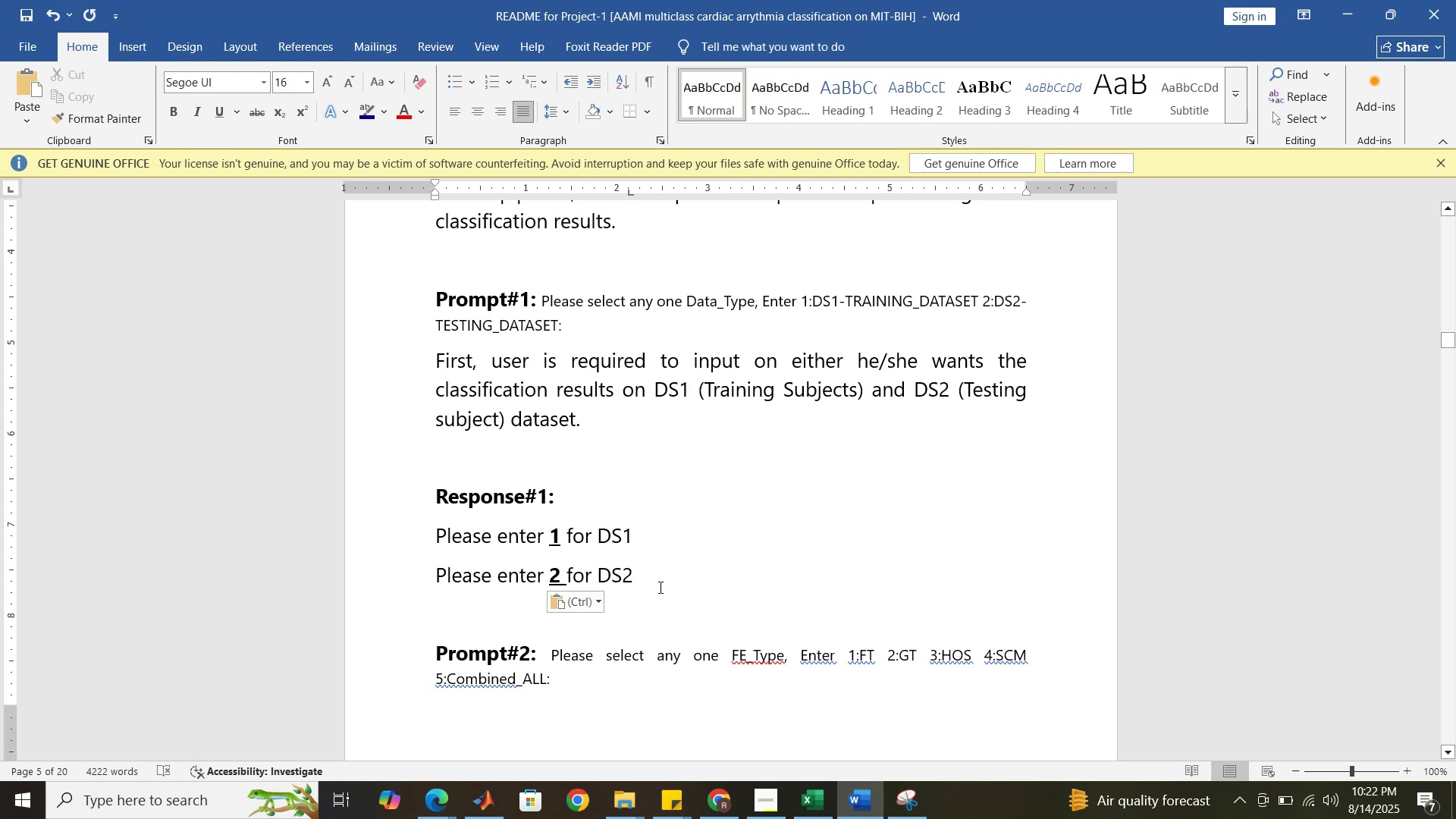 
left_click([663, 587])
 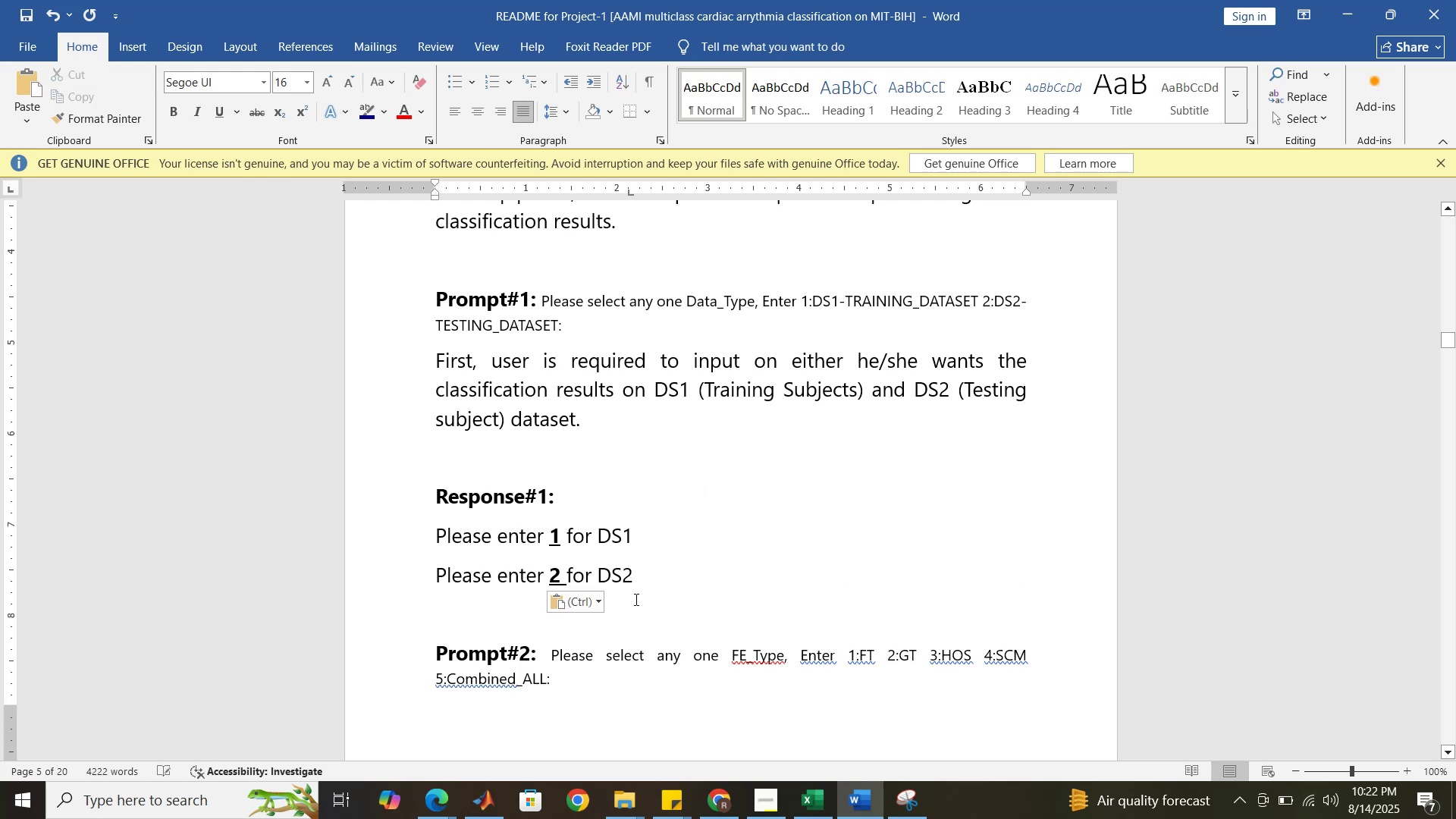 
scroll: coordinate [634, 601], scroll_direction: down, amount: 3.0
 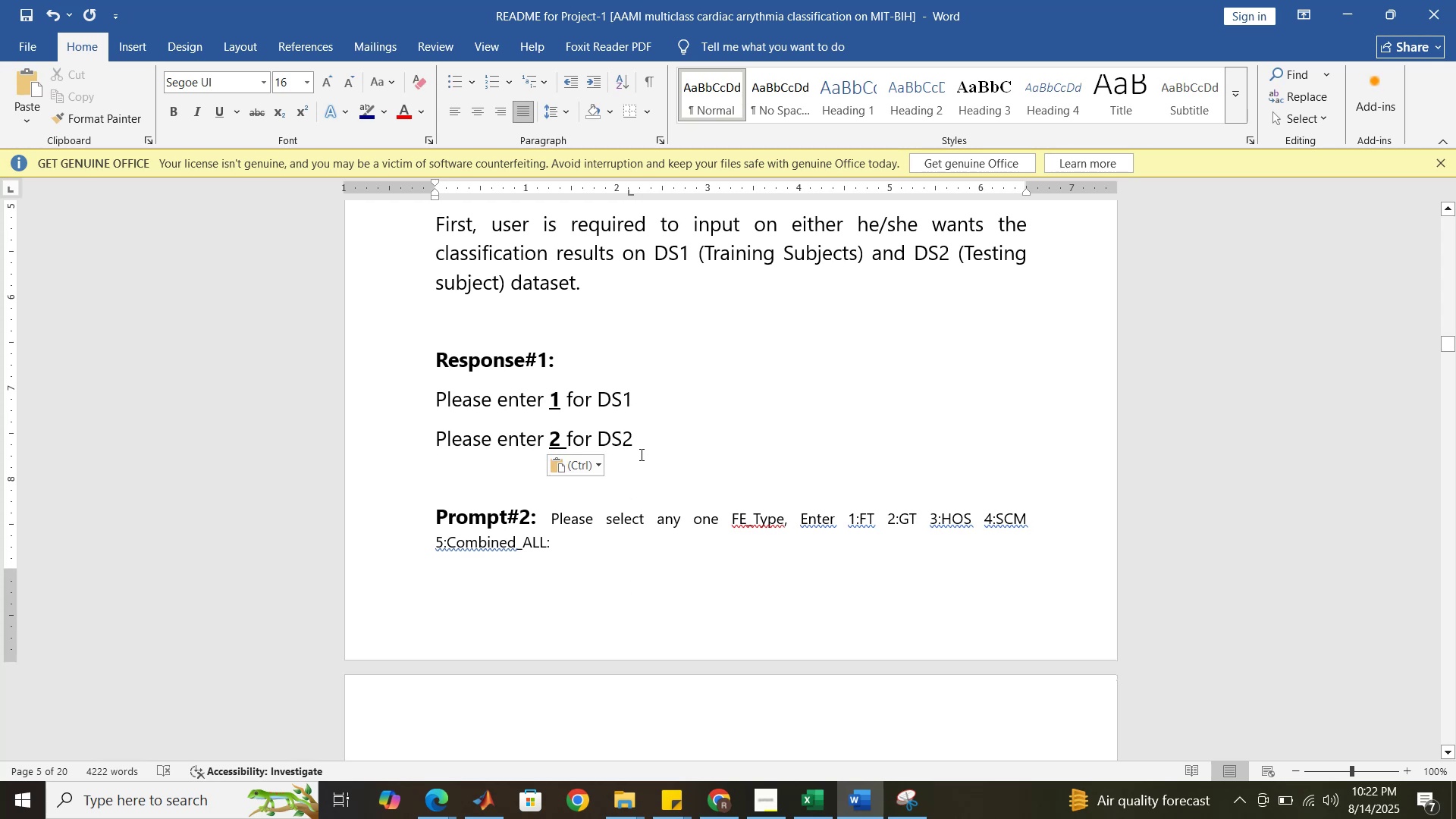 
left_click_drag(start_coordinate=[642, 433], to_coordinate=[455, 403])
 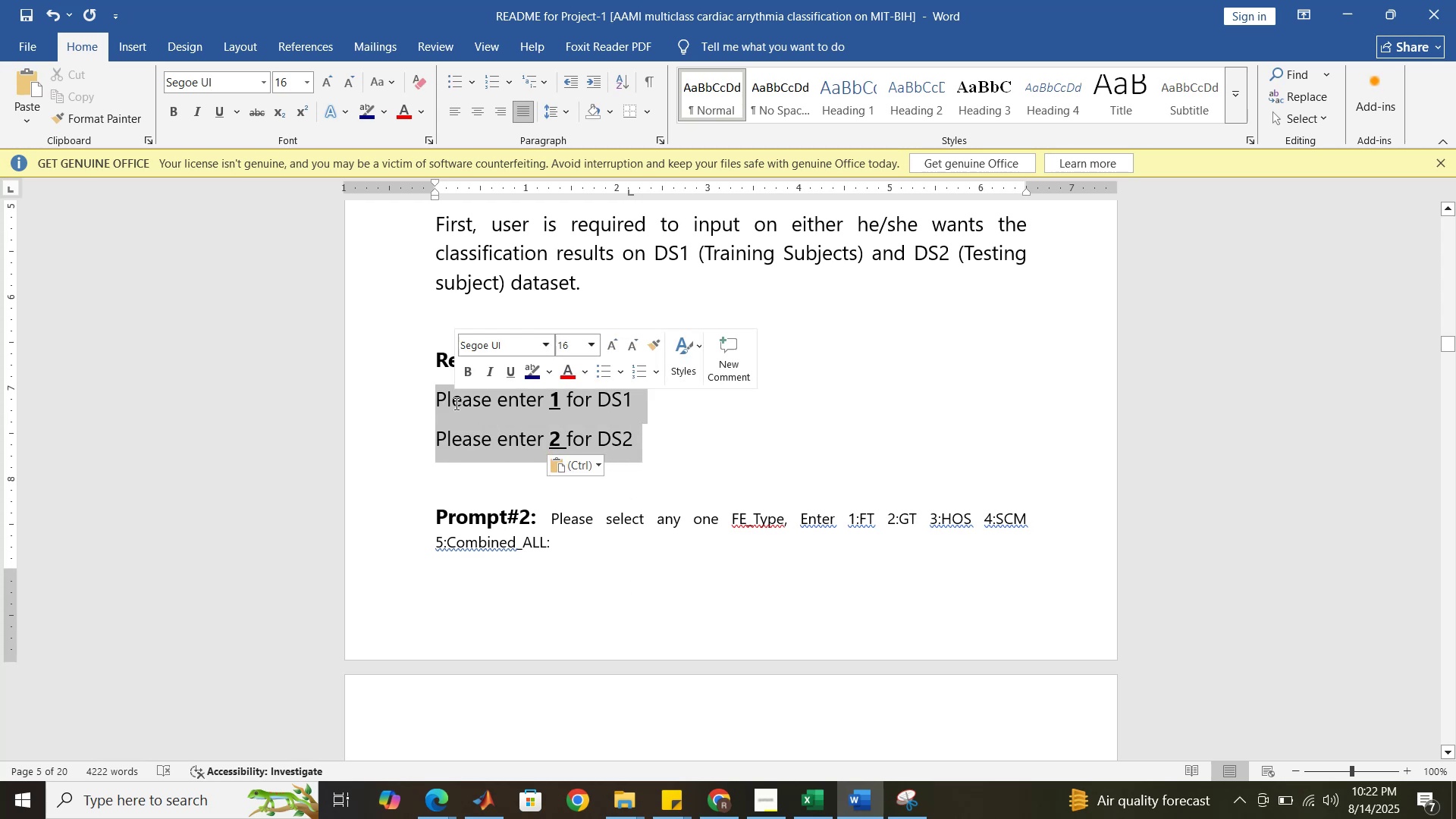 
key(Control+C)
 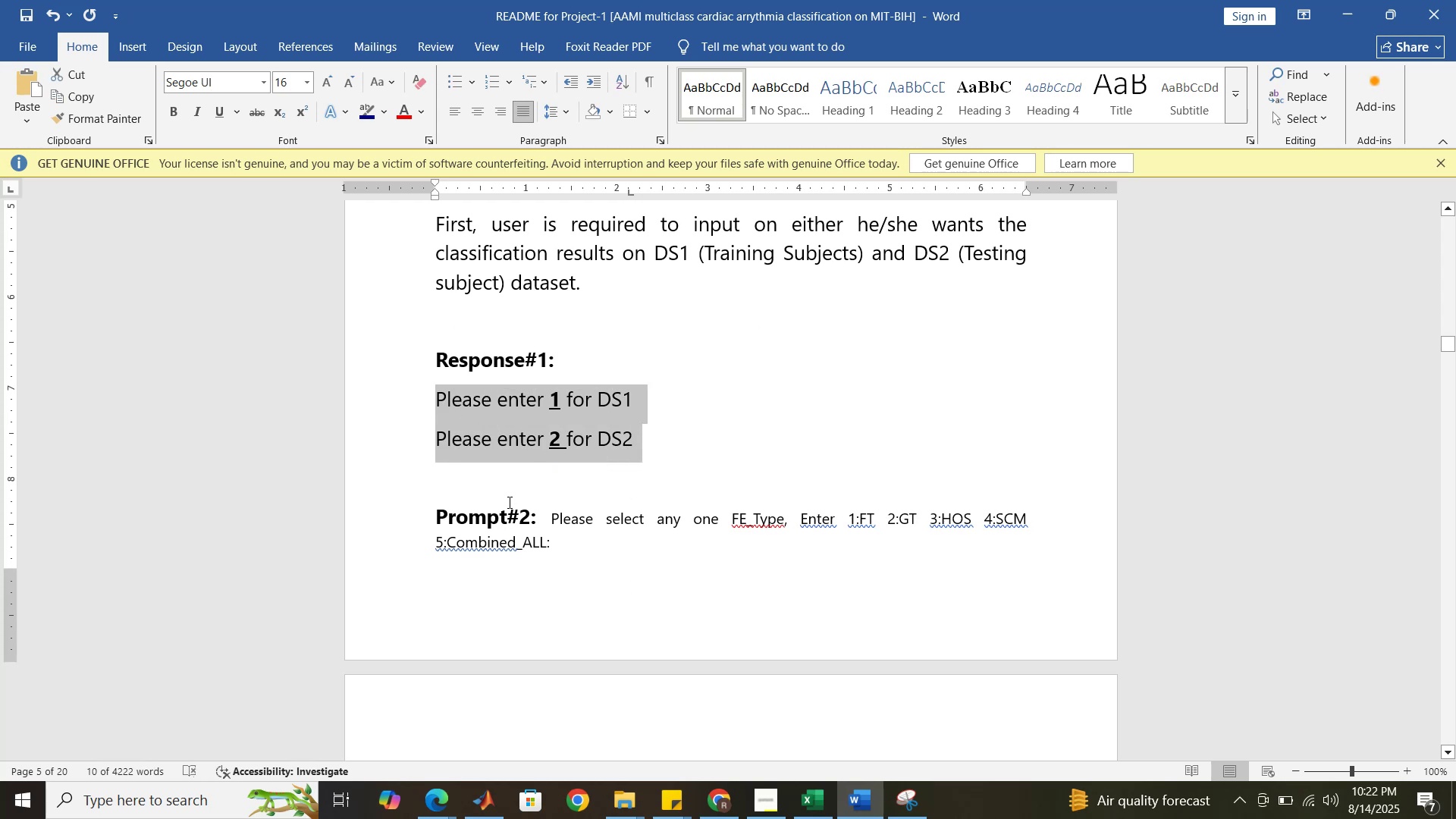 
scroll: coordinate [512, 510], scroll_direction: down, amount: 10.0
 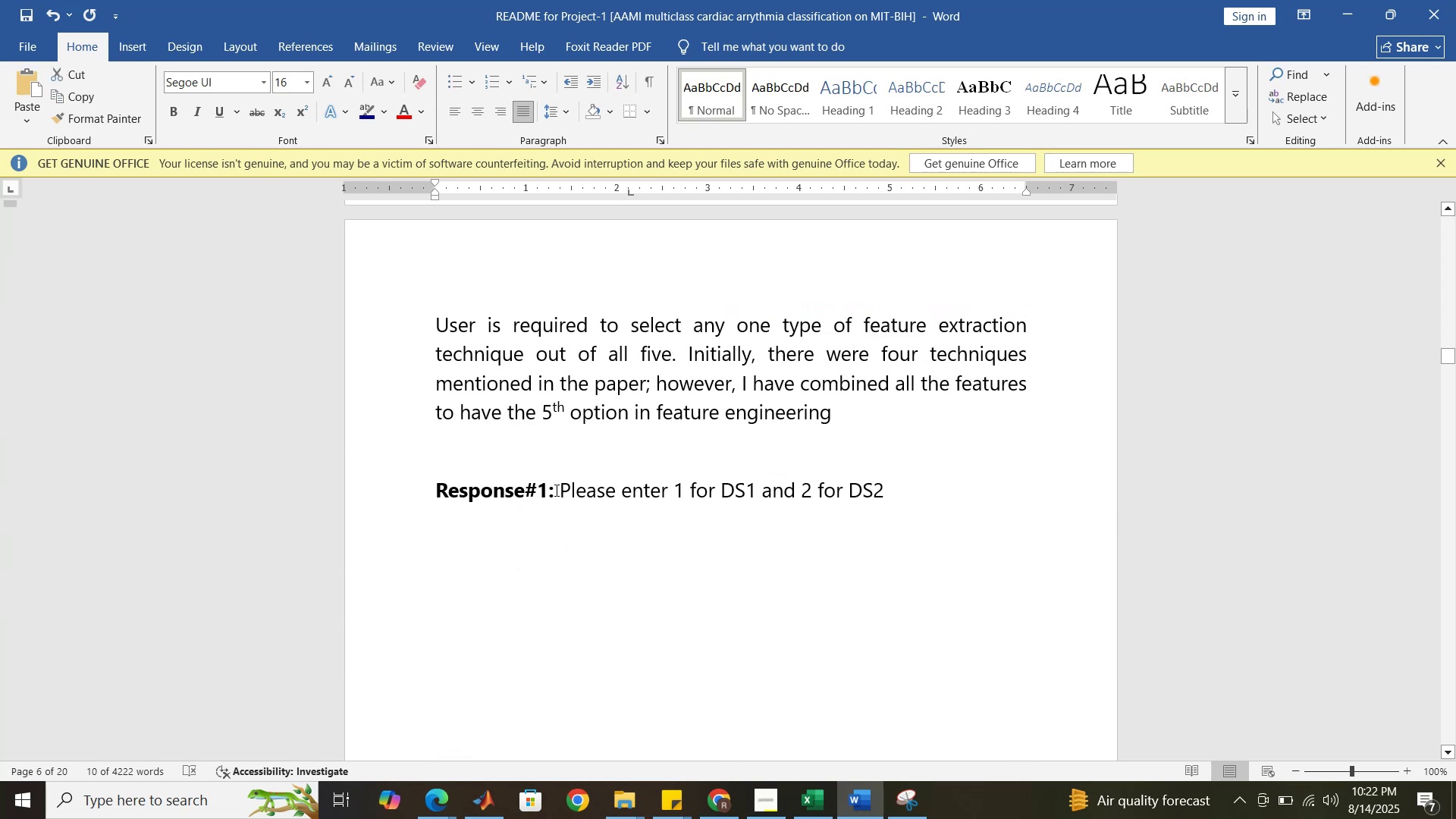 
left_click([529, 535])
 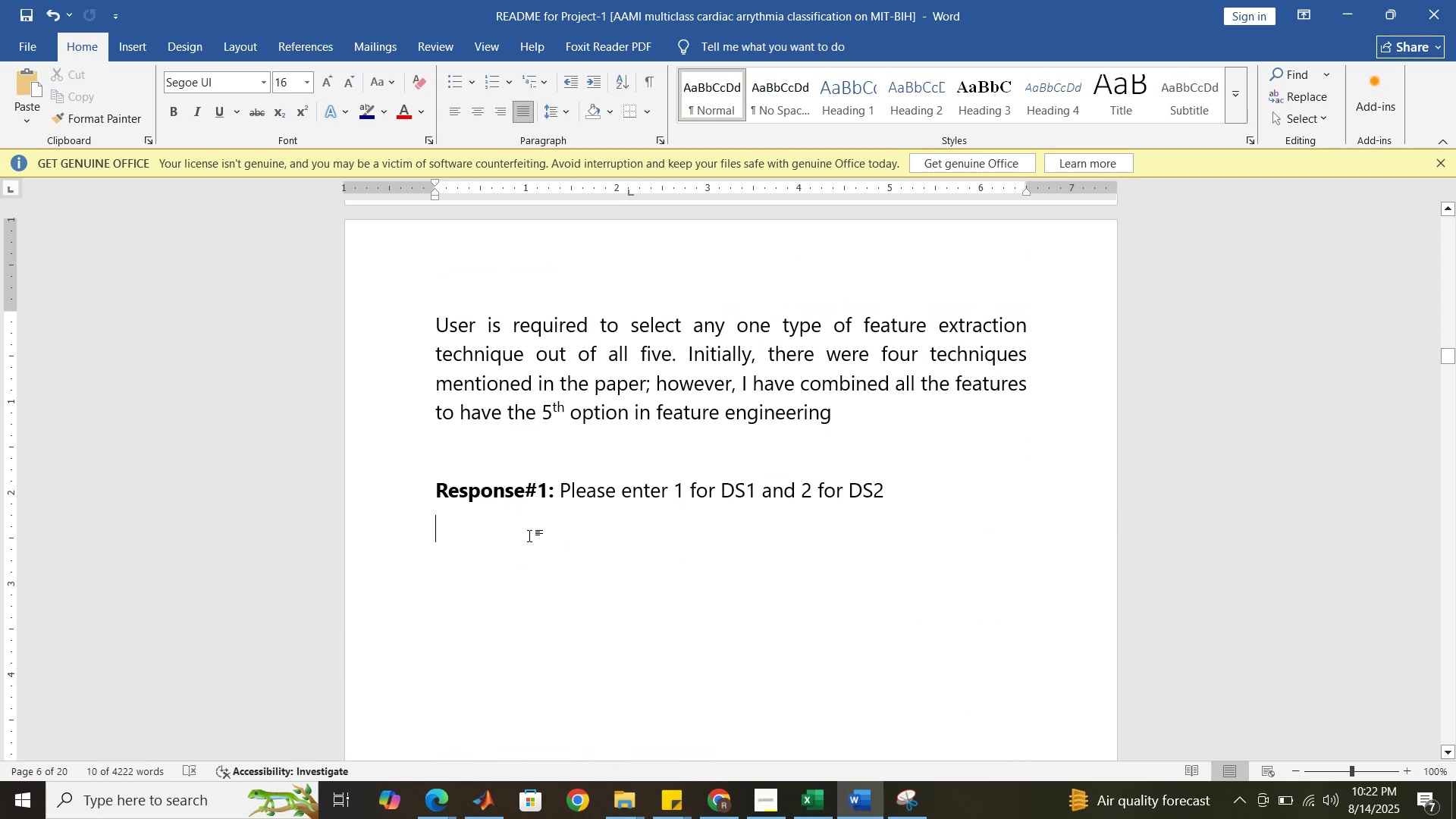 
key(Control+ControlLeft)
 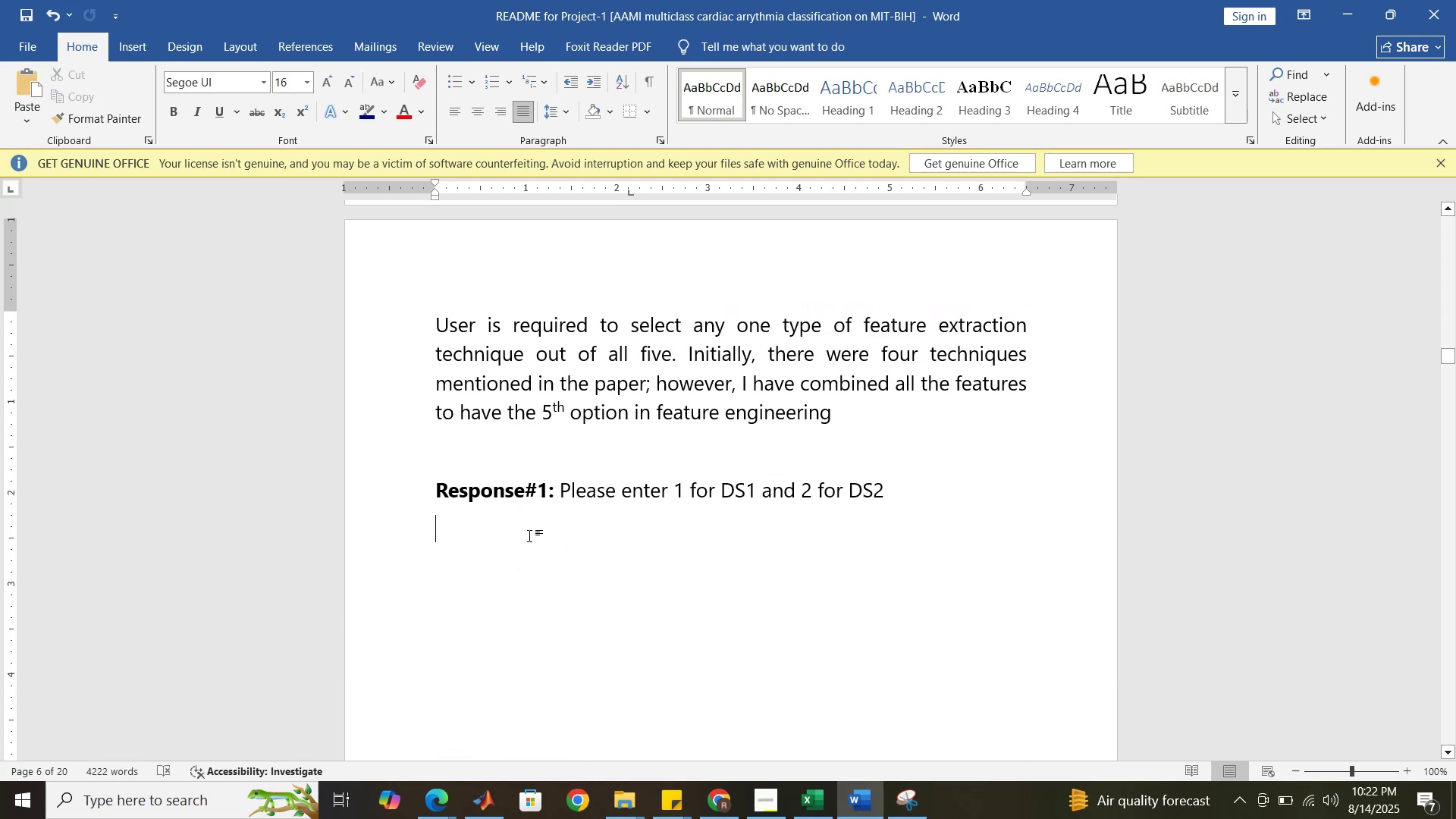 
key(Control+V)
 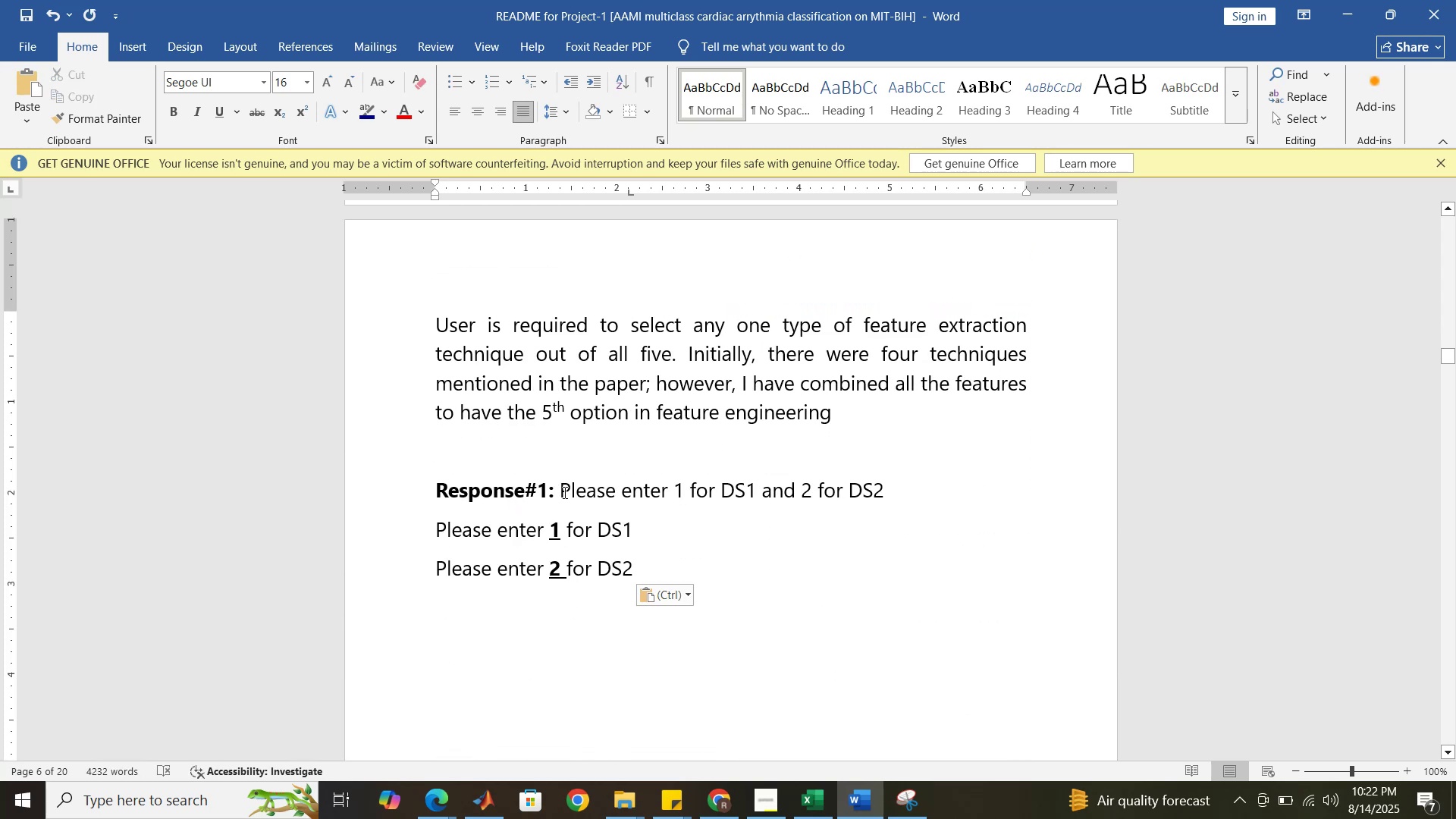 
left_click_drag(start_coordinate=[560, 490], to_coordinate=[879, 486])
 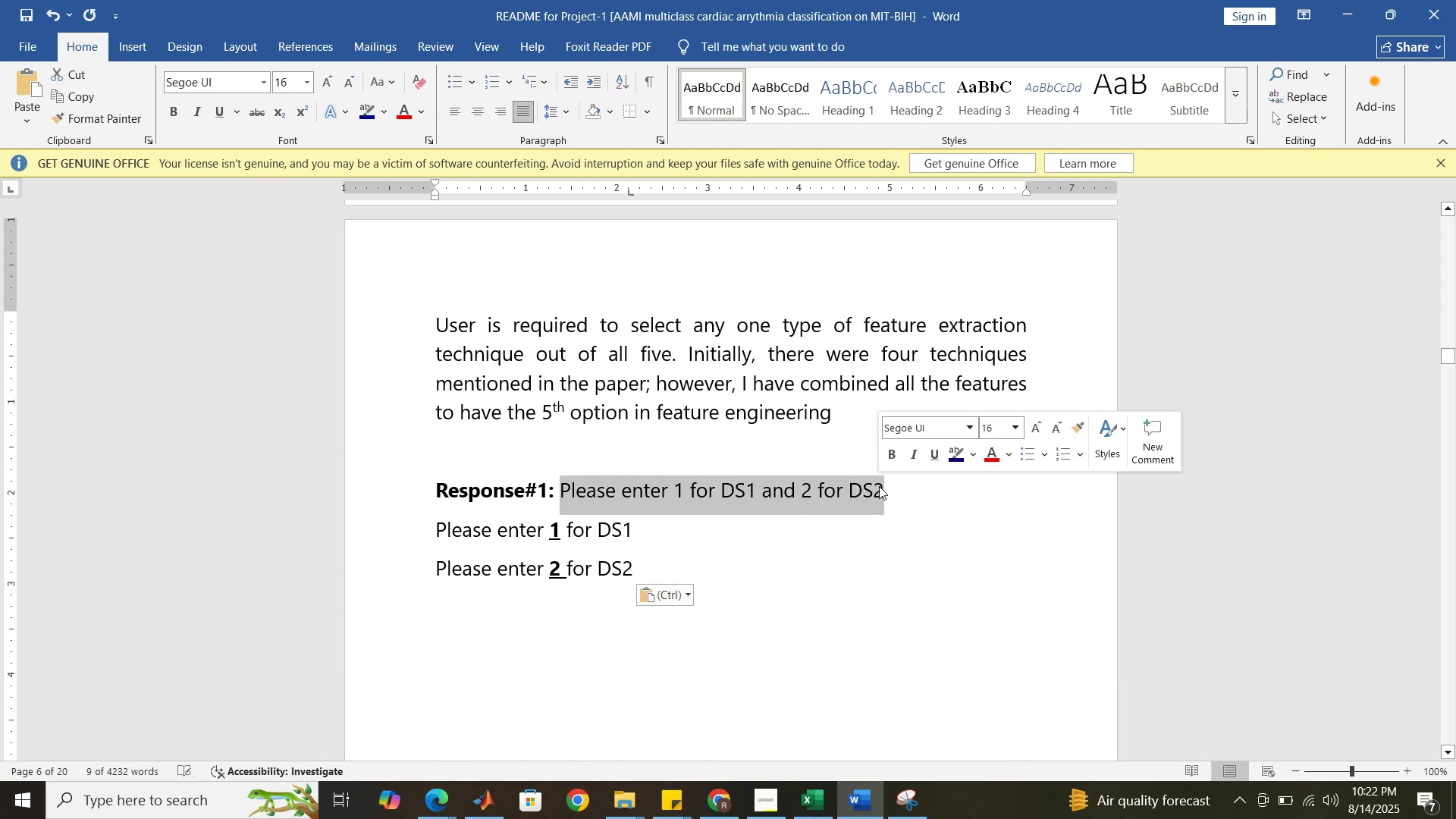 
key(Delete)
 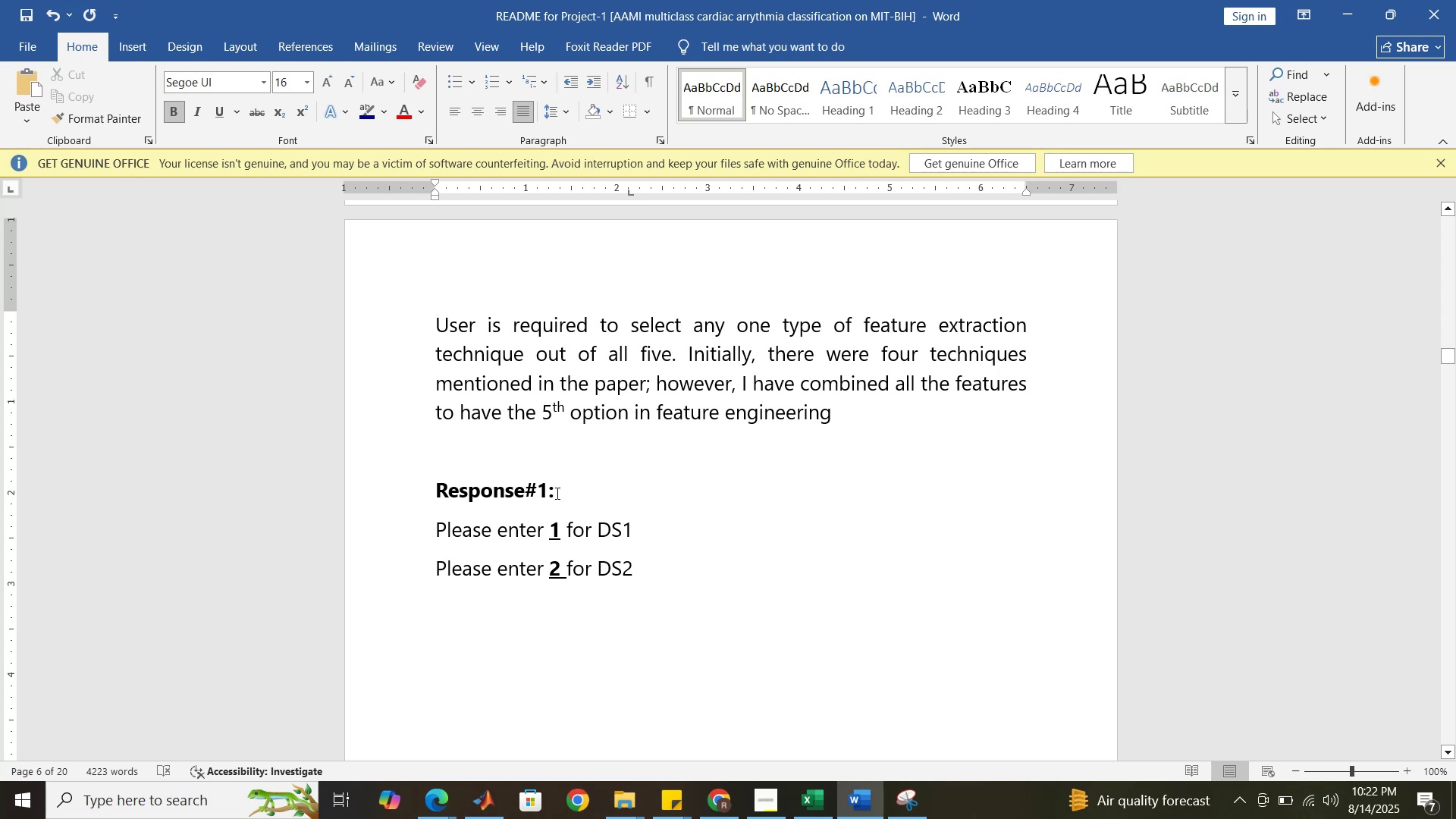 
left_click_drag(start_coordinate=[548, 489], to_coordinate=[542, 490])
 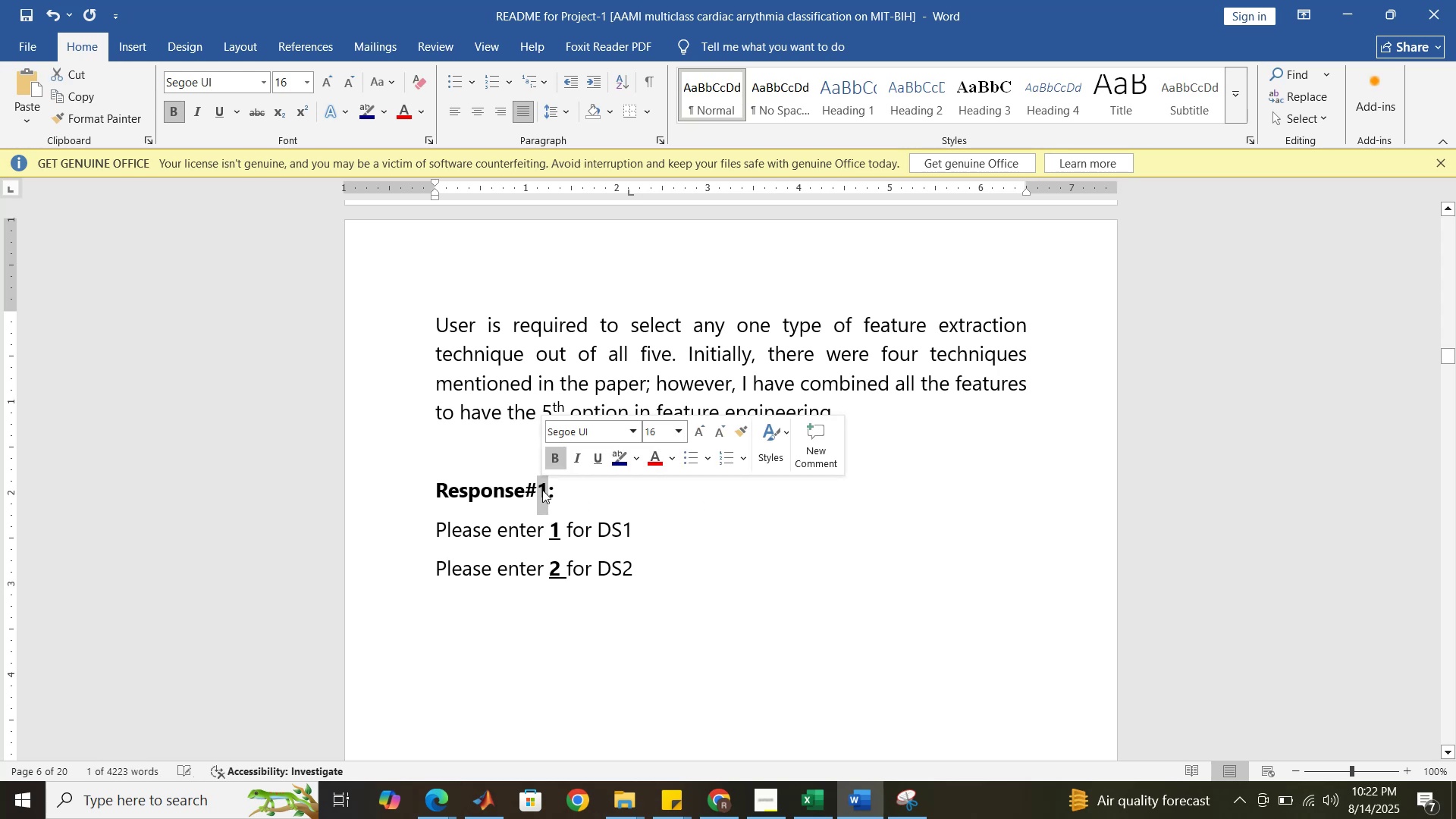 
key(2)
 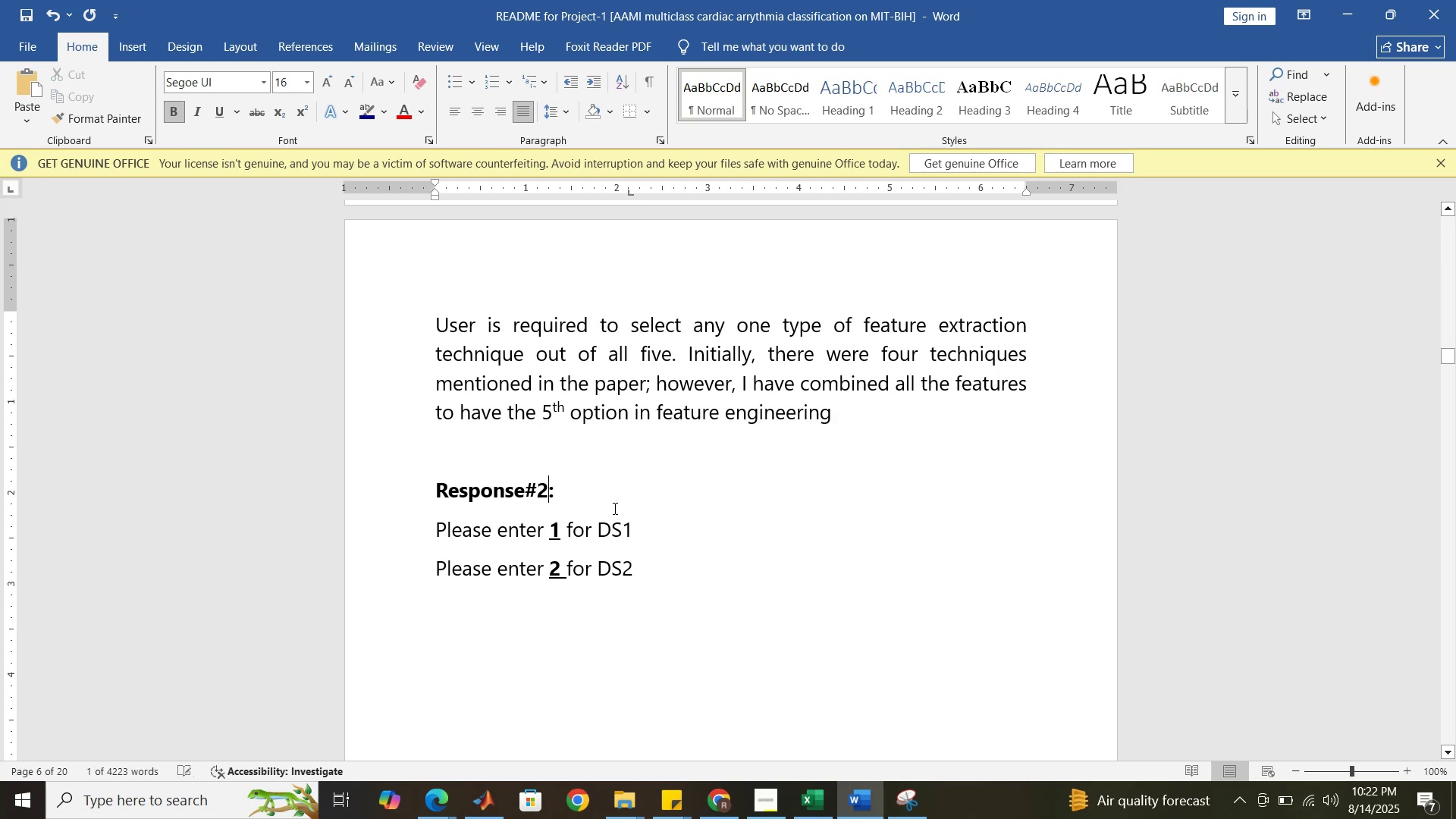 
scroll: coordinate [613, 508], scroll_direction: up, amount: 6.0
 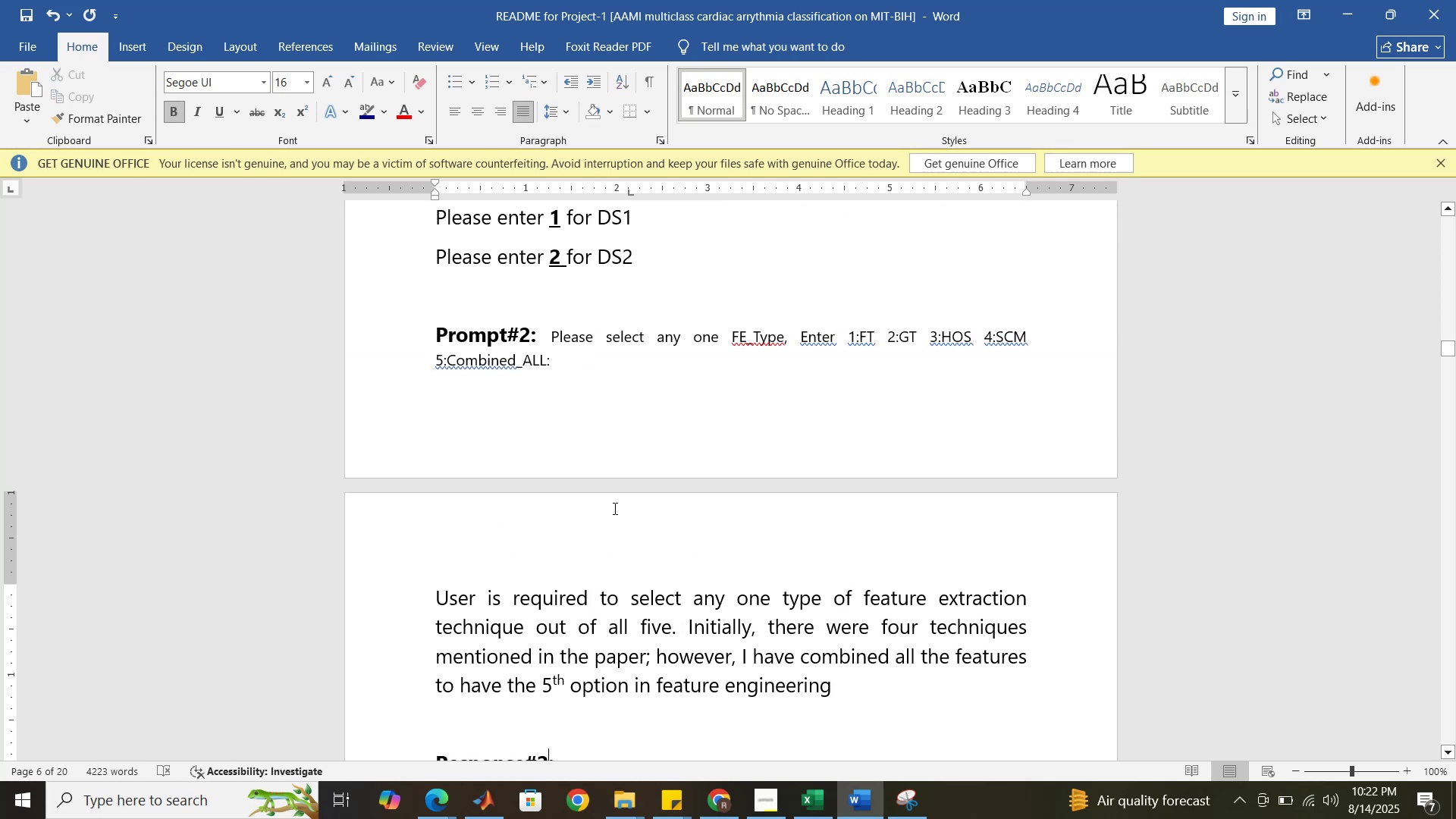 
scroll: coordinate [613, 508], scroll_direction: down, amount: 7.0
 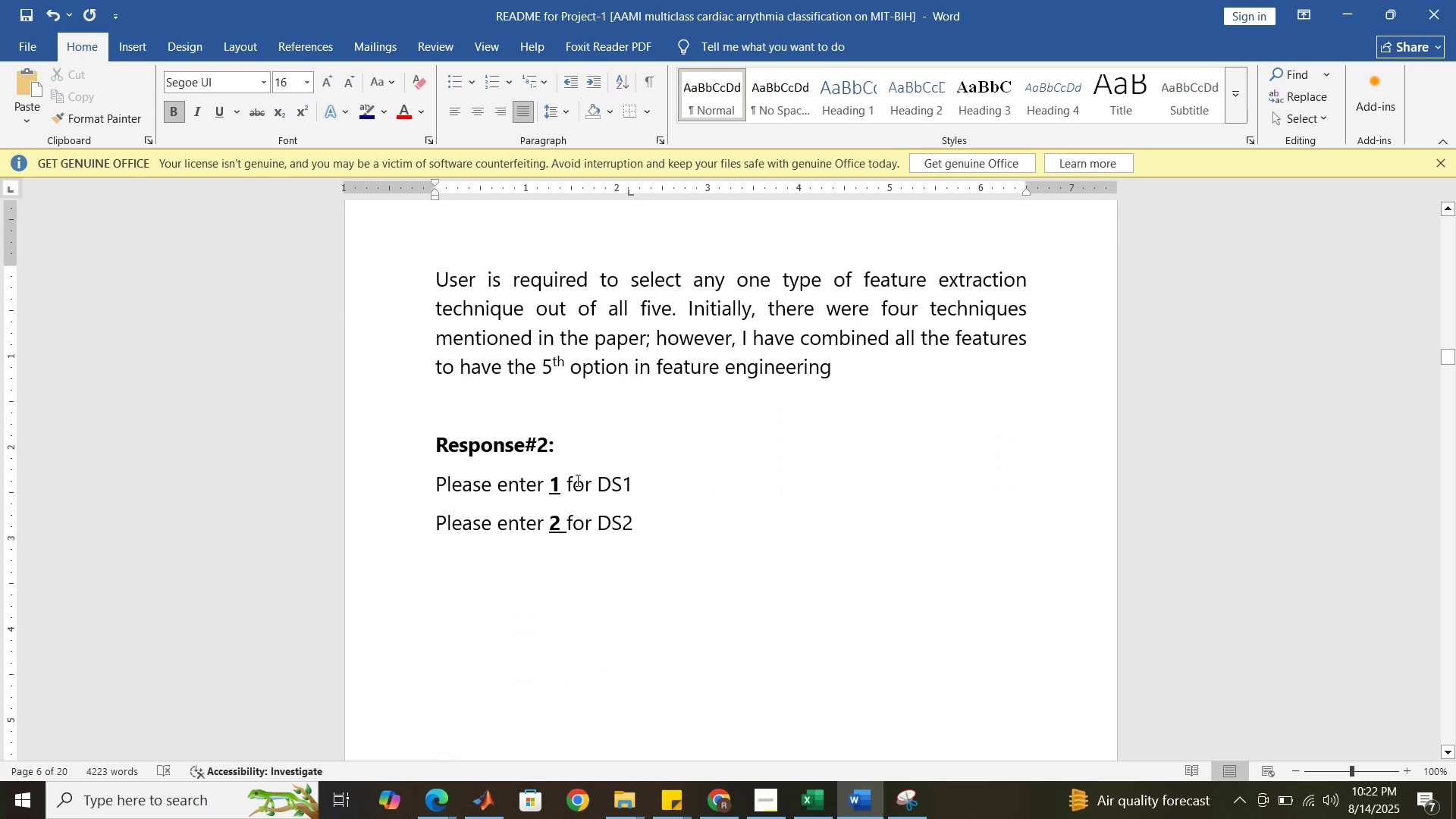 
scroll: coordinate [620, 485], scroll_direction: up, amount: 5.0
 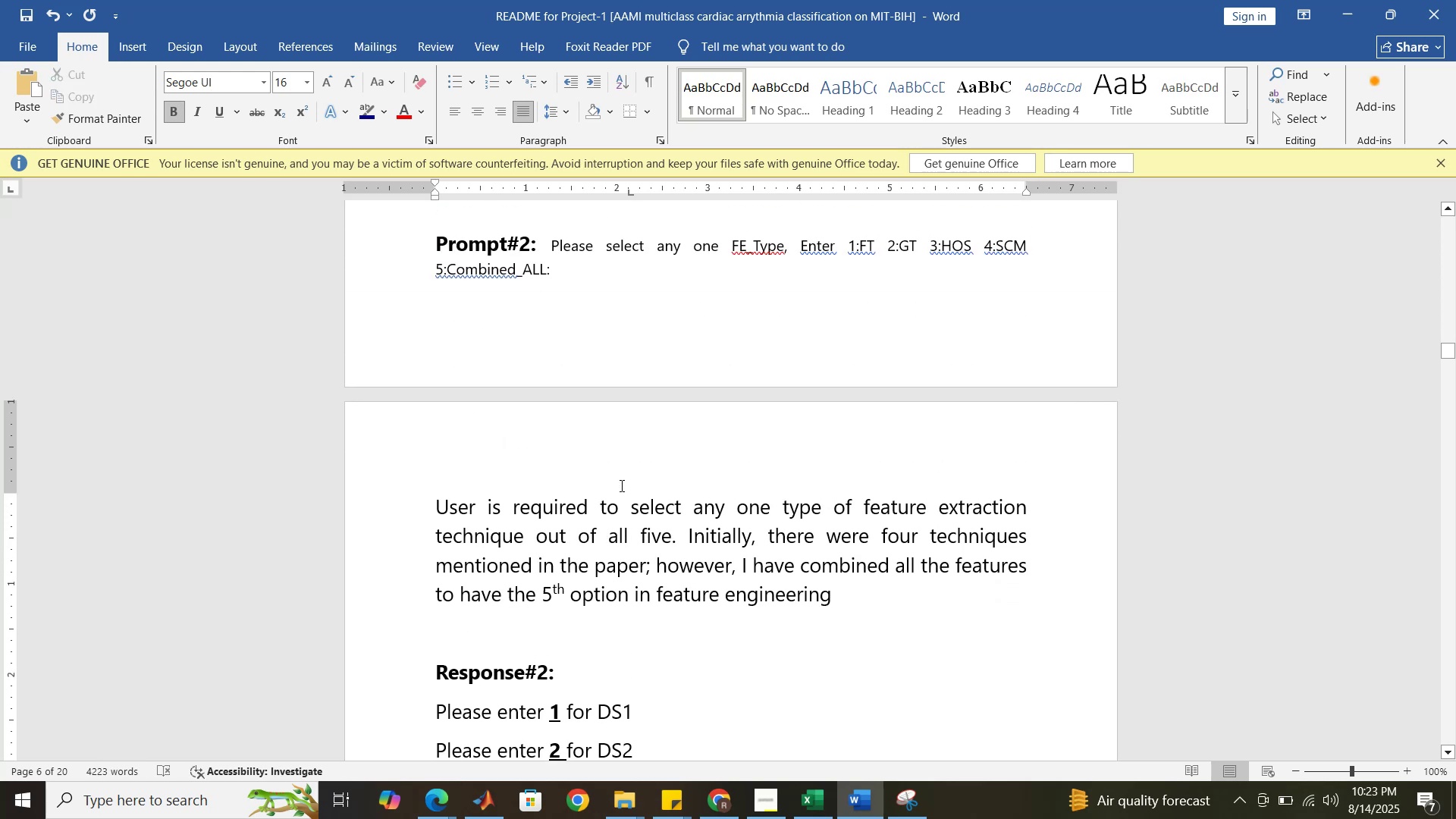 
scroll: coordinate [621, 485], scroll_direction: down, amount: 1.0
 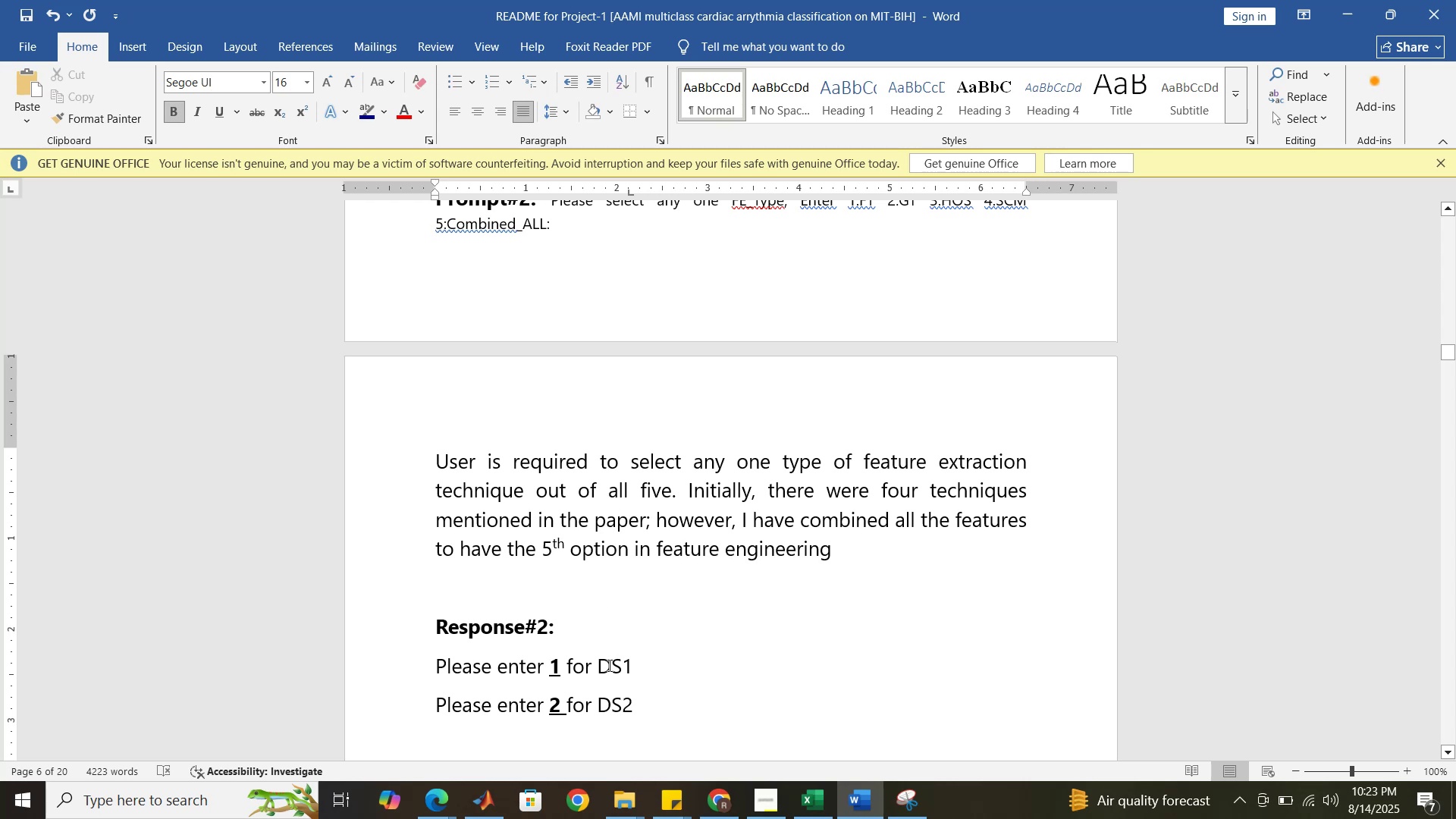 
left_click_drag(start_coordinate=[600, 667], to_coordinate=[632, 667])
 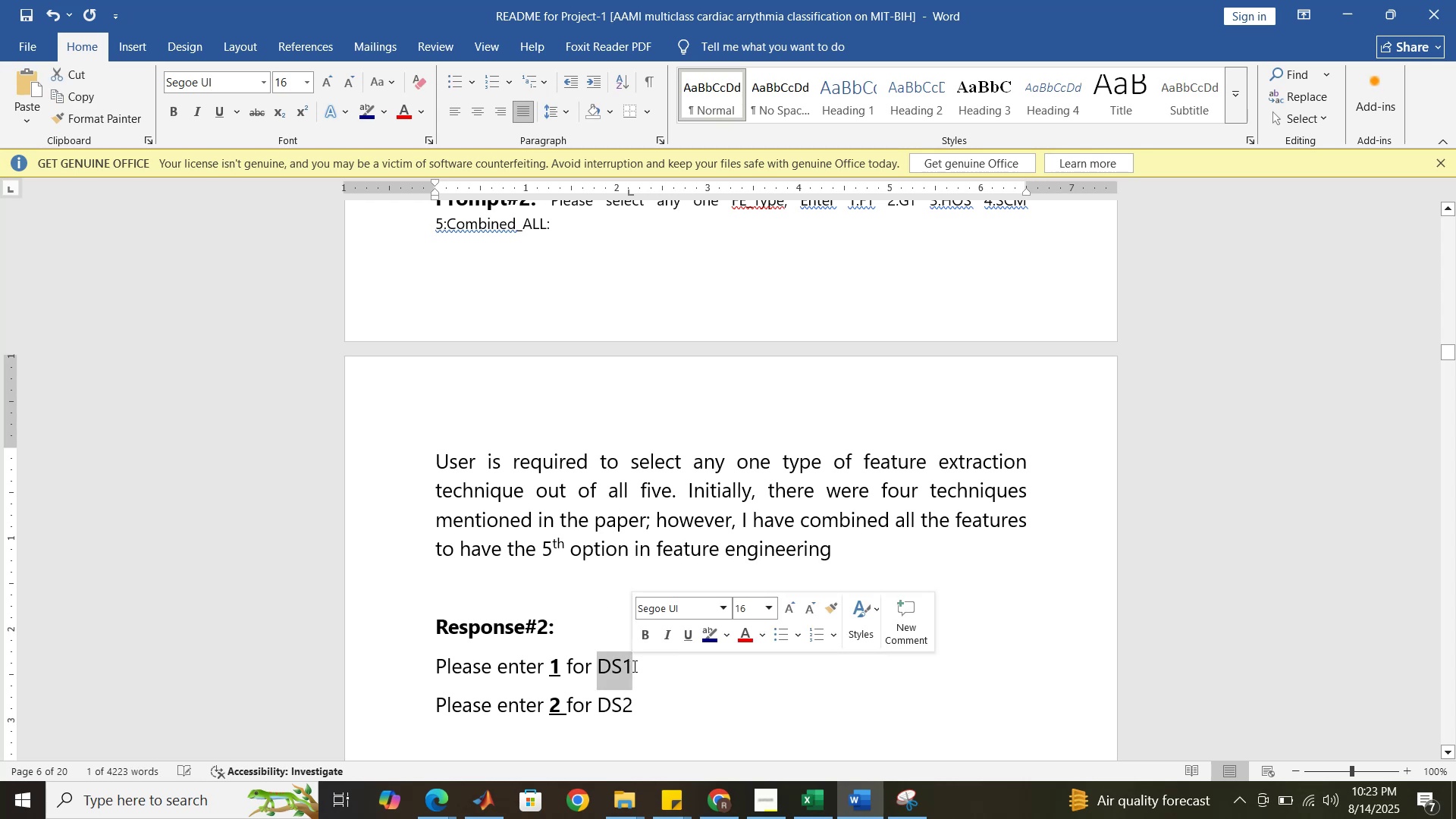 
type(Fourier-based FE)
 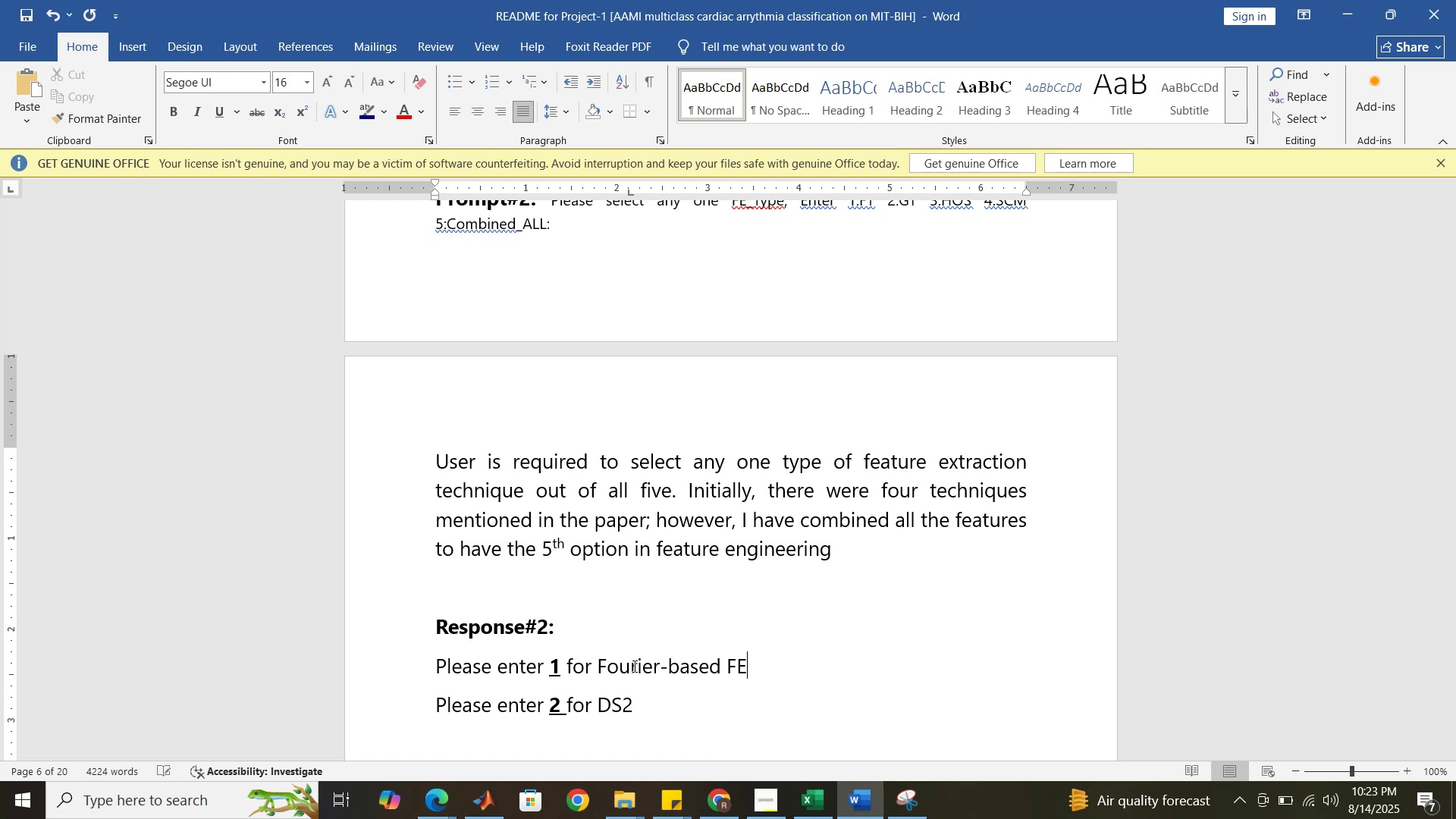 
wait(5.12)
 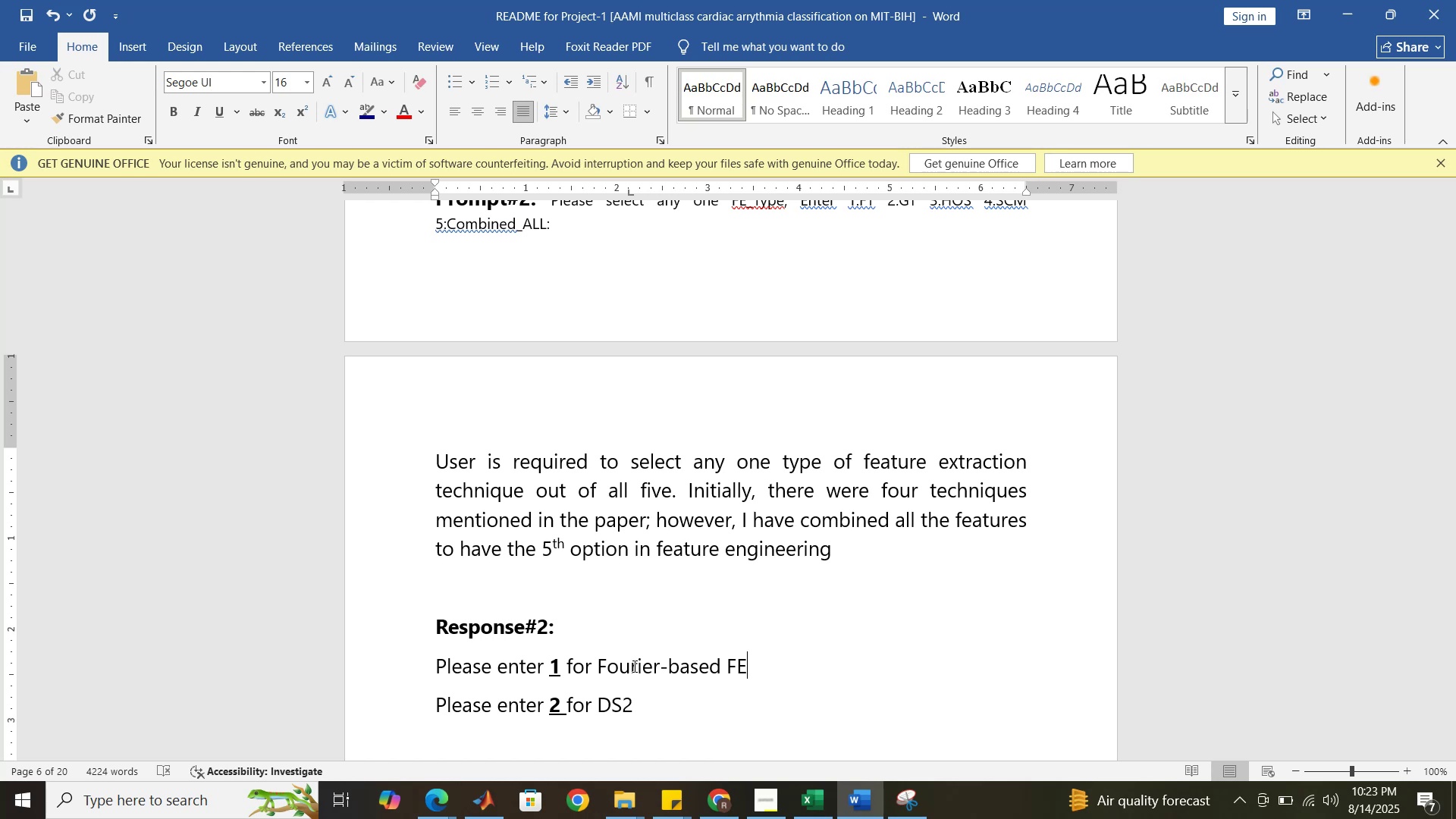 
scroll: coordinate [593, 683], scroll_direction: down, amount: 1.0
 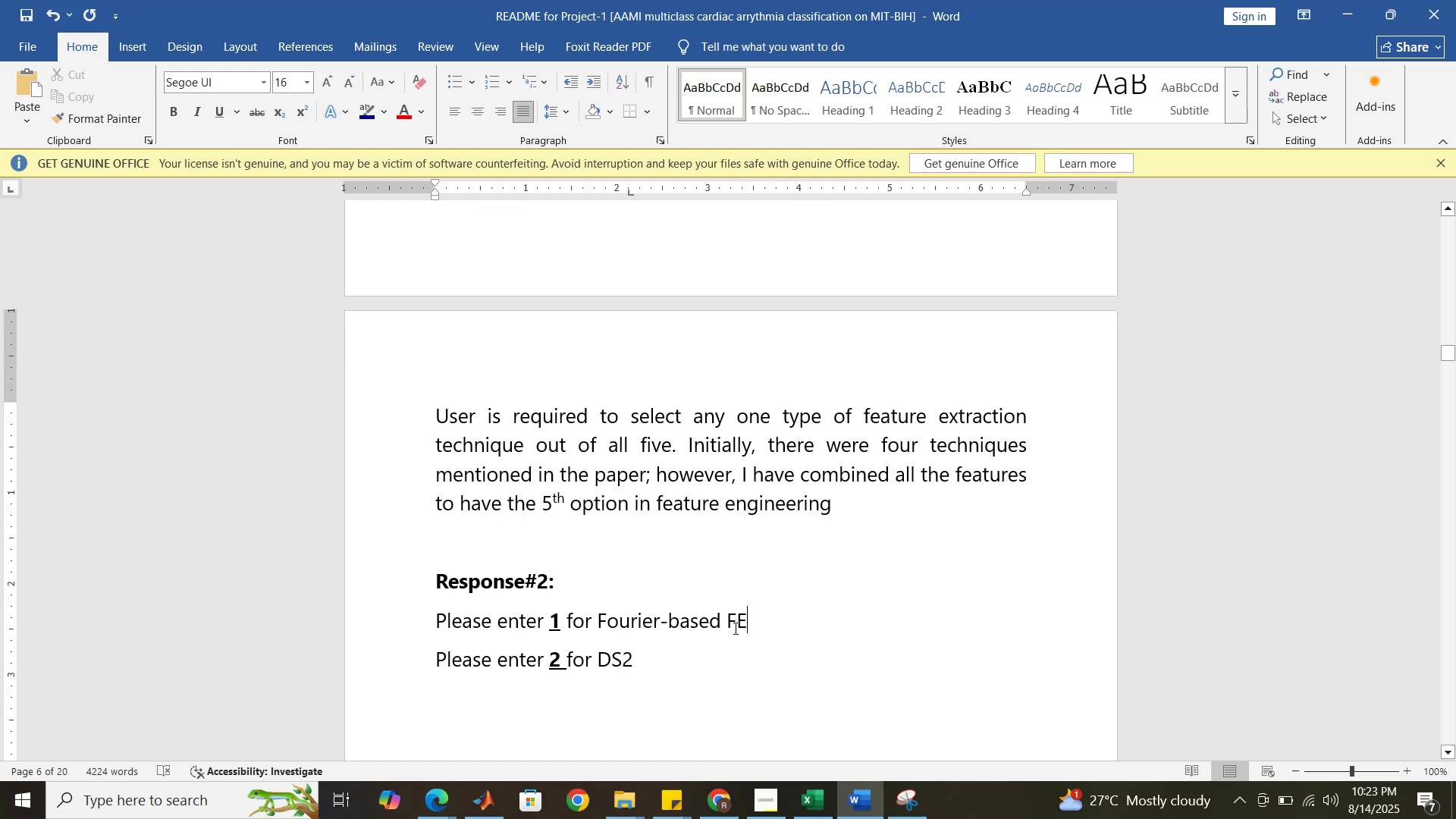 
left_click_drag(start_coordinate=[745, 623], to_coordinate=[623, 623])
 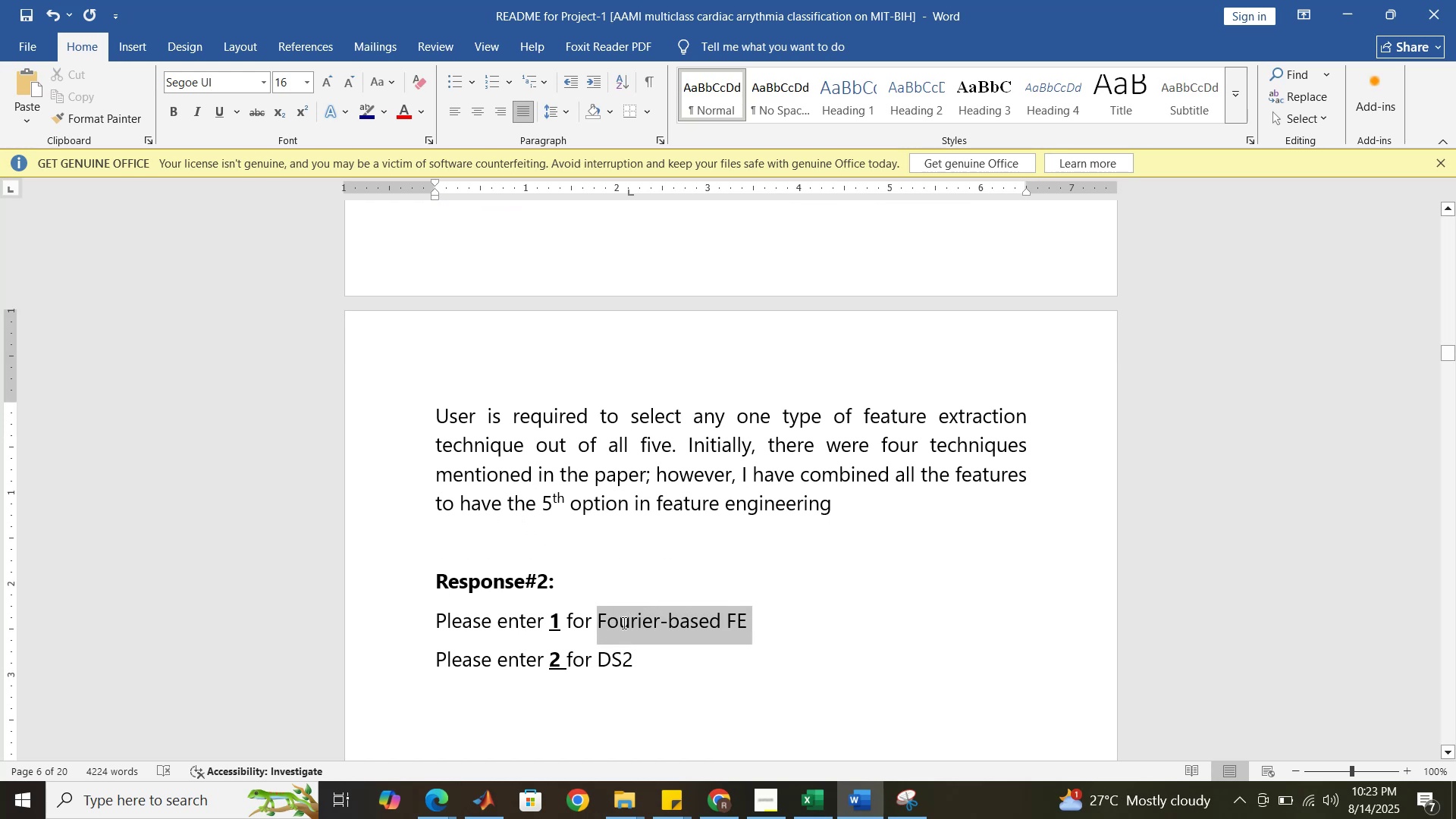 
key(Control+C)
 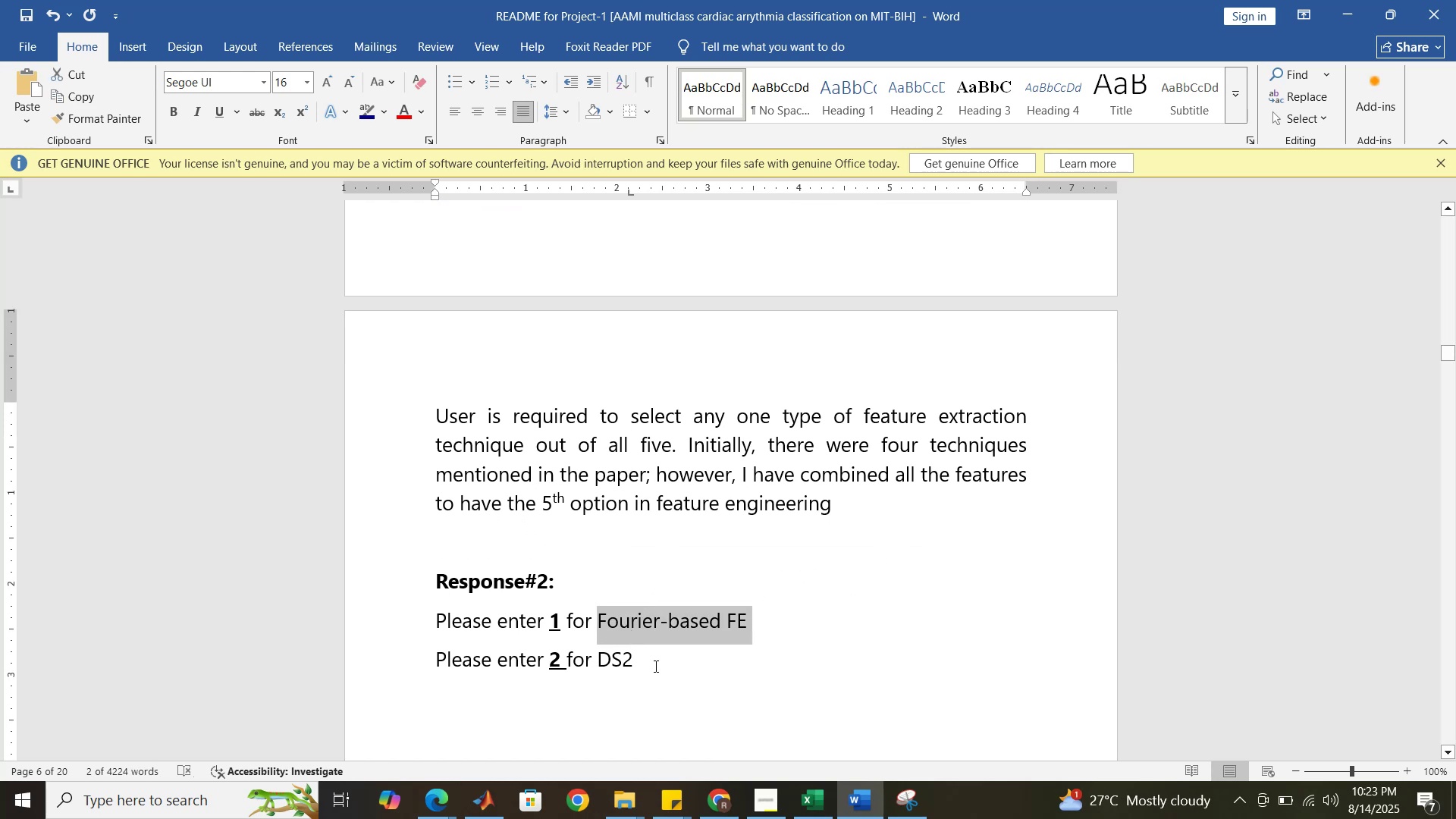 
left_click_drag(start_coordinate=[637, 666], to_coordinate=[597, 657])
 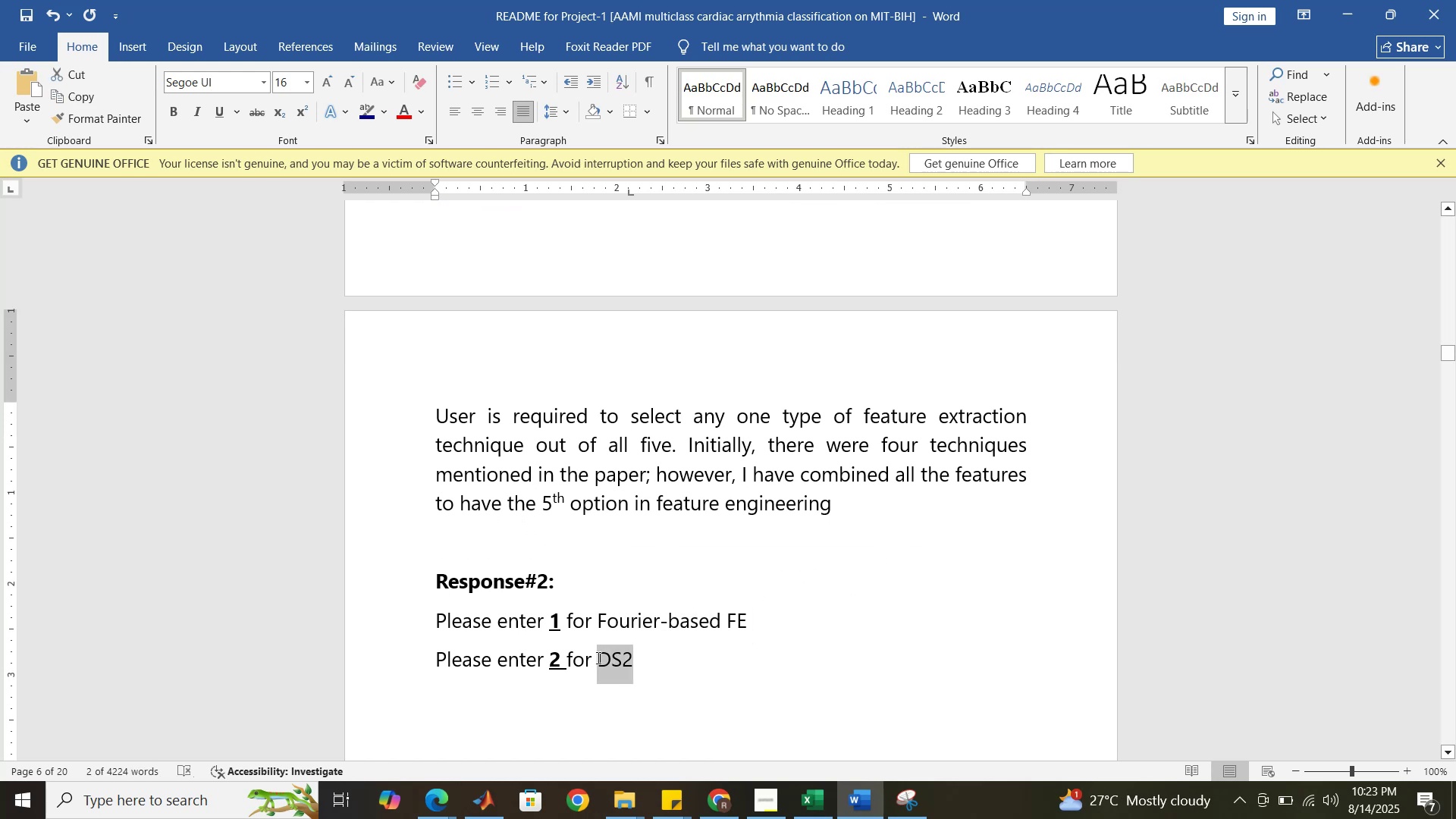 
key(Control+V)
 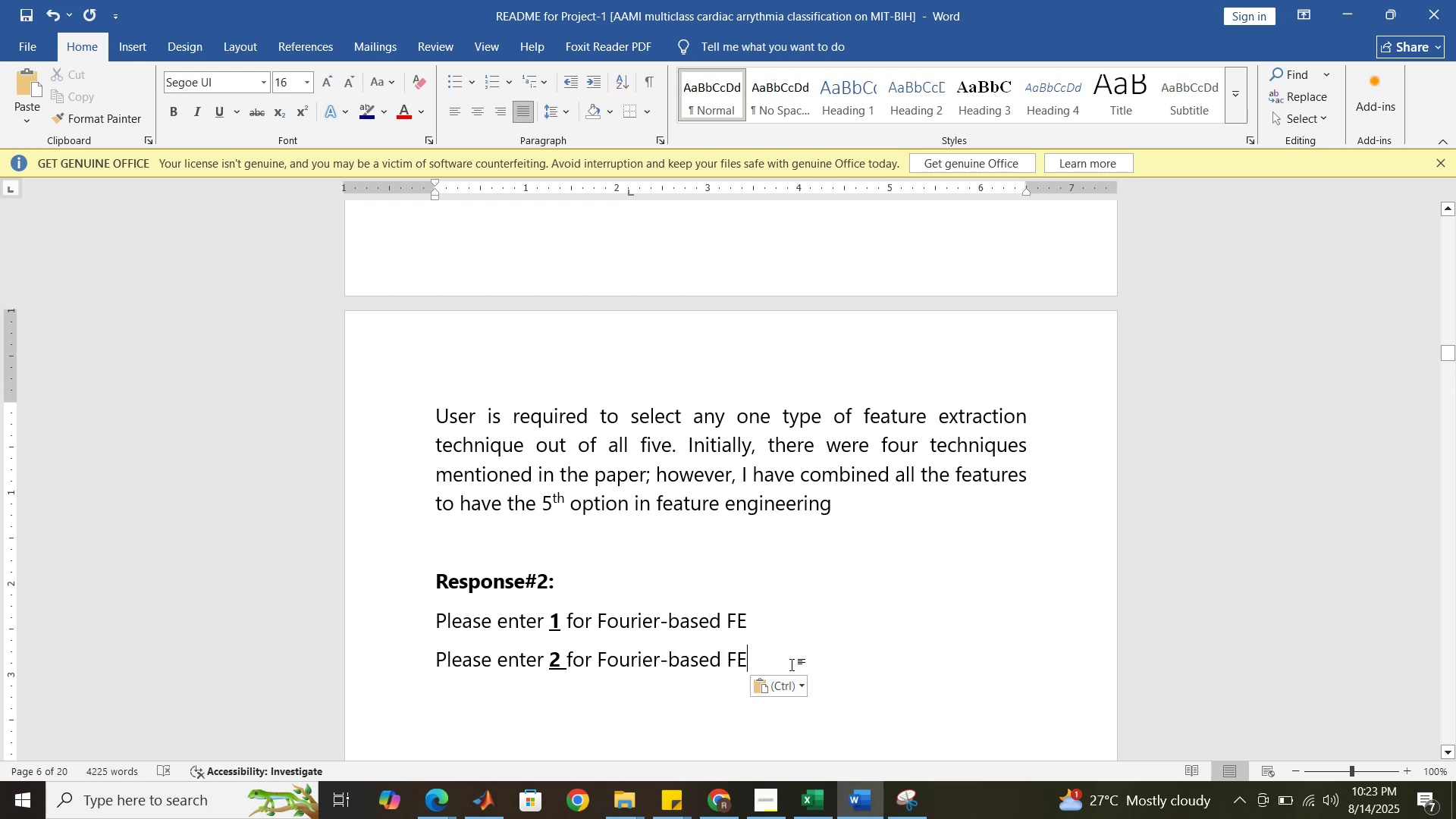 
left_click_drag(start_coordinate=[778, 661], to_coordinate=[441, 666])
 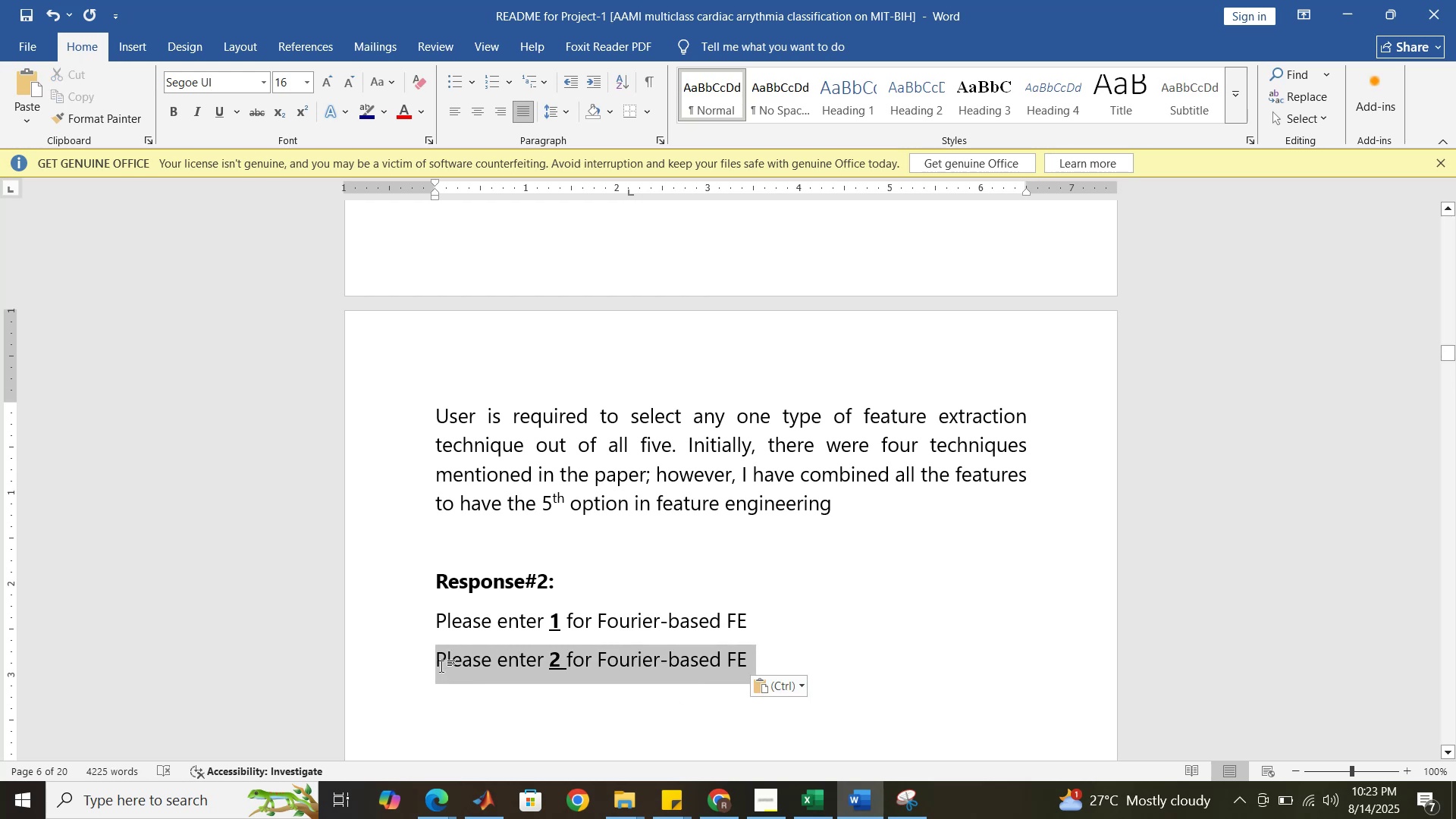 
key(Control+C)
 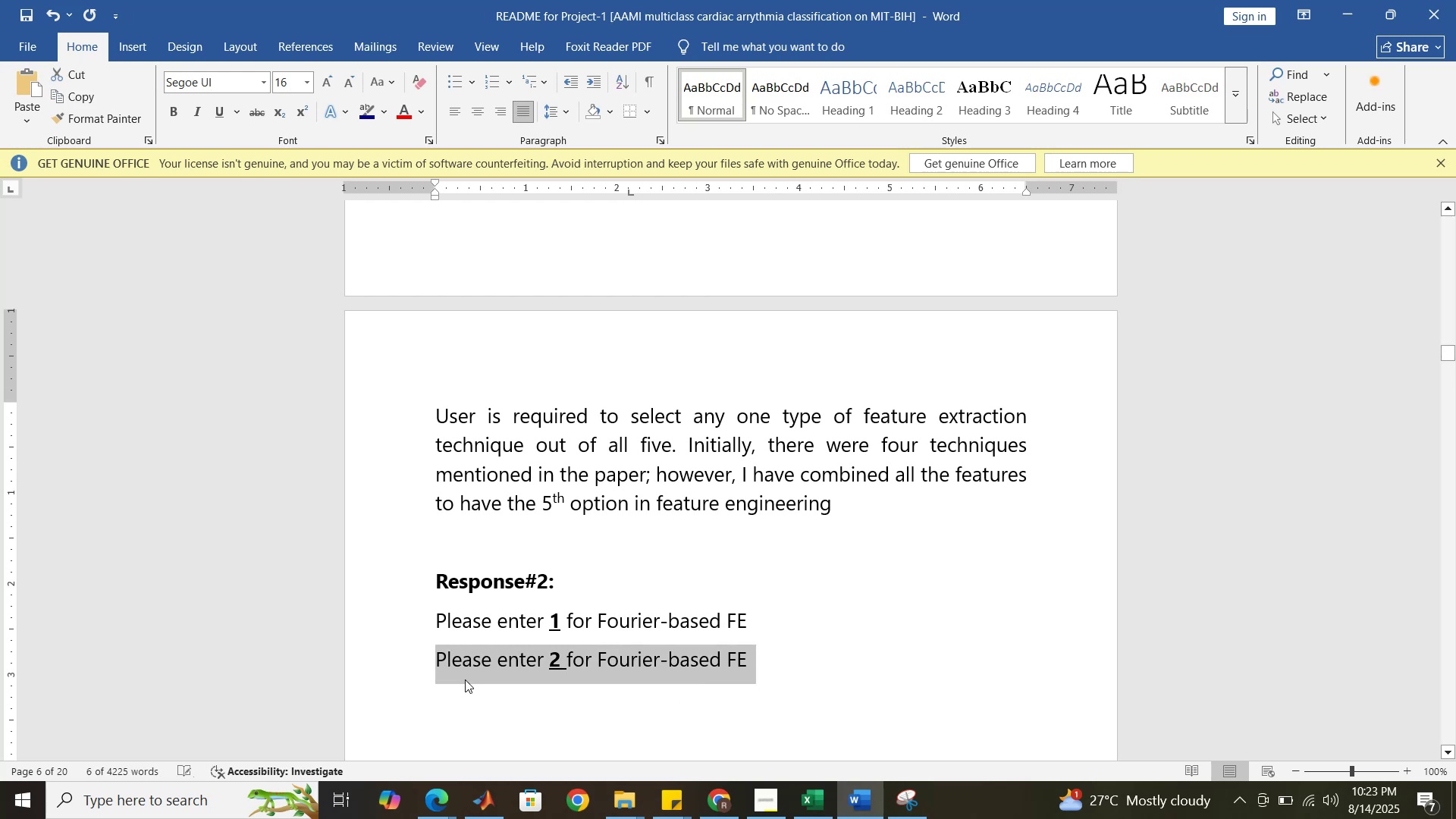 
left_click([465, 679])
 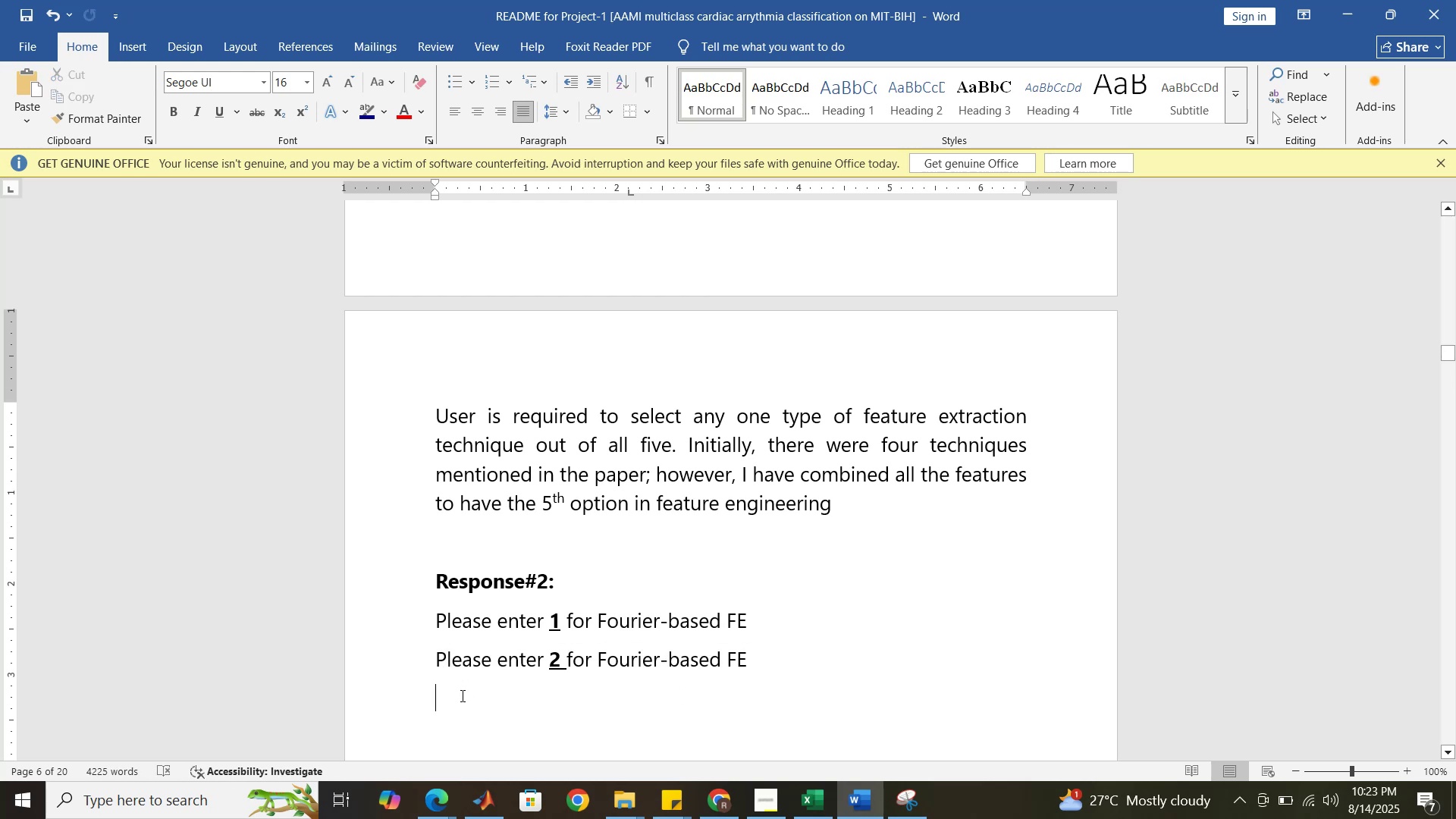 
key(Control+ControlLeft)
 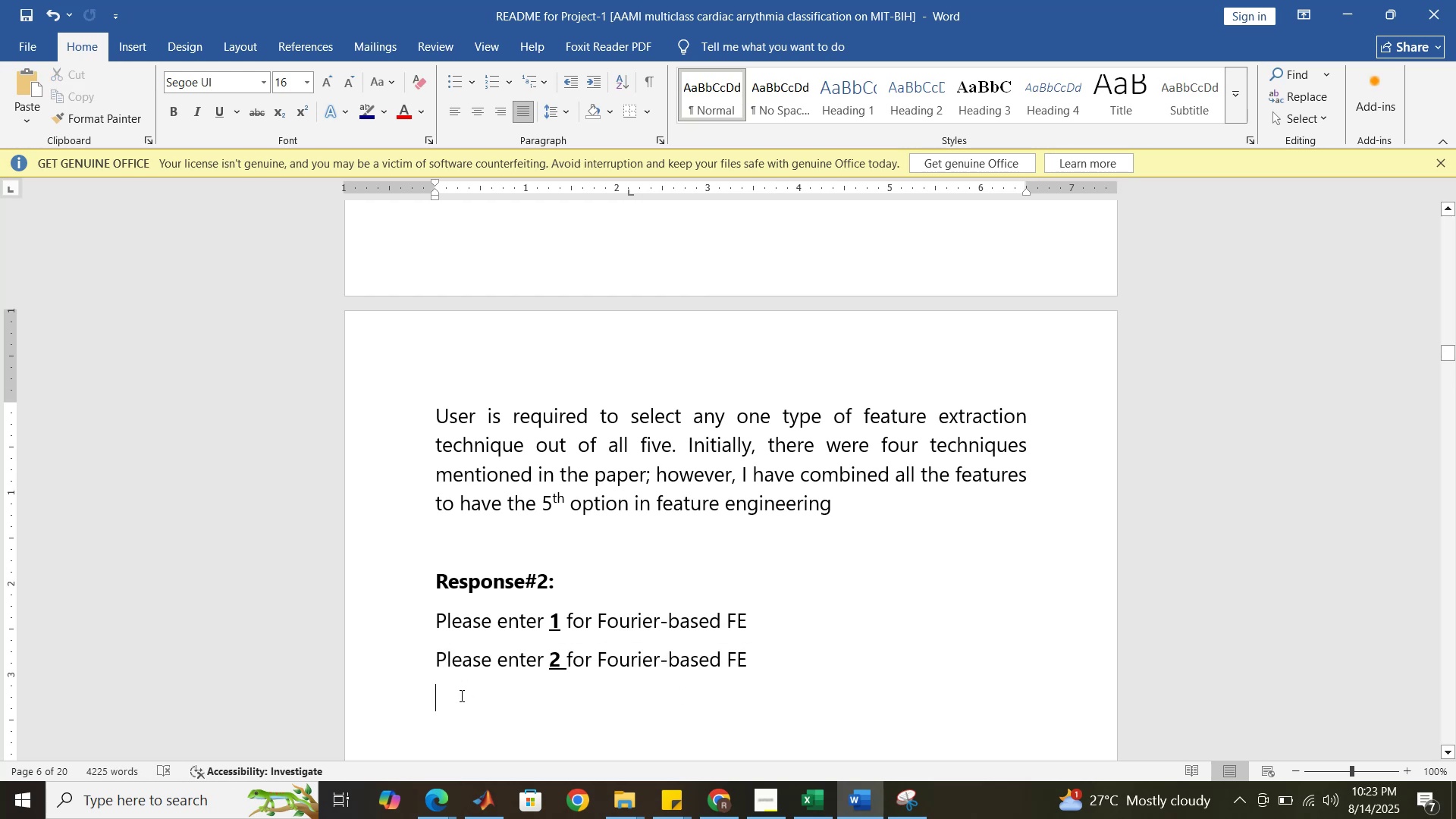 
key(Control+V)
 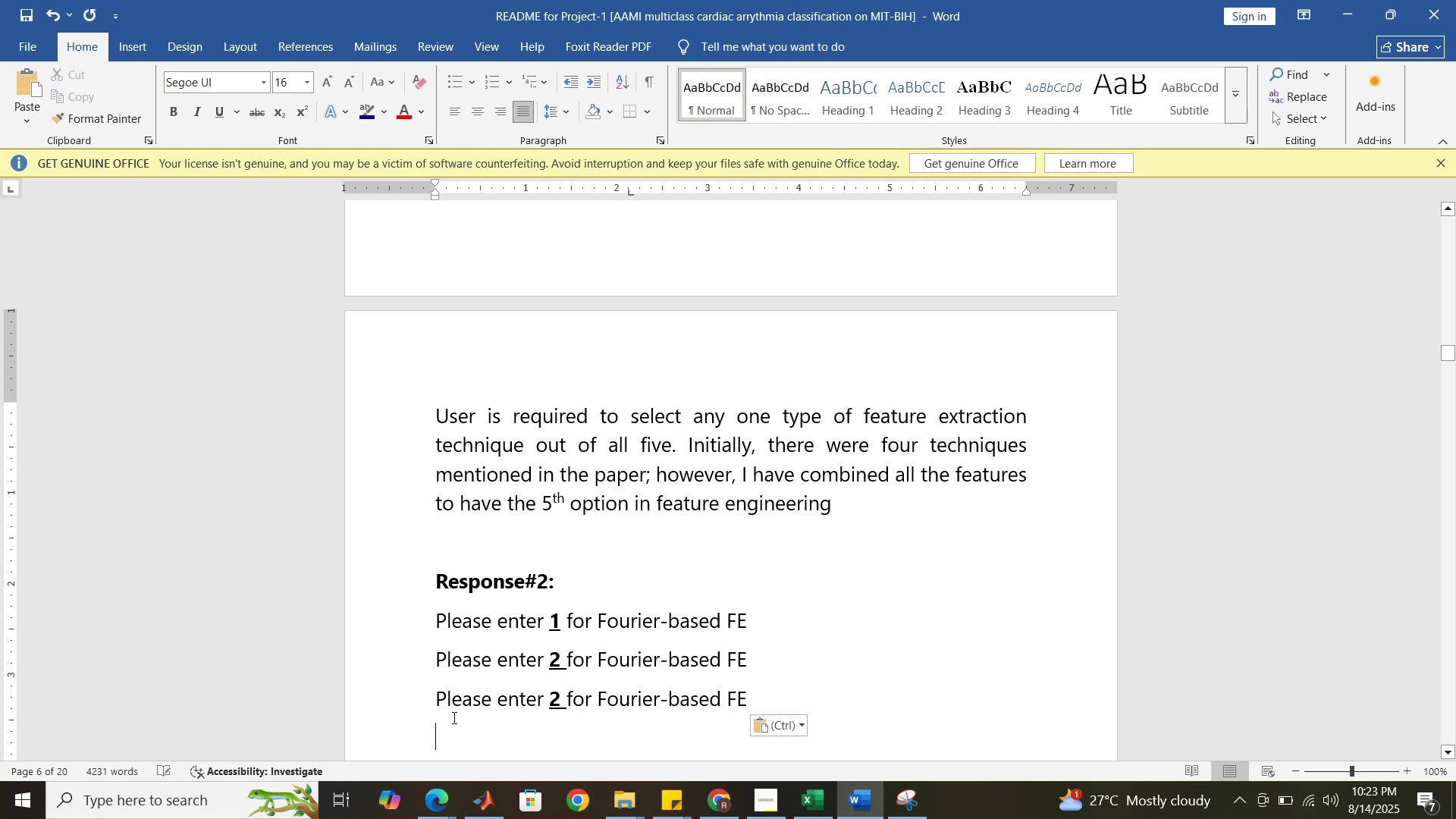 
key(Control+ControlLeft)
 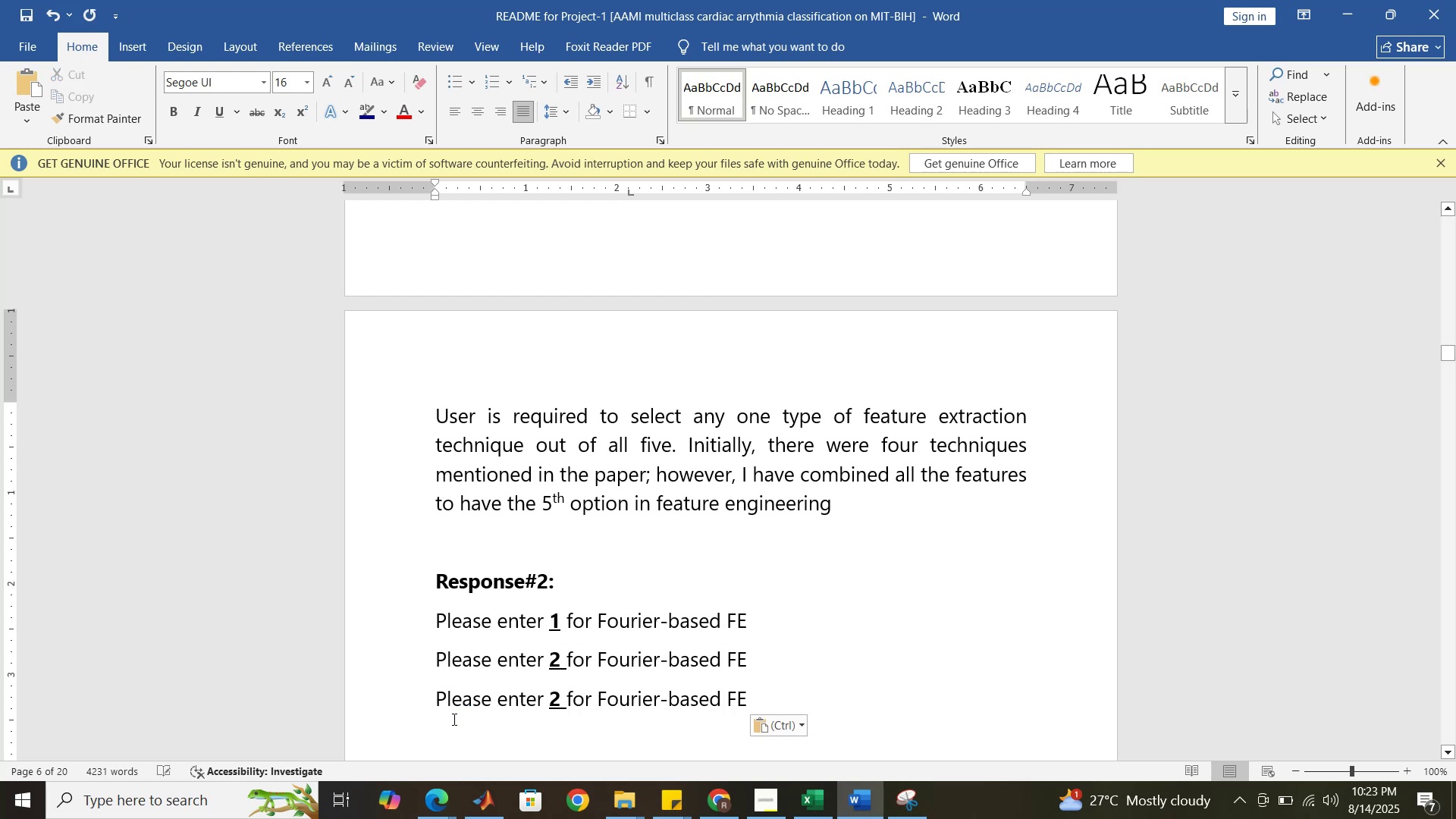 
key(Control+V)
 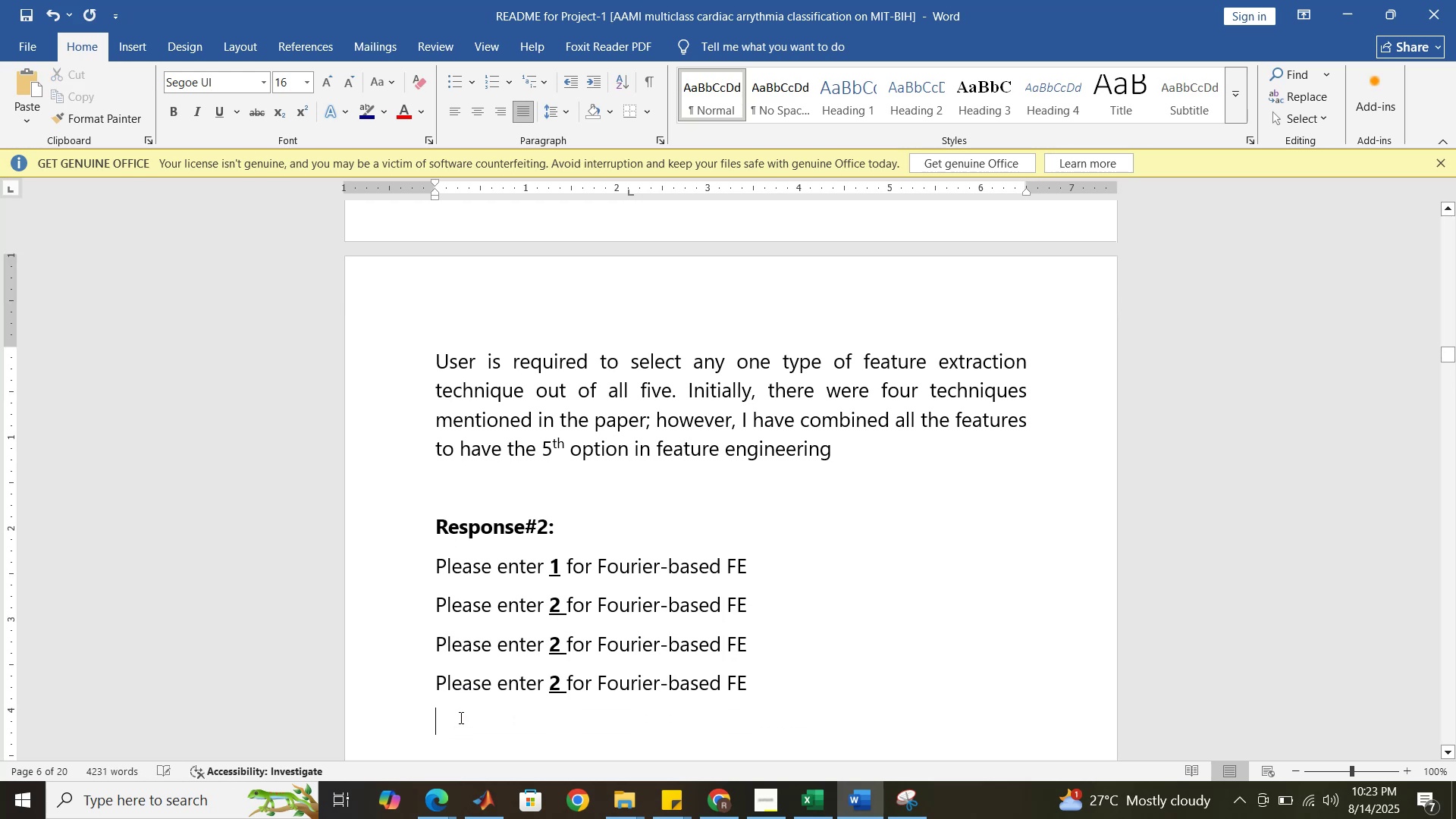 
key(Control+ControlLeft)
 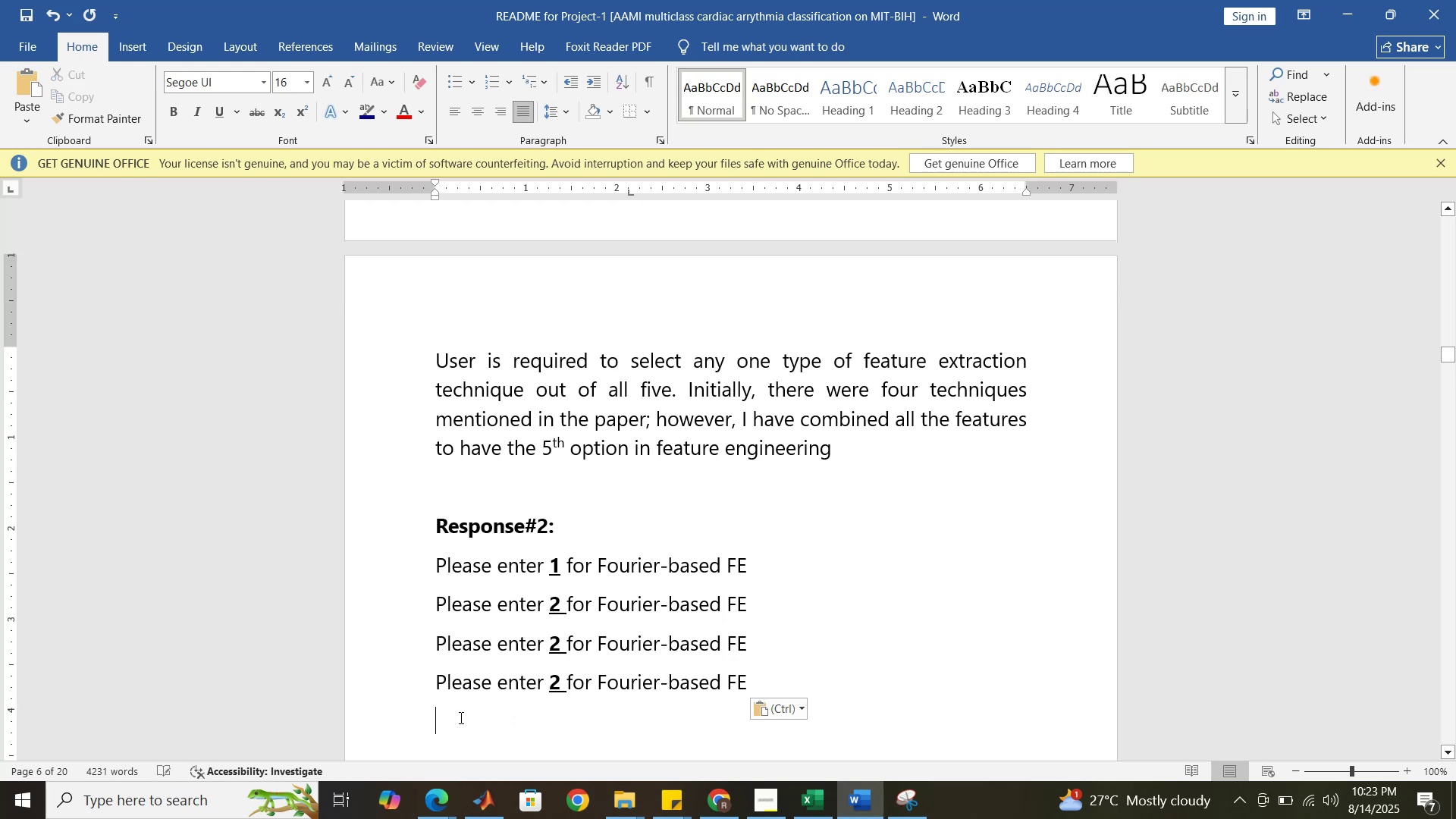 
key(Control+V)
 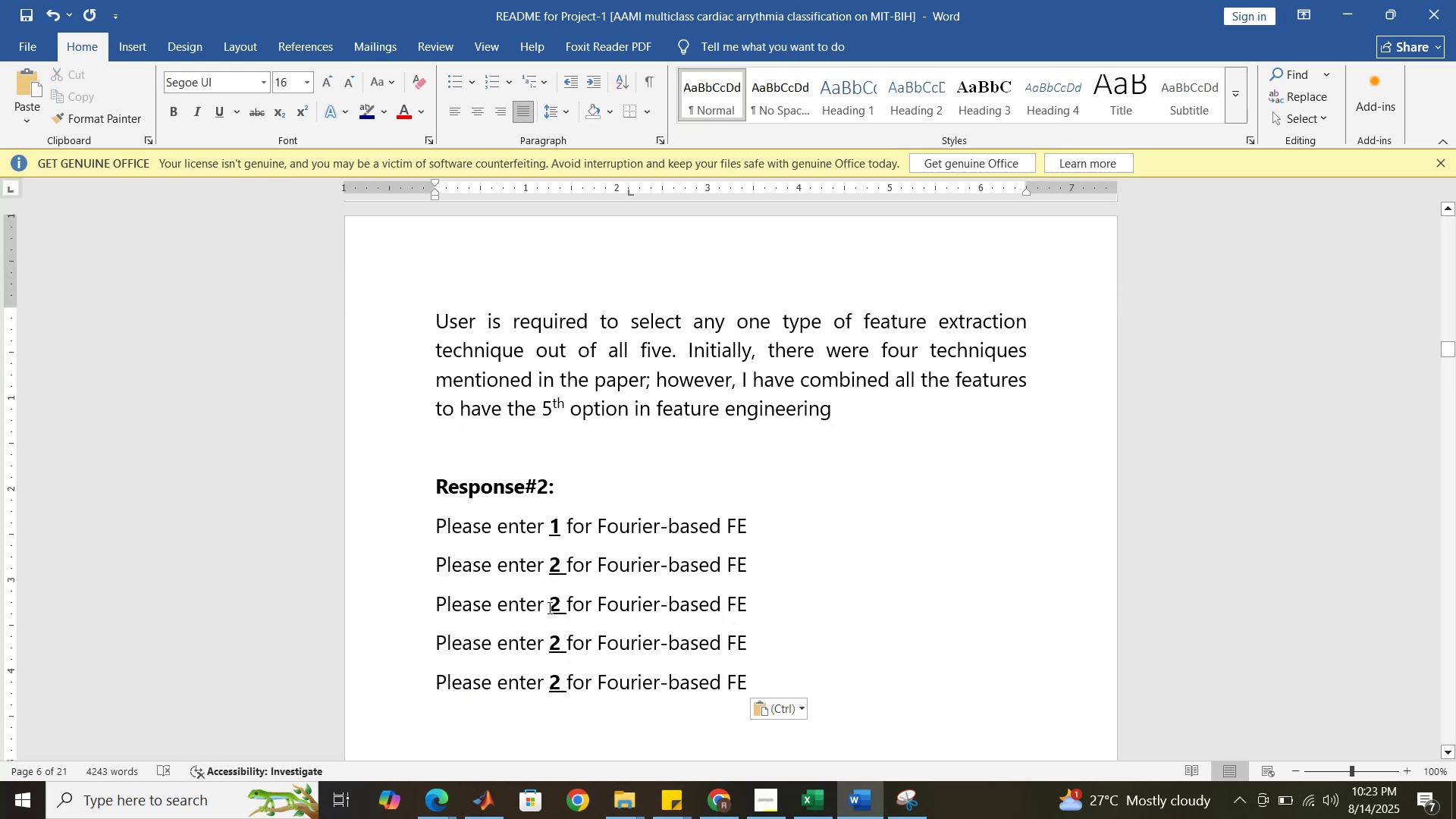 
left_click_drag(start_coordinate=[551, 607], to_coordinate=[557, 608])
 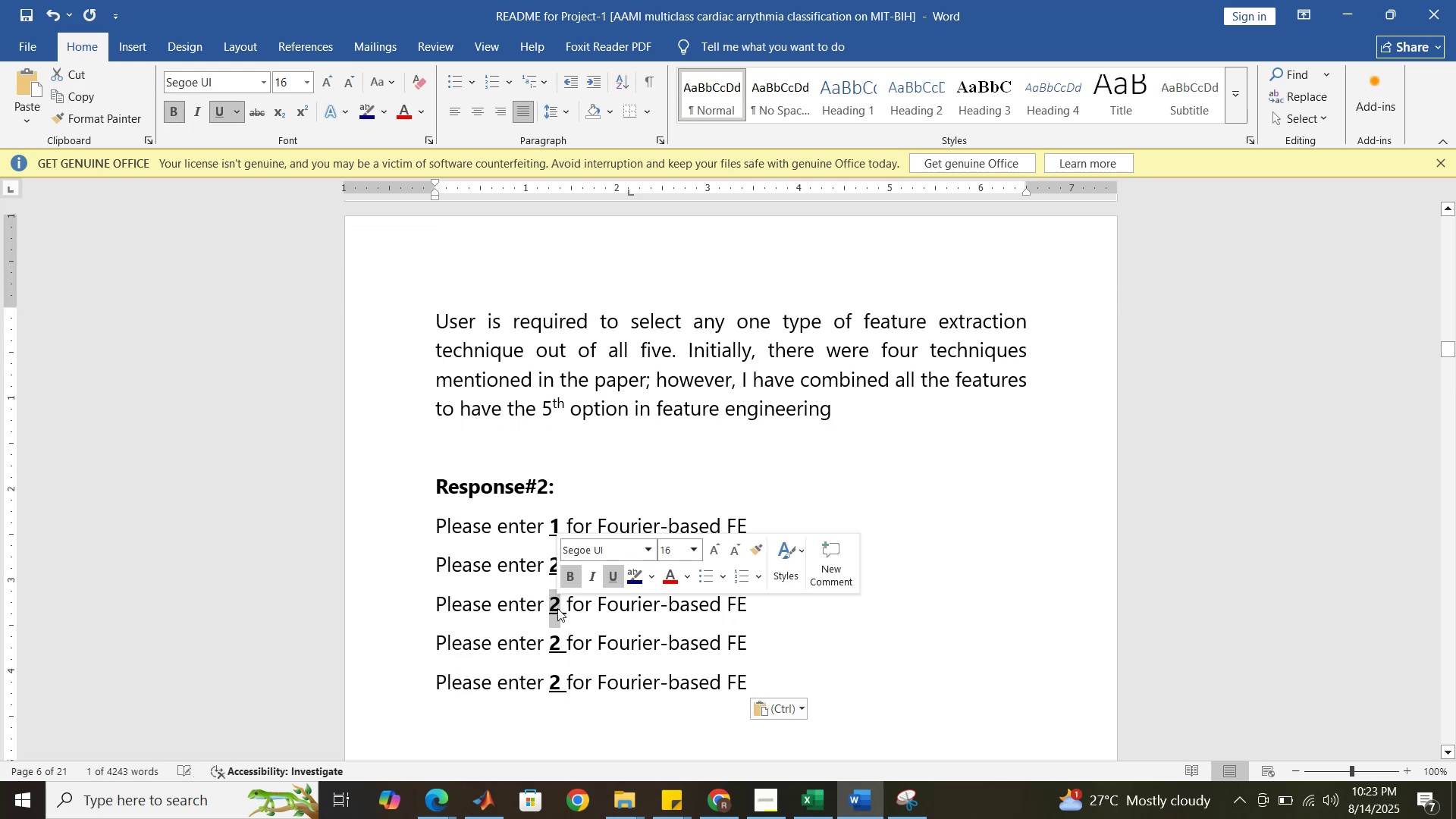 
key(3)
 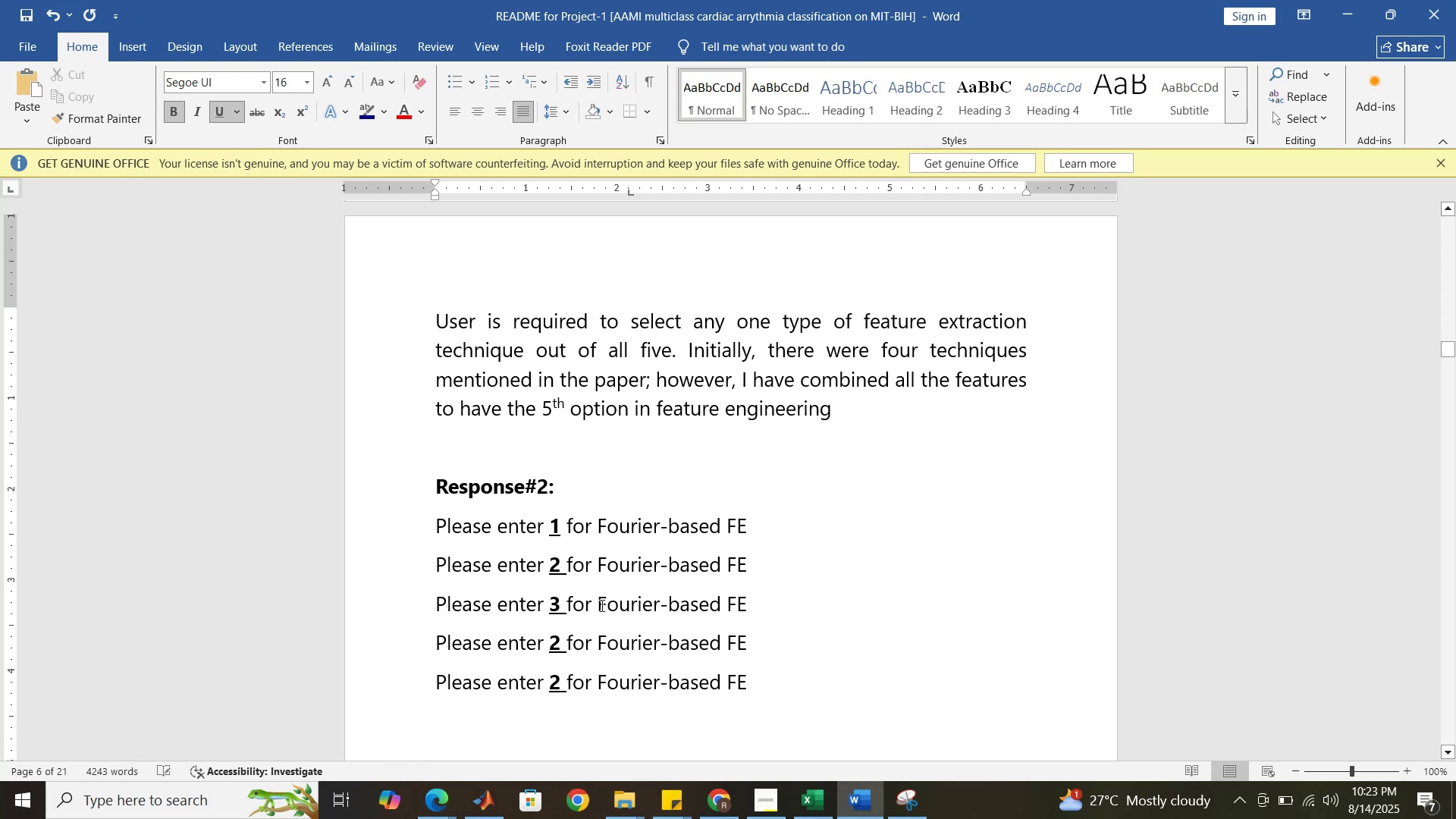 
left_click_drag(start_coordinate=[598, 604], to_coordinate=[616, 602])
 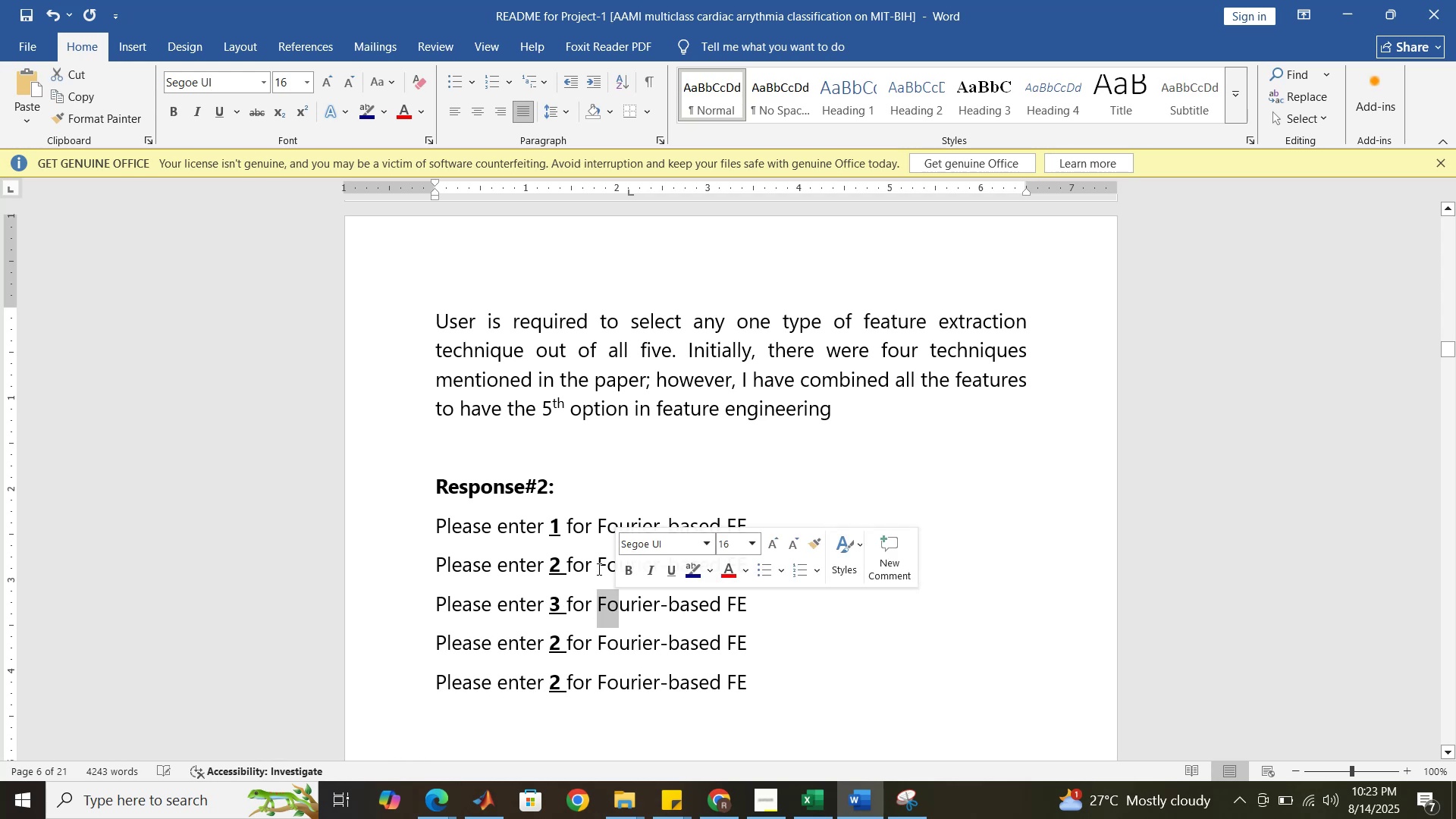 
left_click_drag(start_coordinate=[598, 569], to_coordinate=[658, 565])
 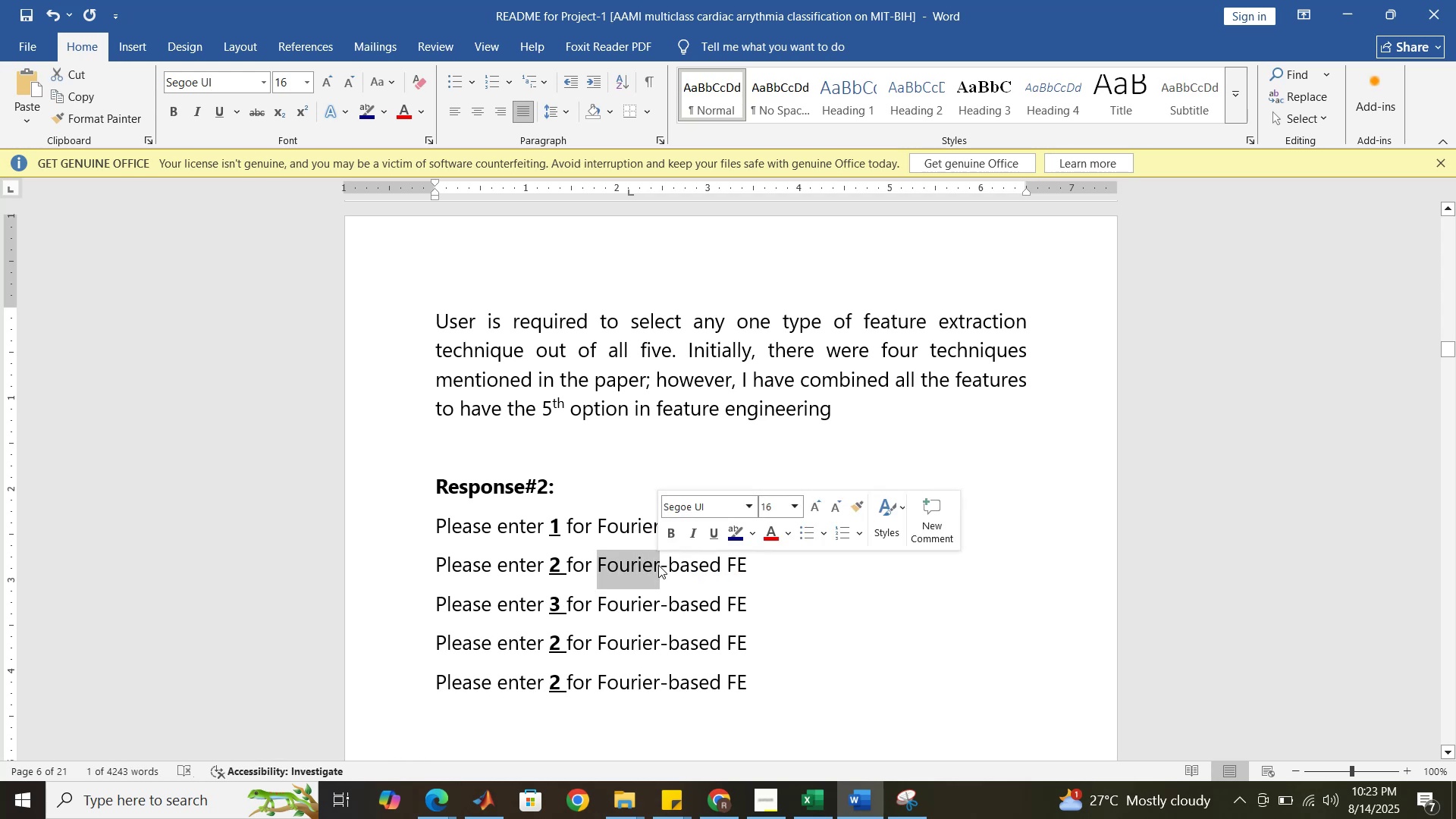 
type(Geo)
key(Backspace)
key(Backspace)
type(oertzel)
 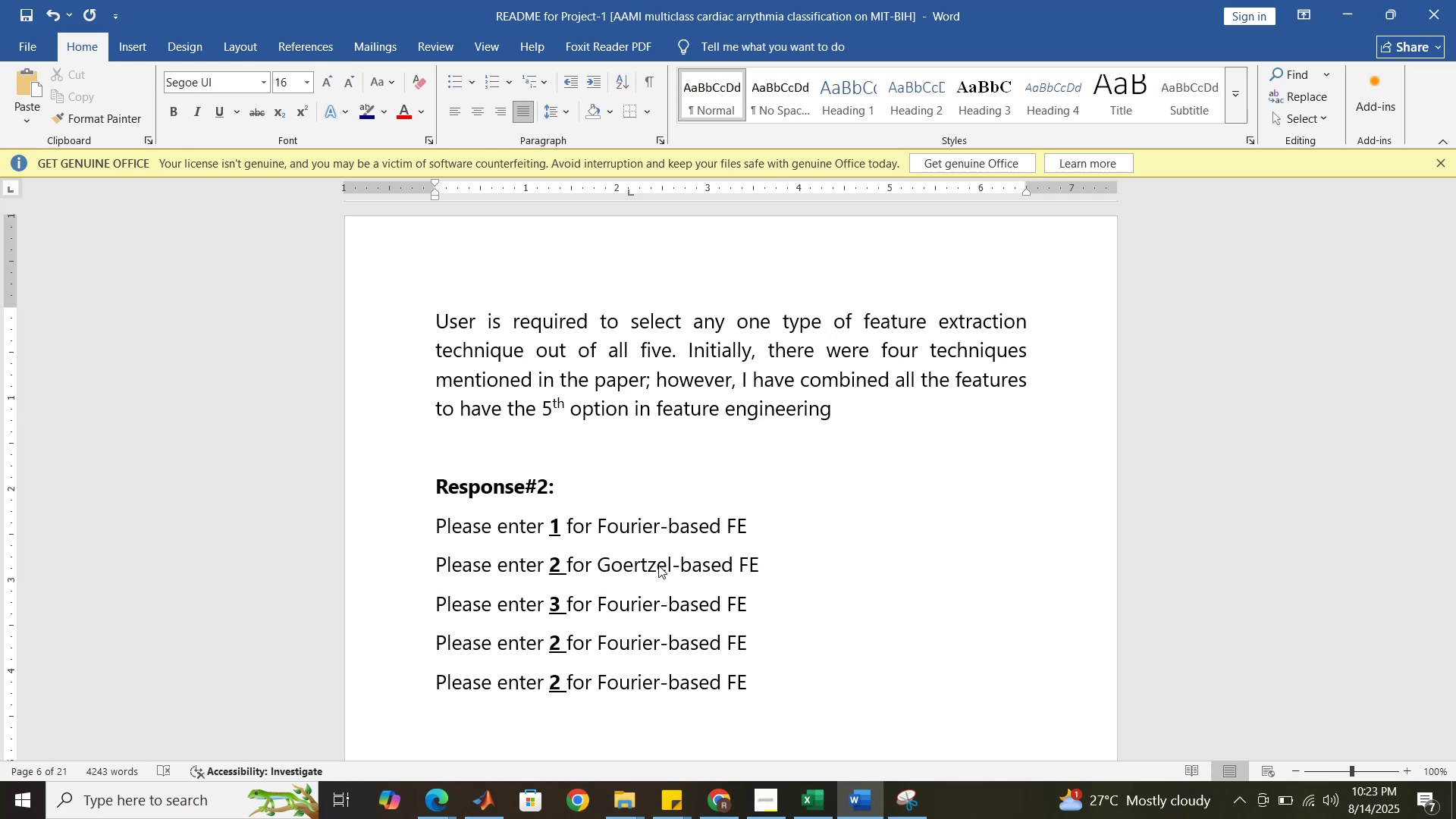 
left_click([665, 620])
 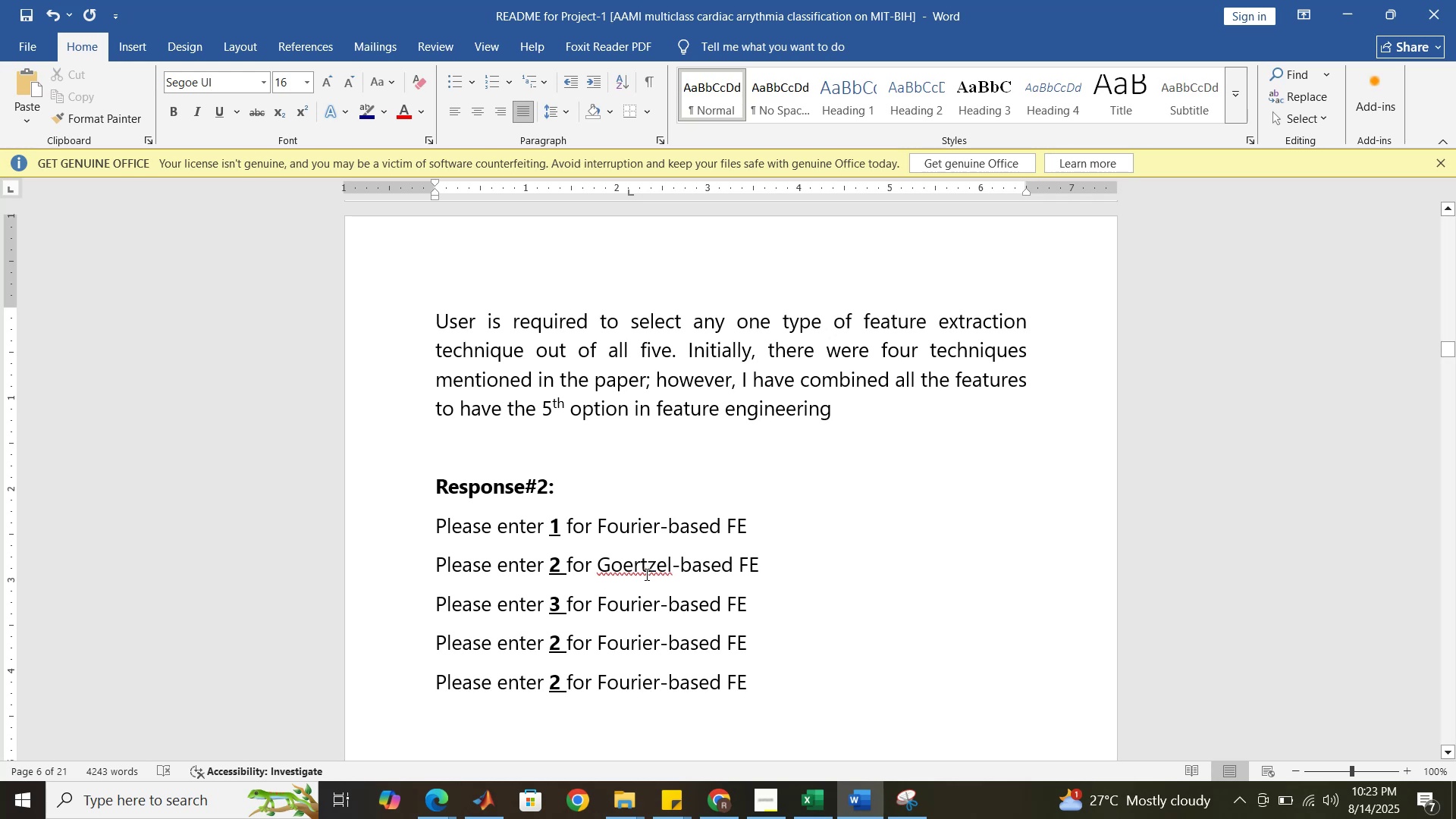 
right_click([648, 568])
 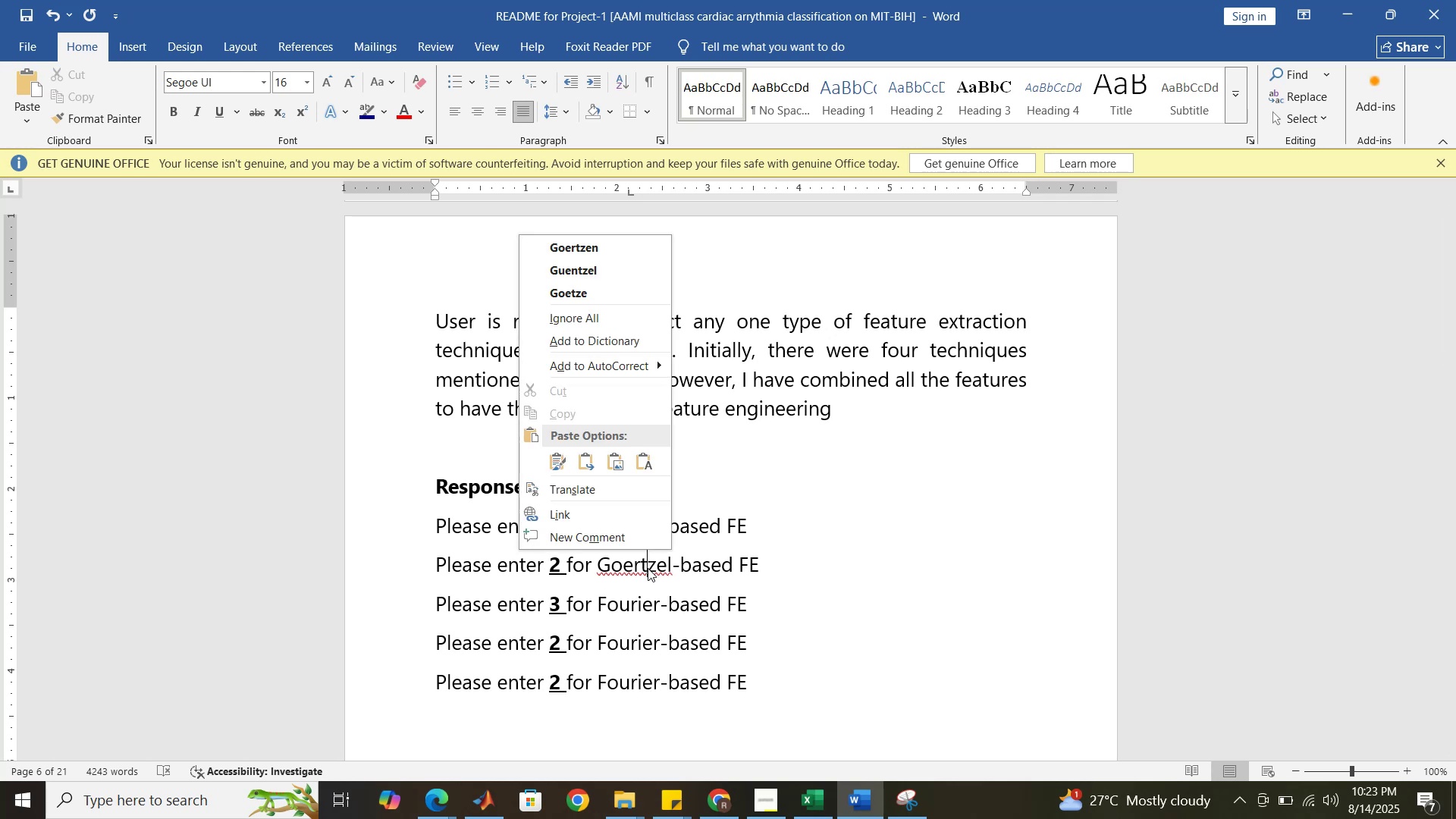 
left_click([648, 579])
 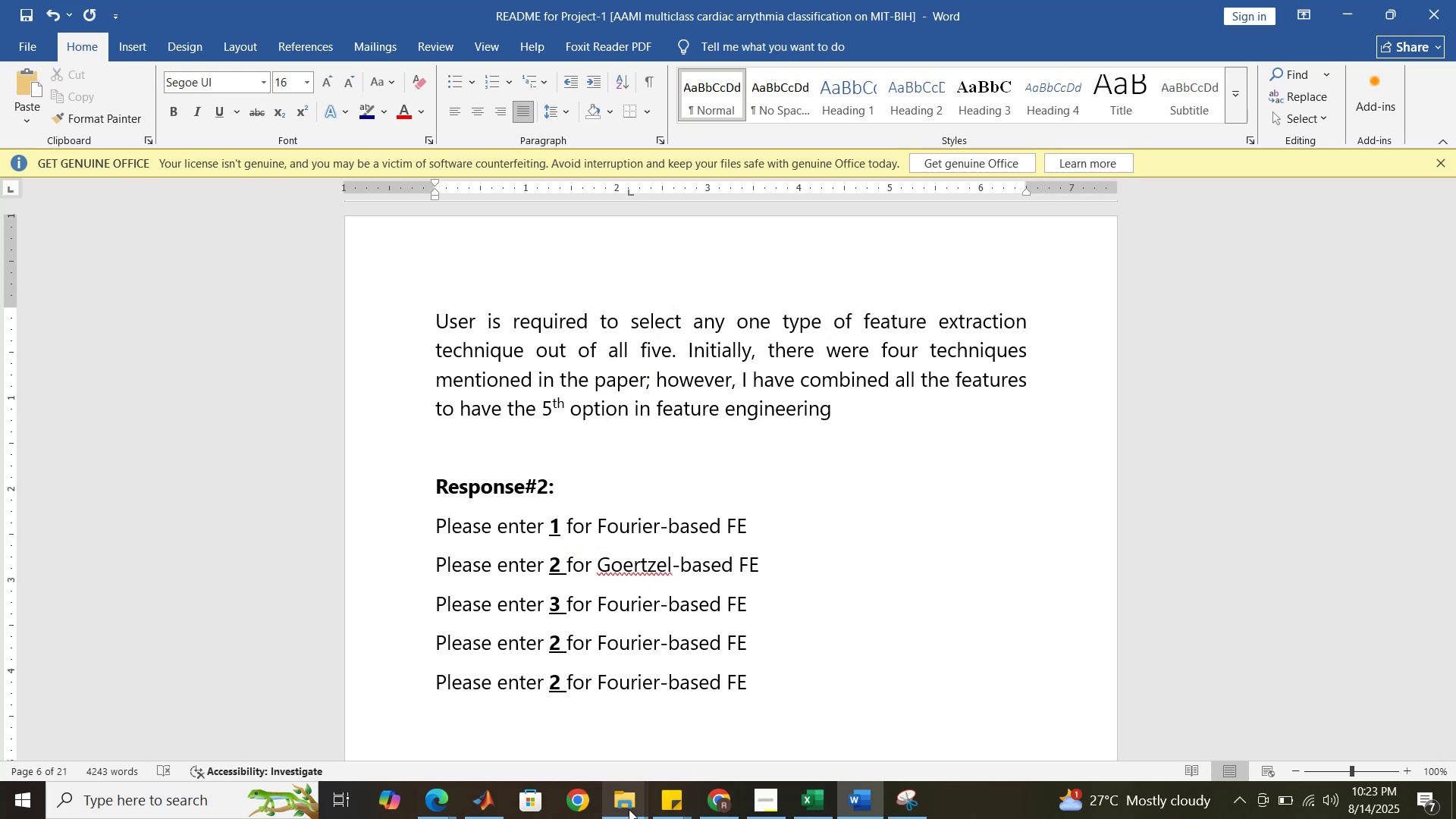 
left_click([629, 809])
 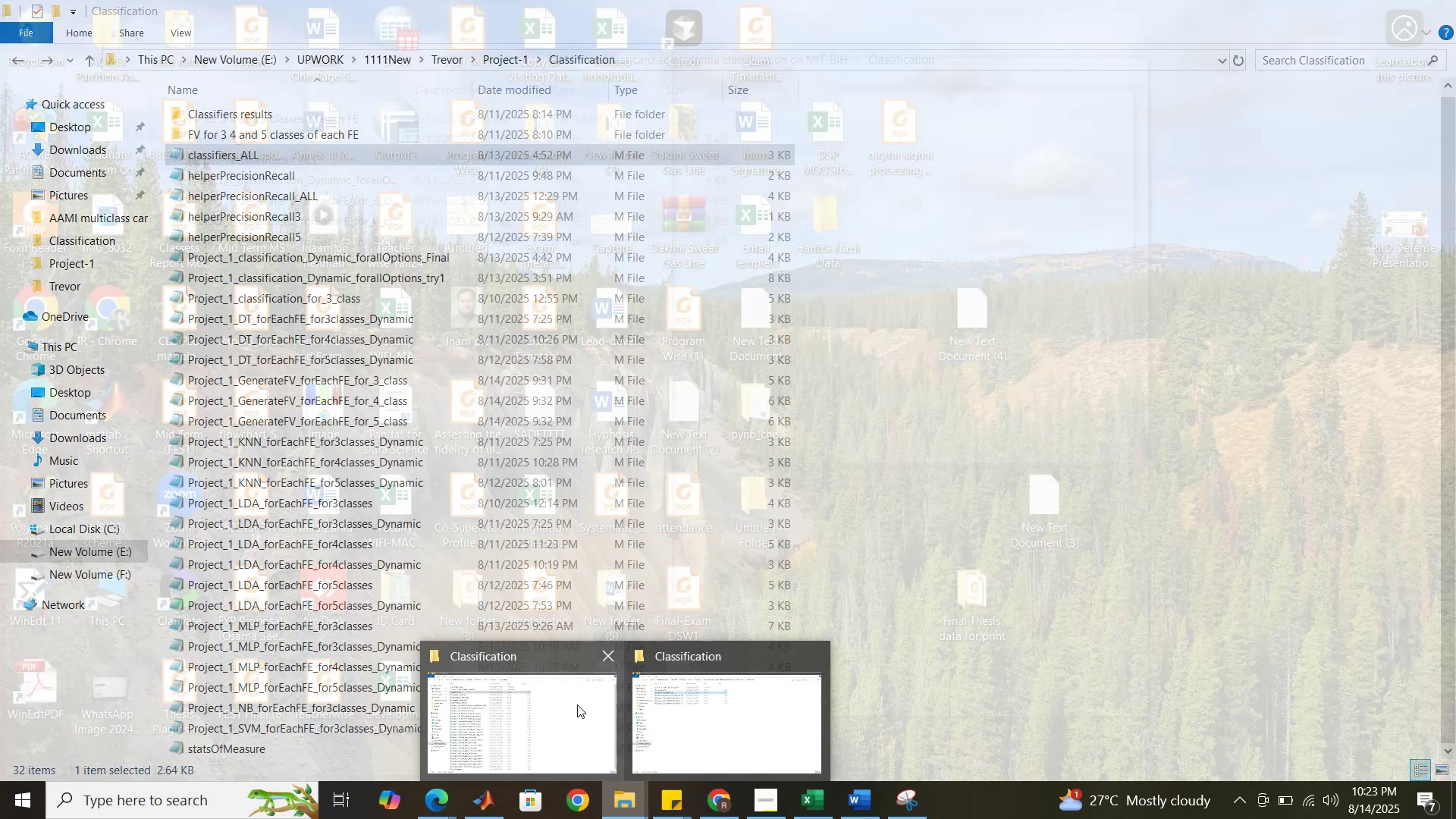 
left_click([577, 704])
 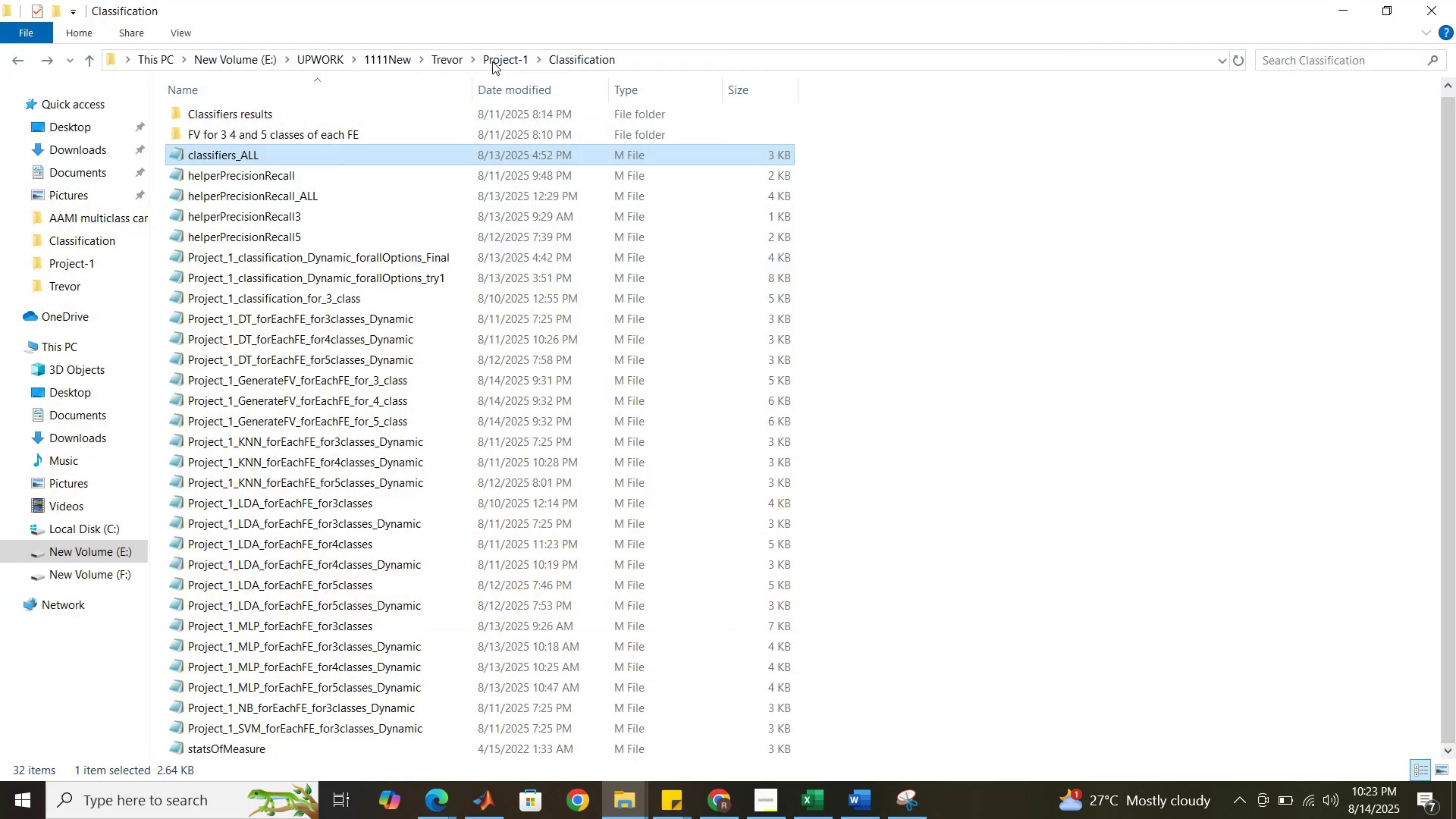 
left_click([488, 53])
 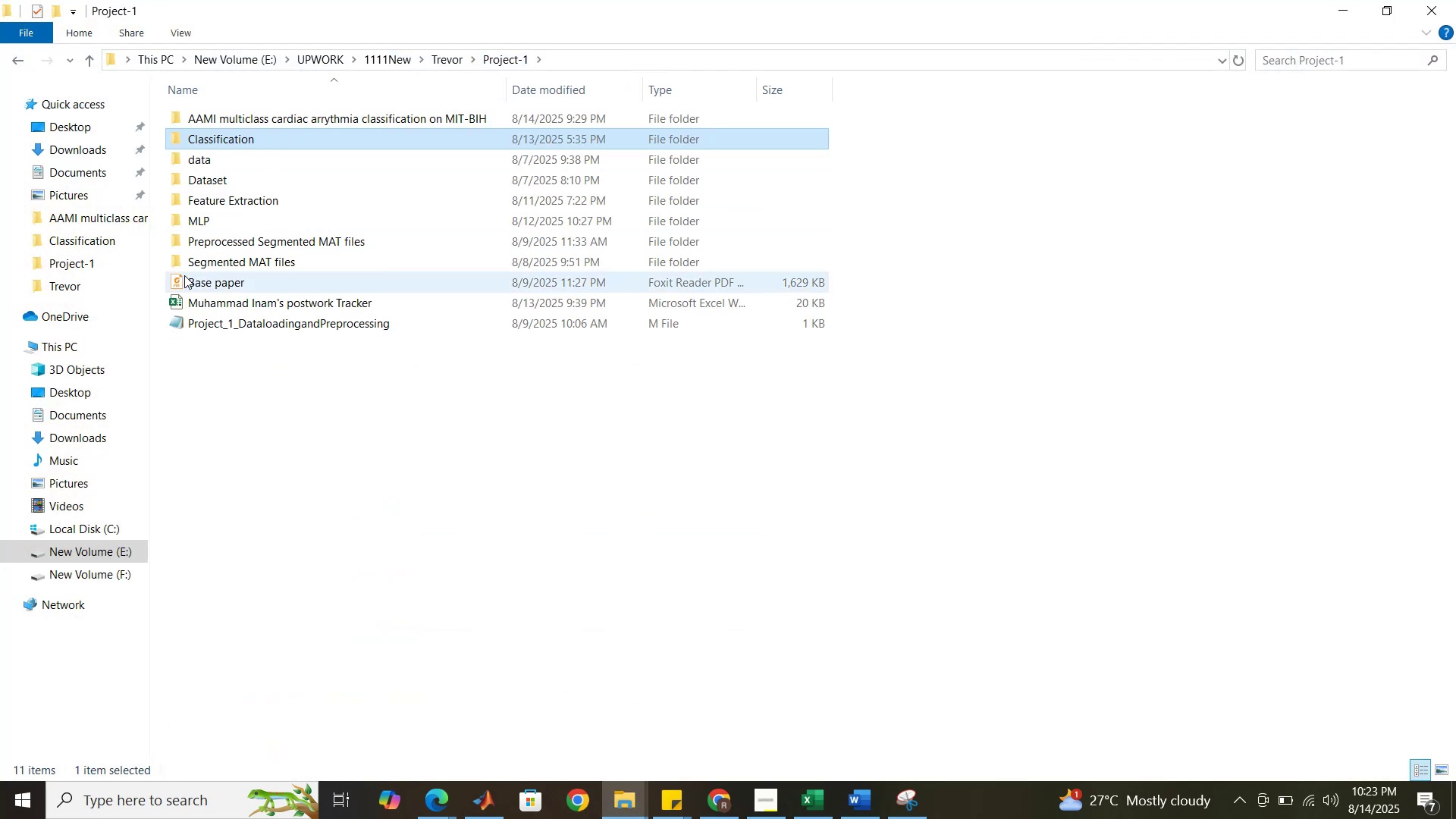 
double_click([184, 278])
 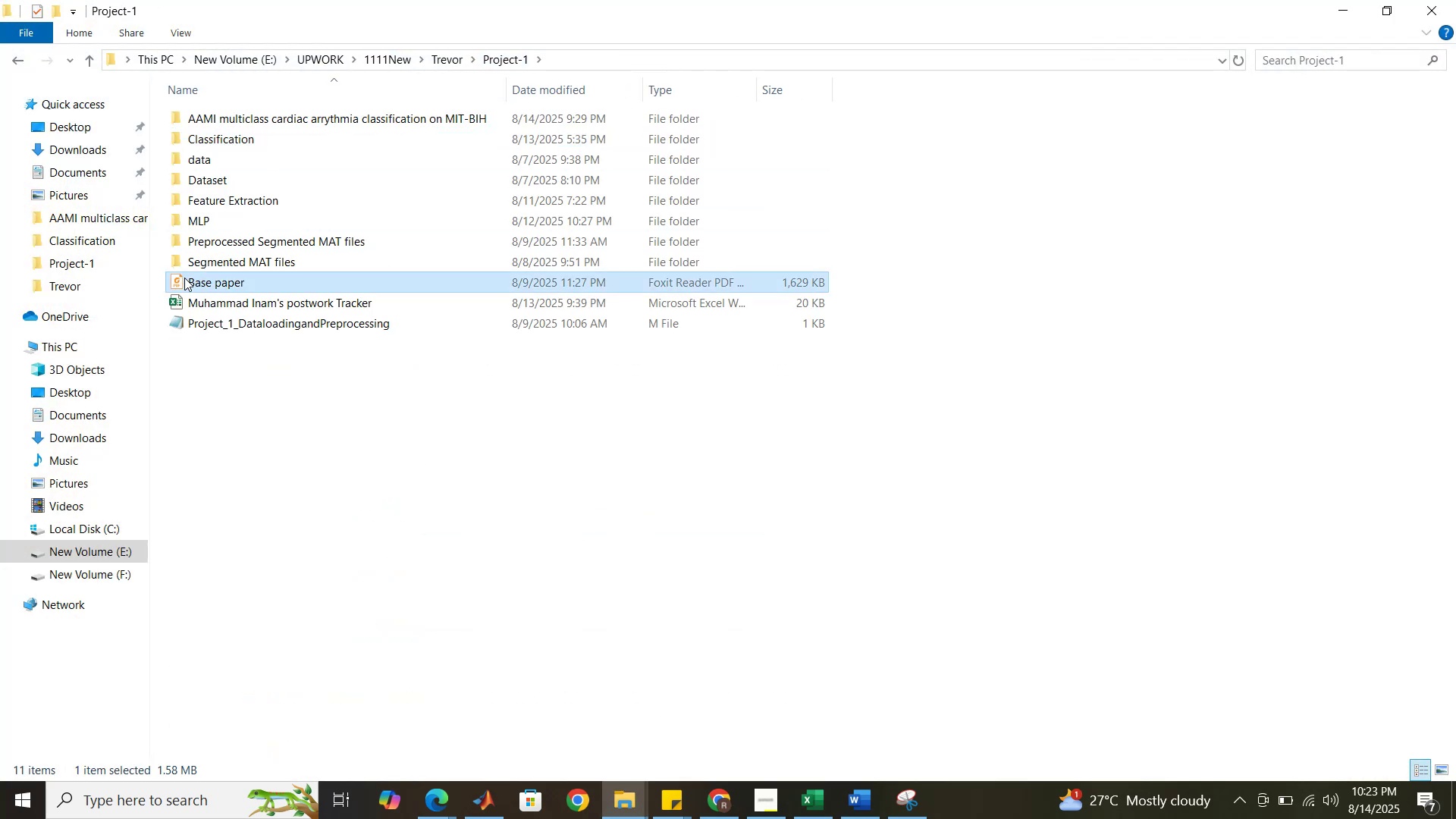 
mouse_move([312, 325])
 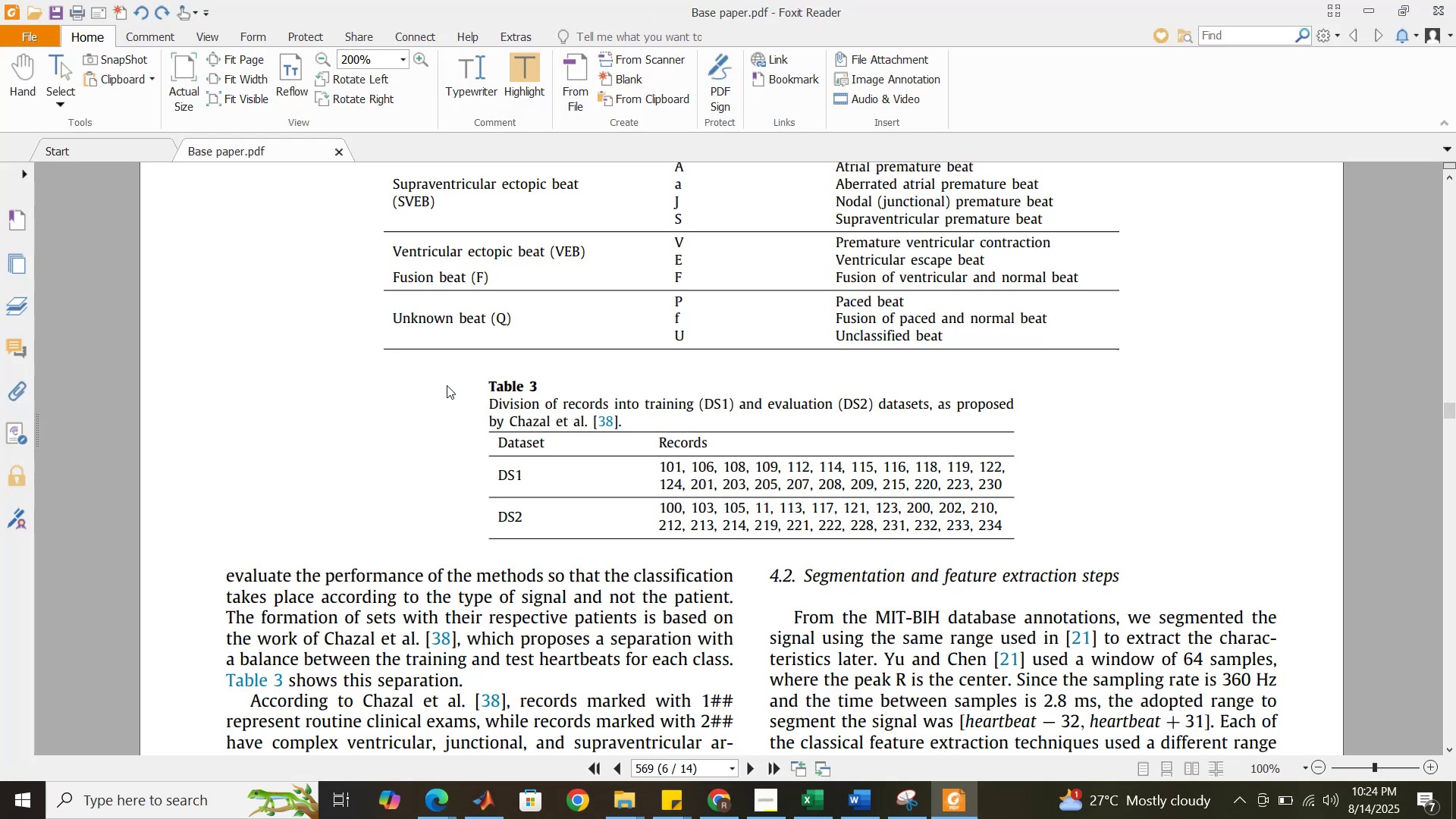 
scroll: coordinate [479, 389], scroll_direction: down, amount: 11.0
 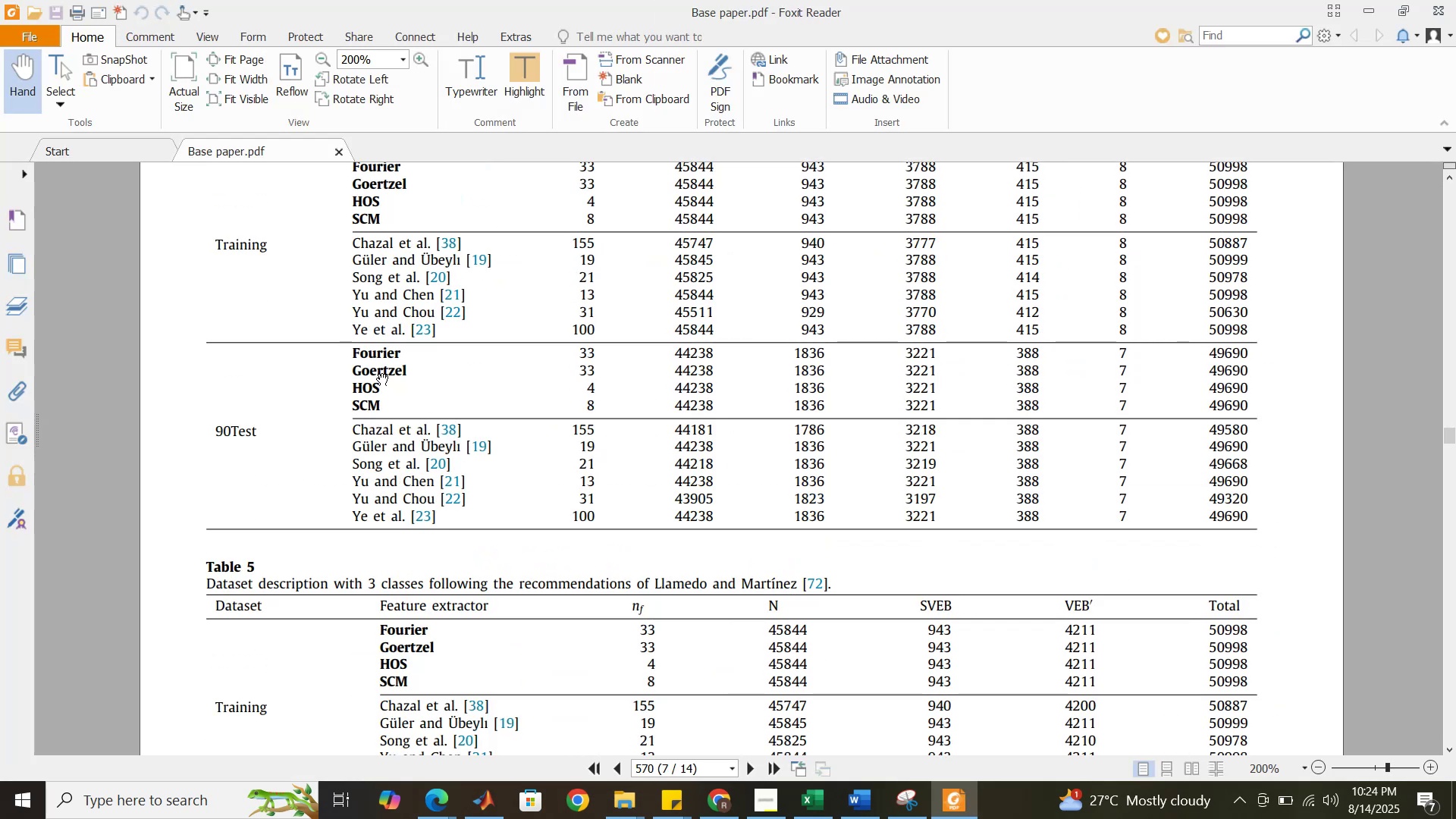 
double_click([382, 368])
 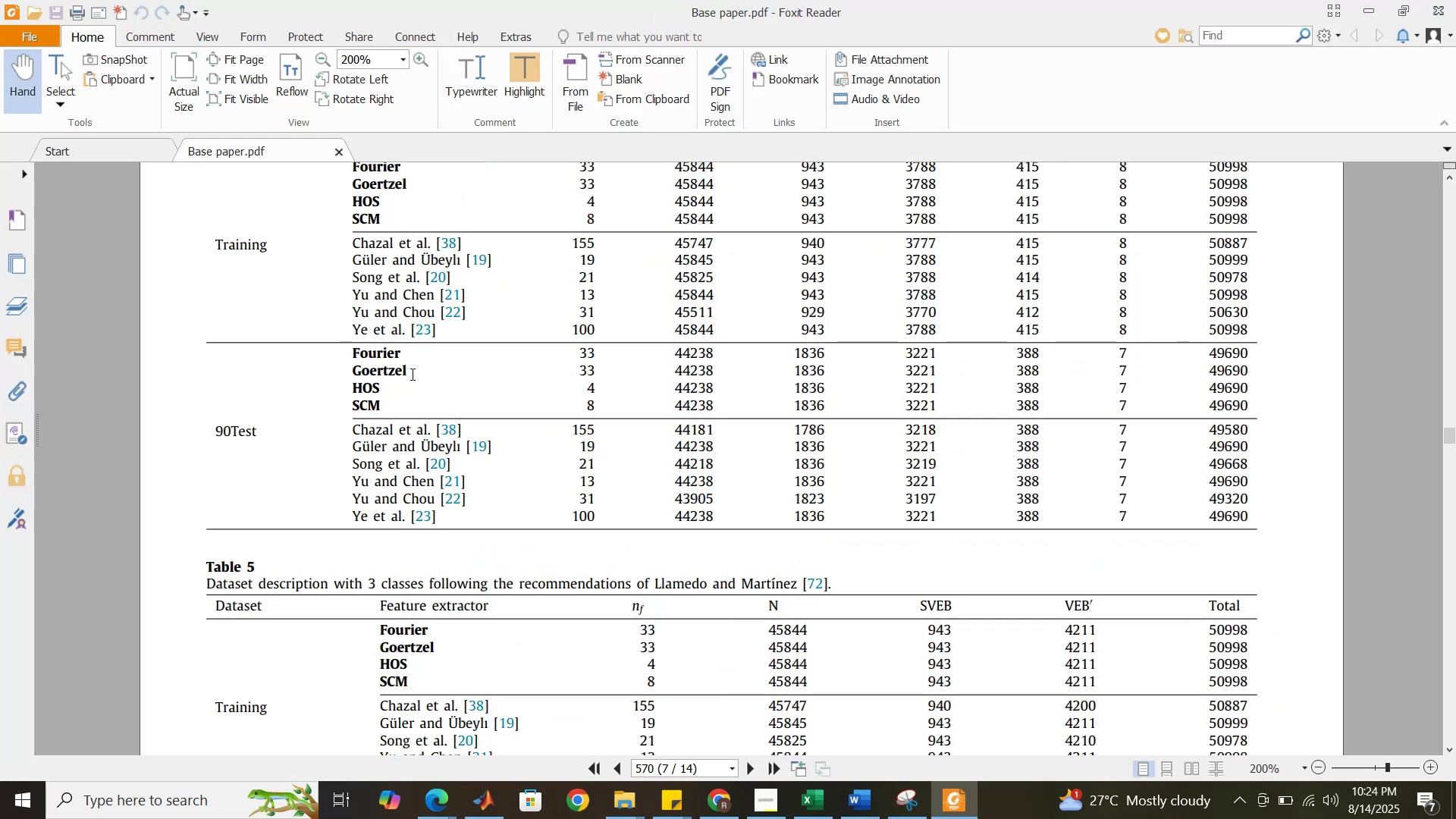 
left_click_drag(start_coordinate=[404, 368], to_coordinate=[353, 370])
 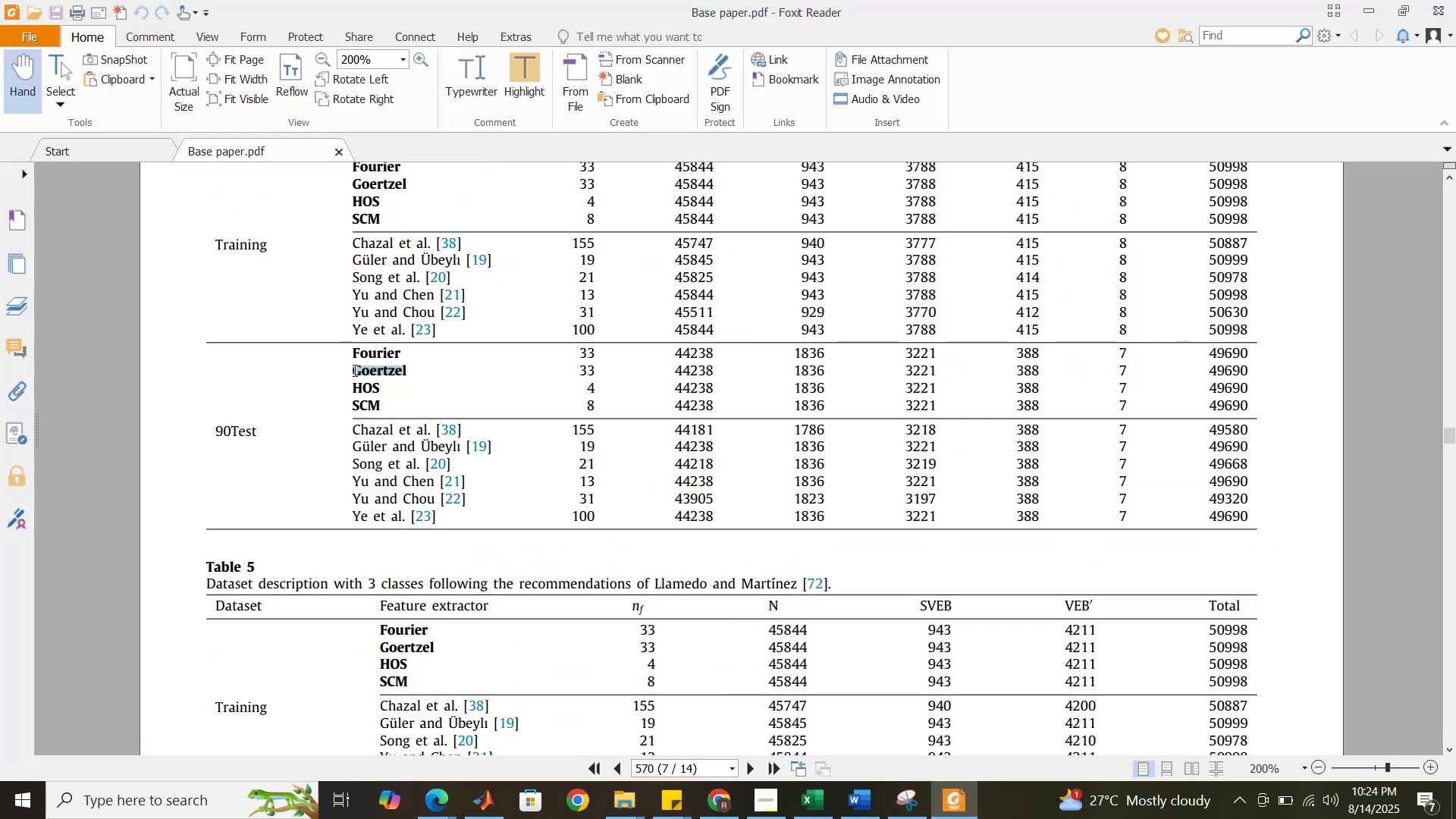 
key(Control+C)
 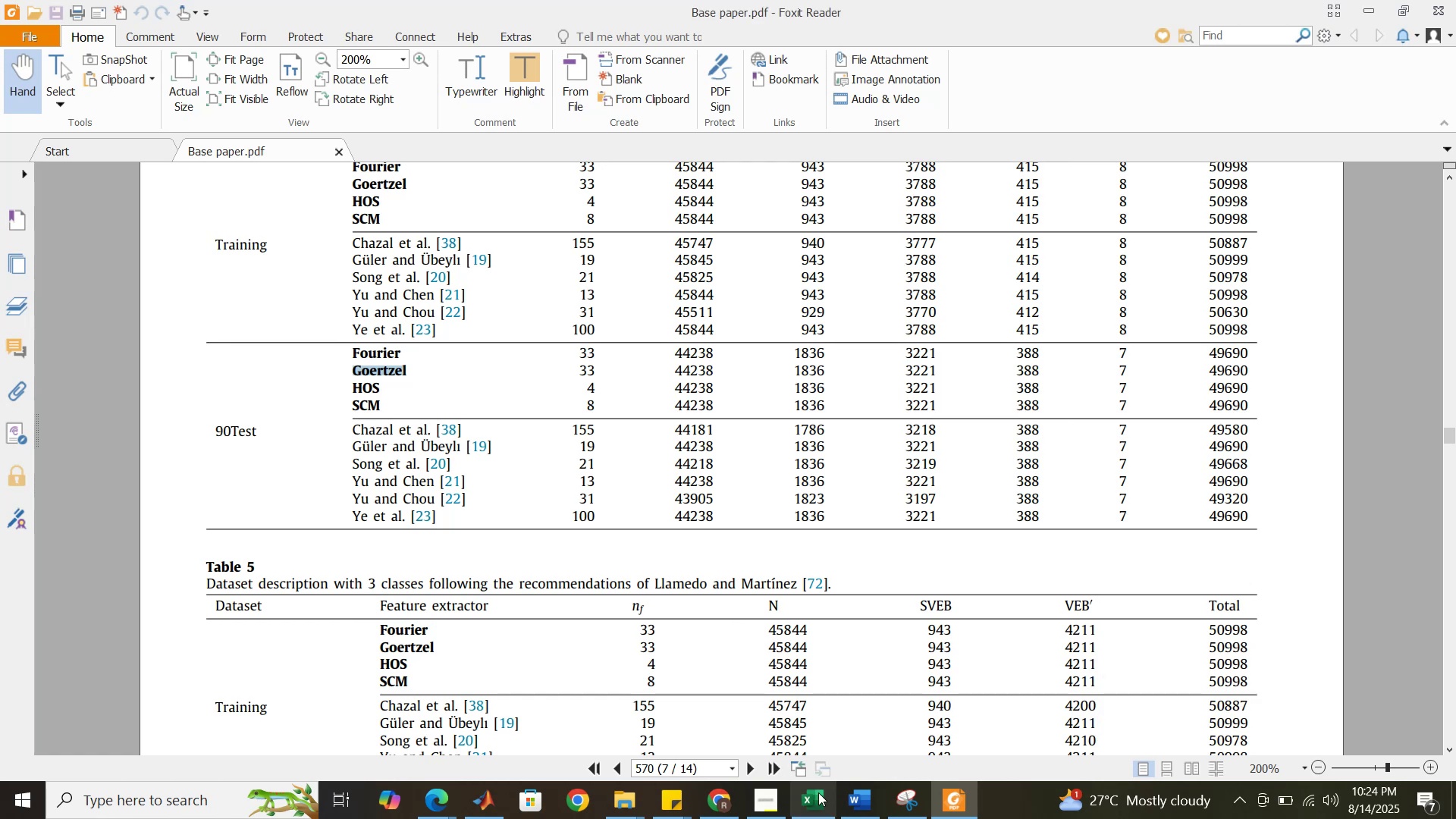 
left_click([863, 805])
 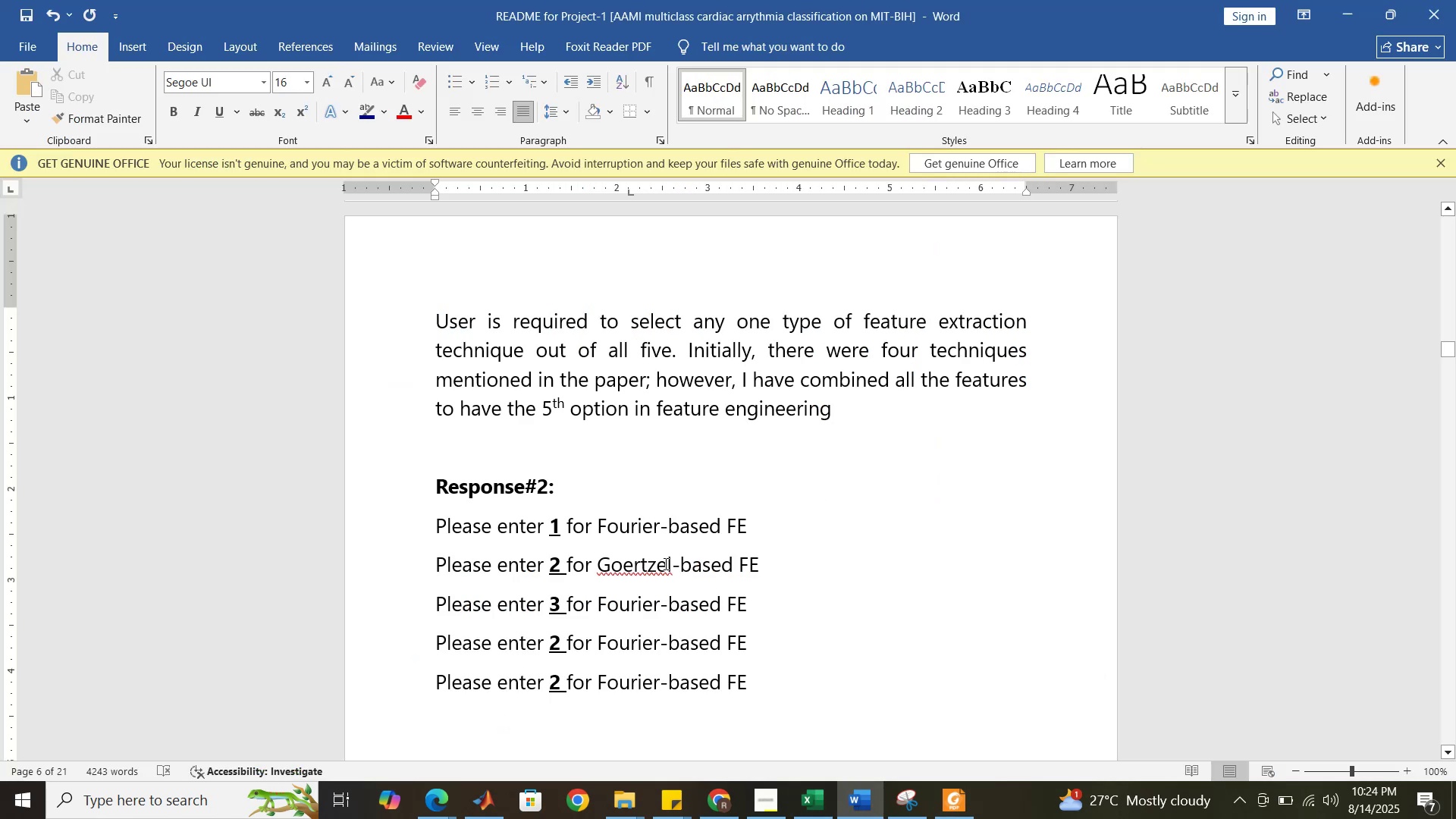 
left_click_drag(start_coordinate=[672, 563], to_coordinate=[601, 569])
 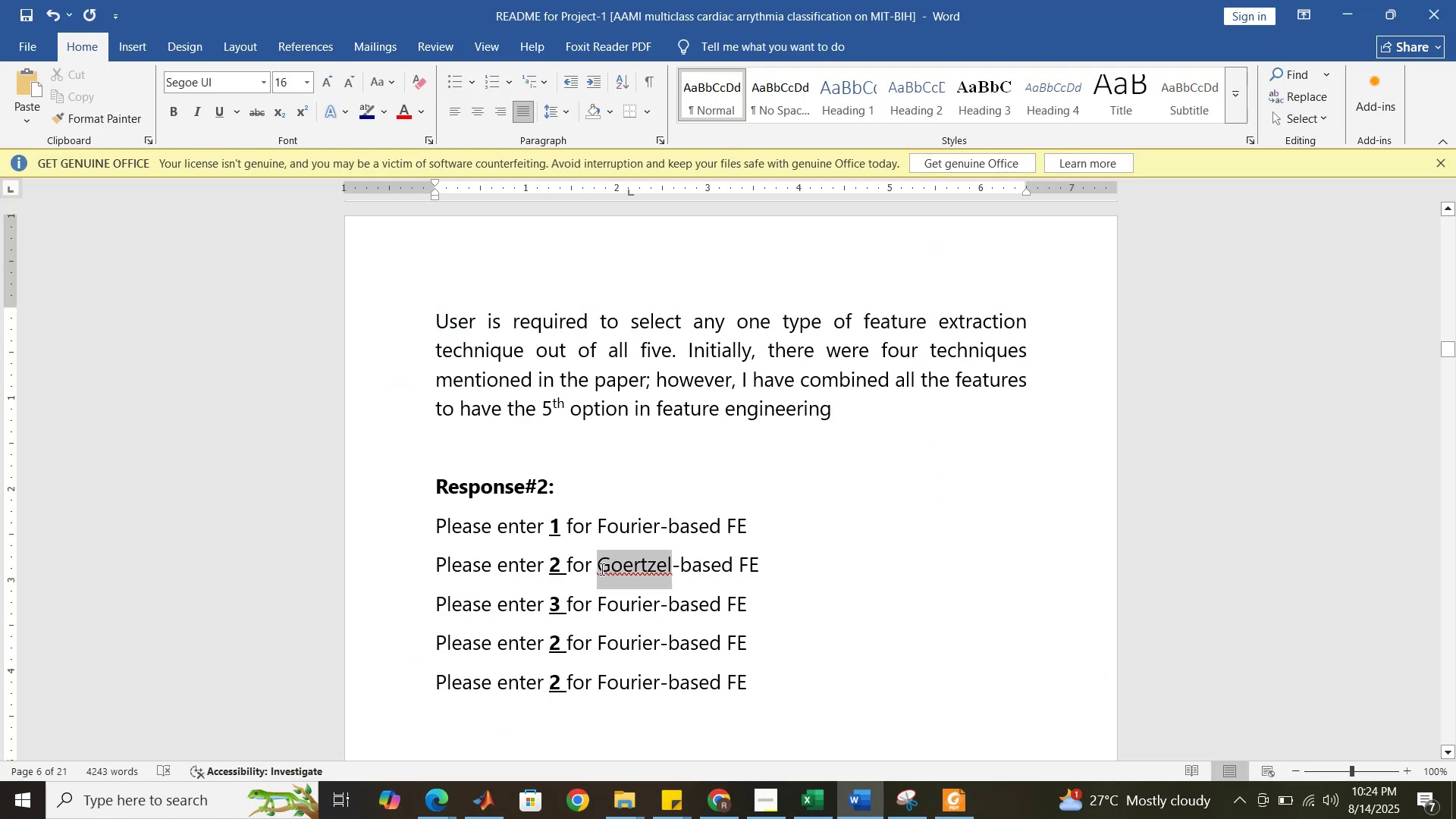 
key(Control+ControlLeft)
 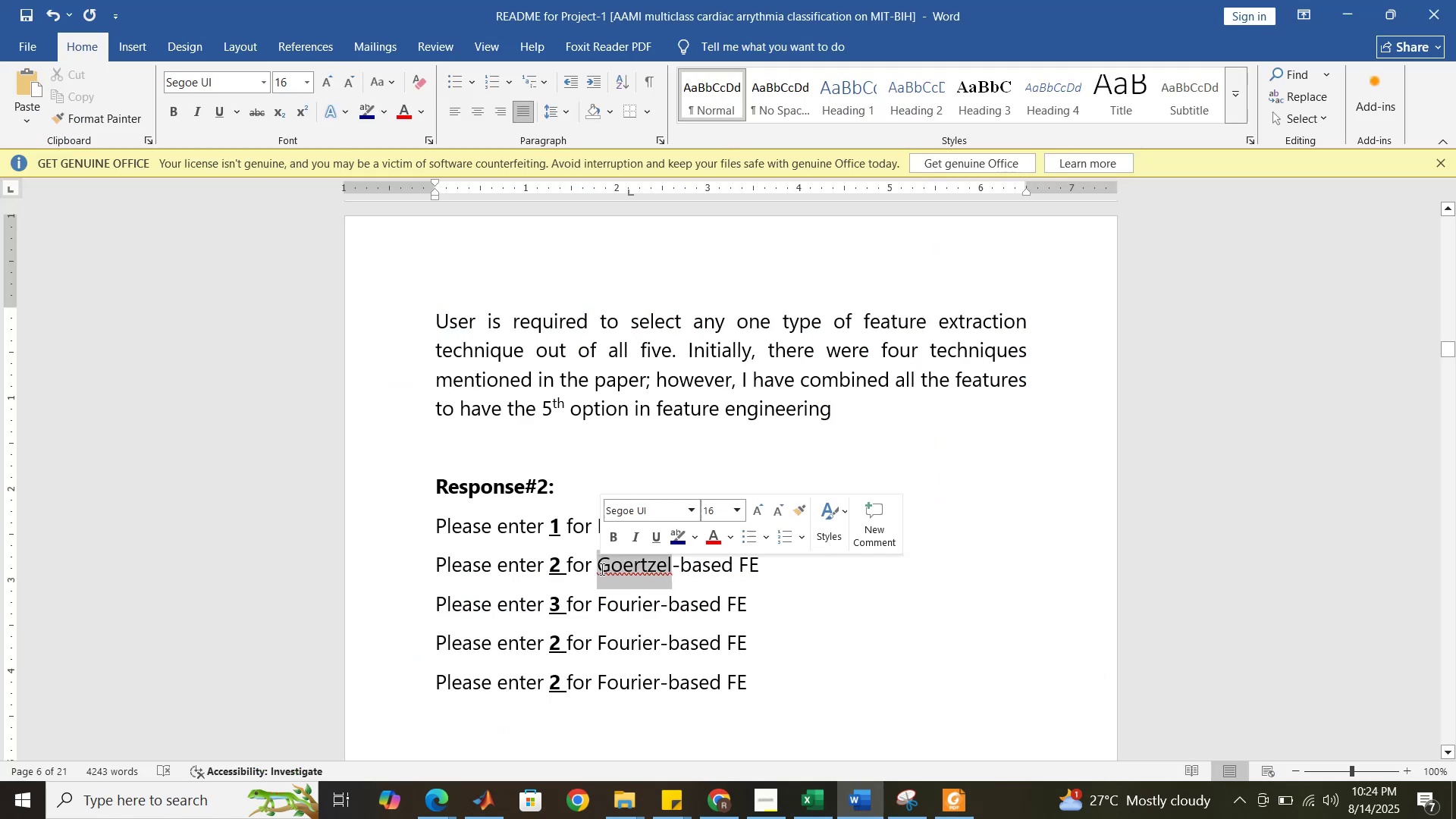 
key(Control+V)
 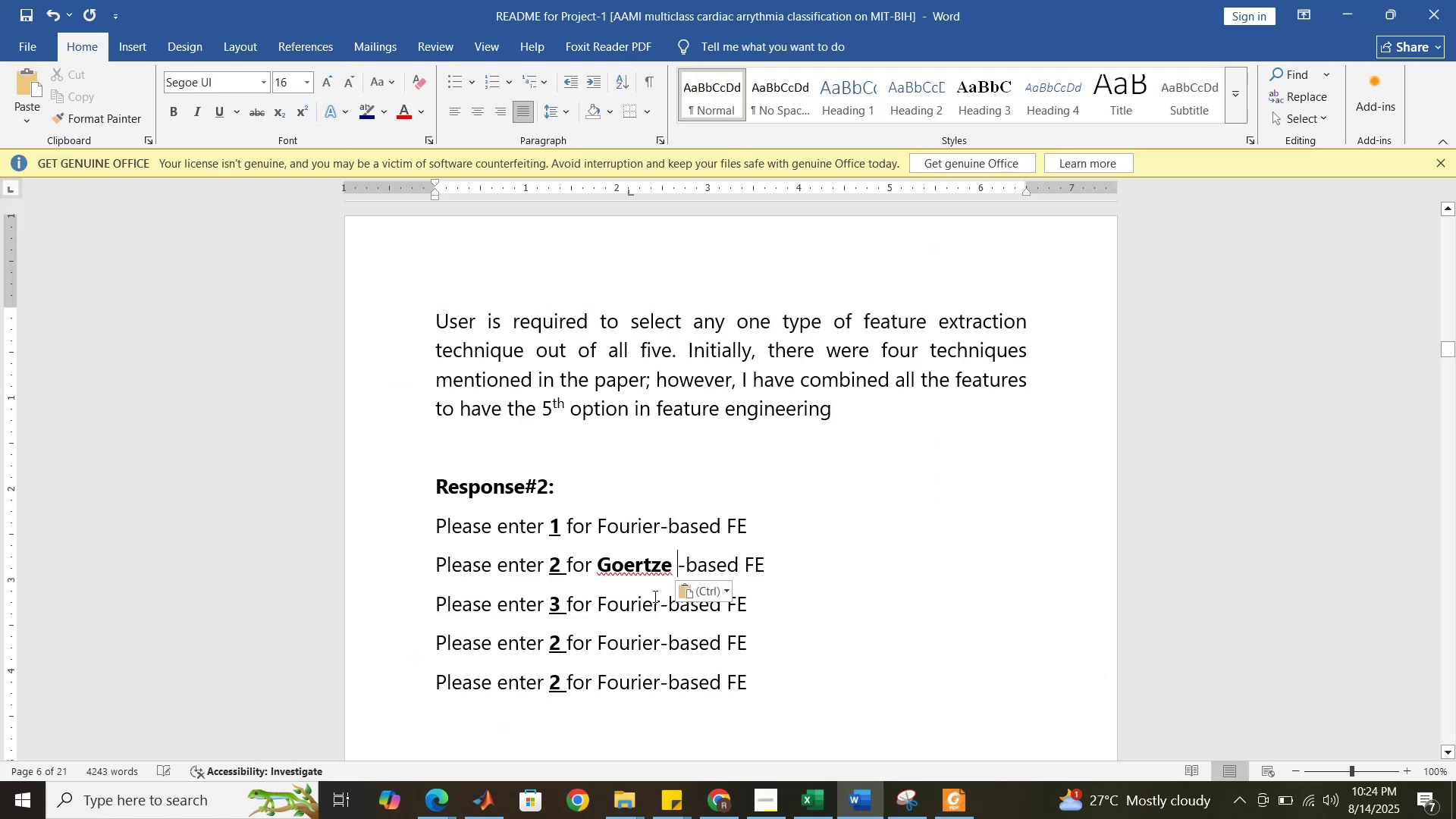 
left_click([701, 583])
 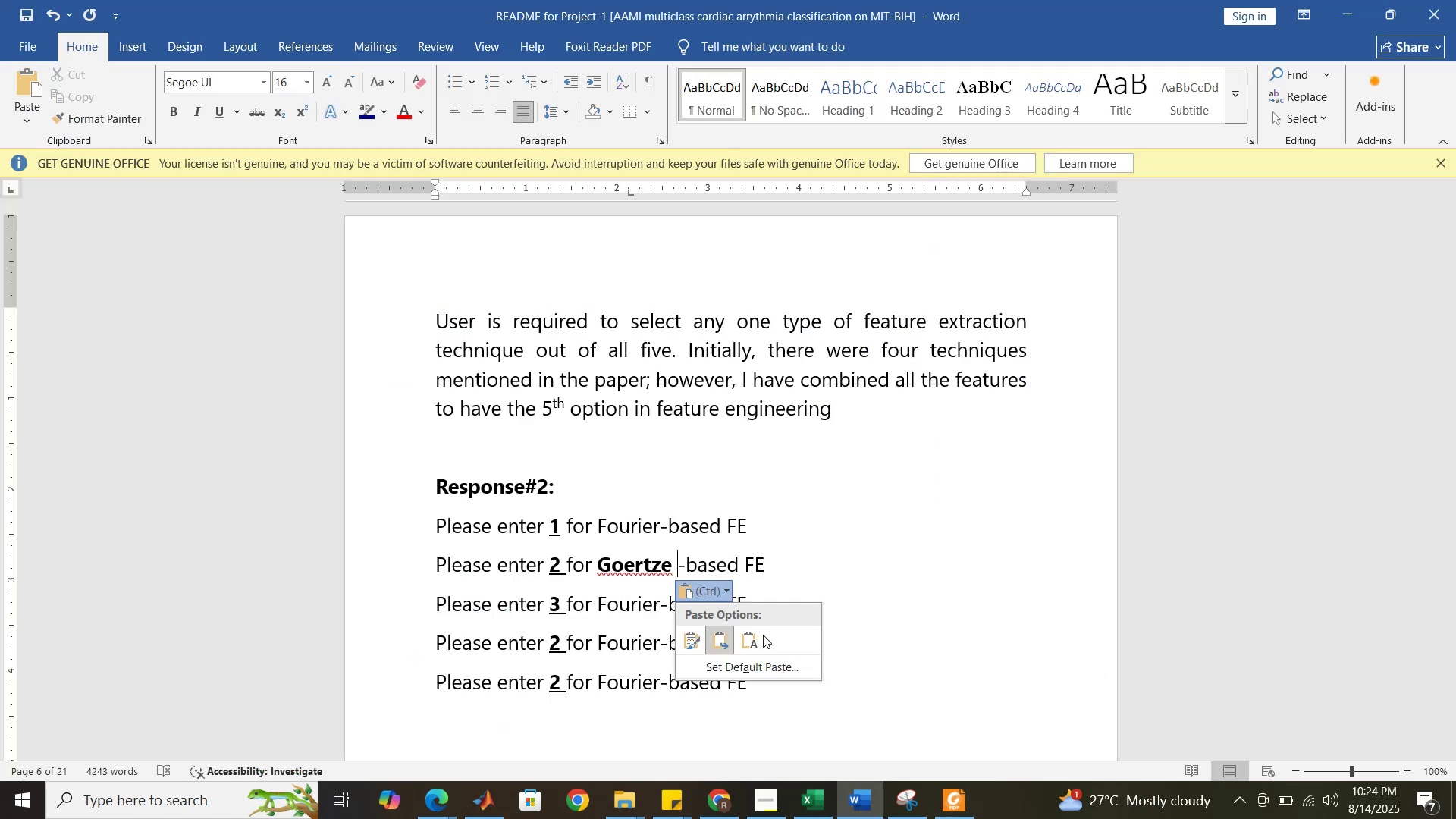 
left_click([750, 642])
 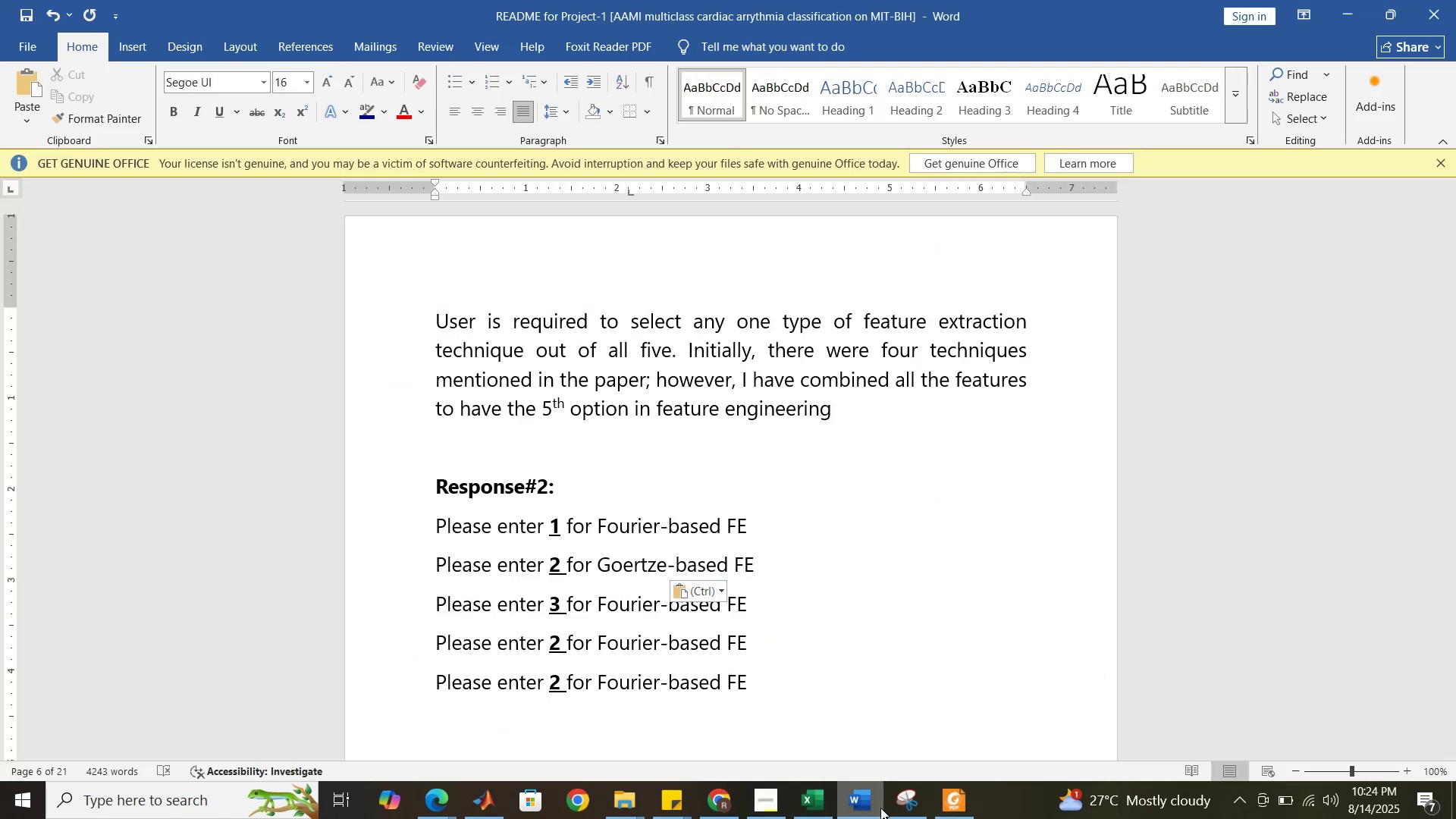 
left_click([946, 808])
 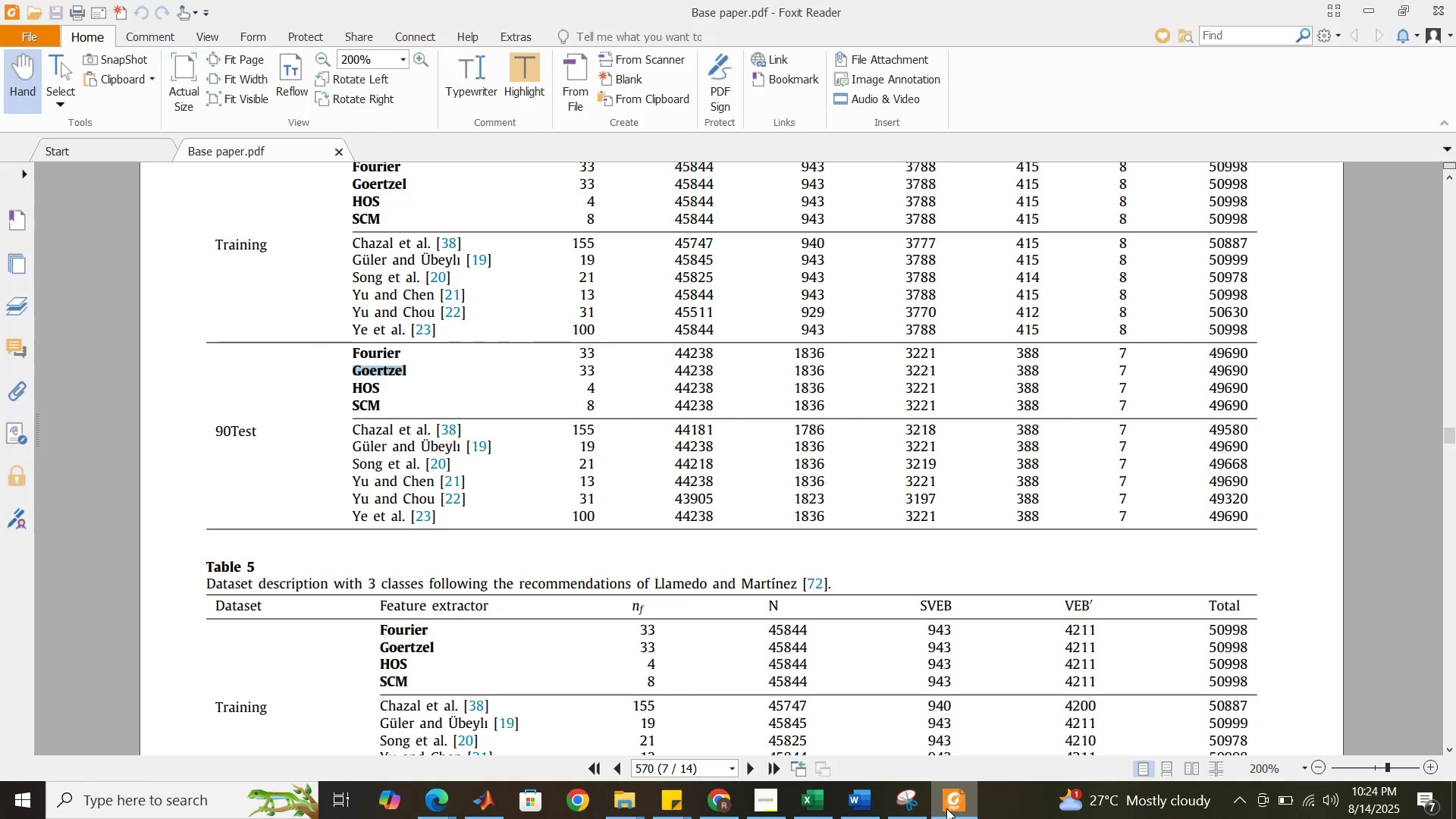 
left_click([946, 808])
 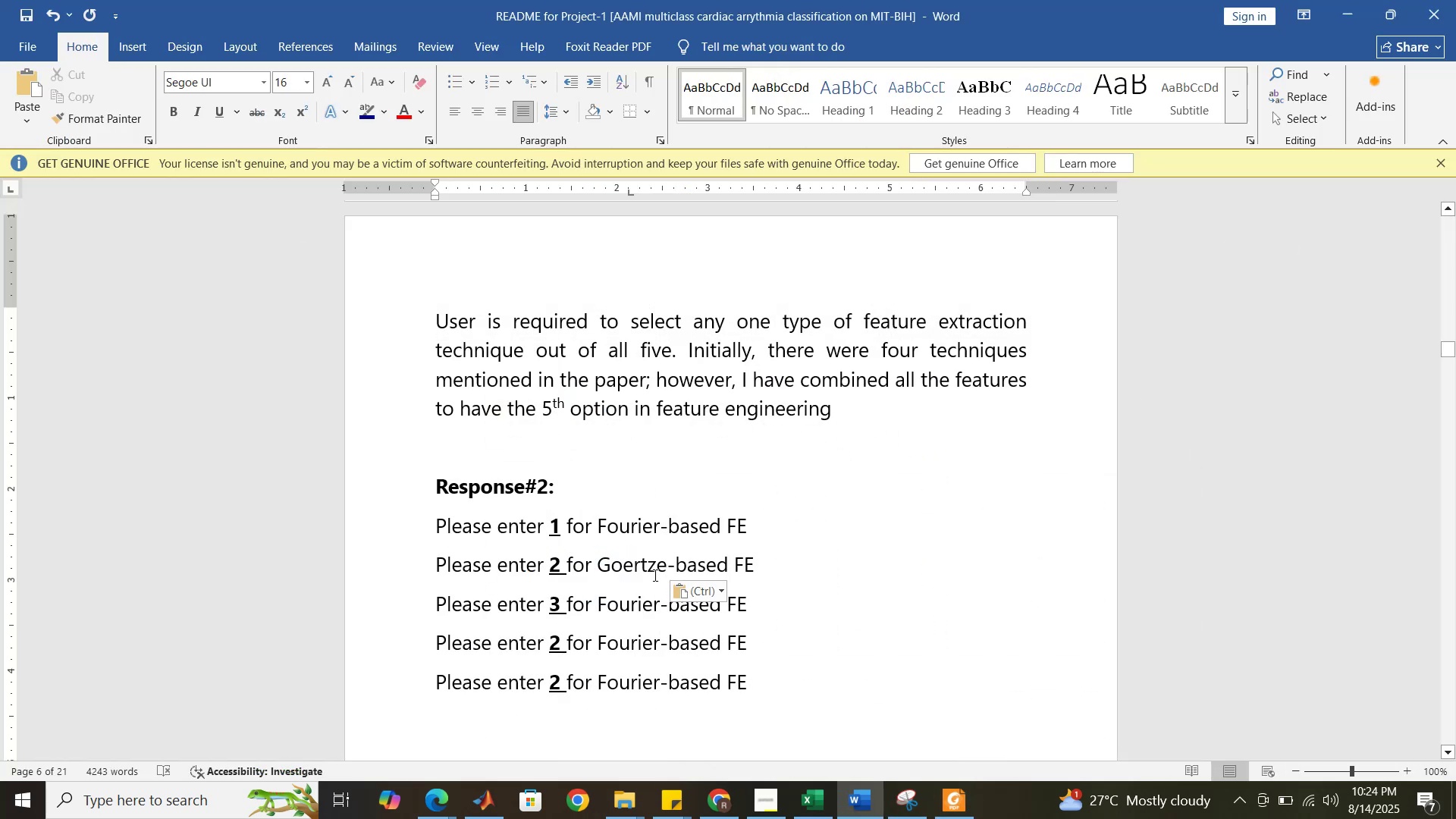 
key(L)
 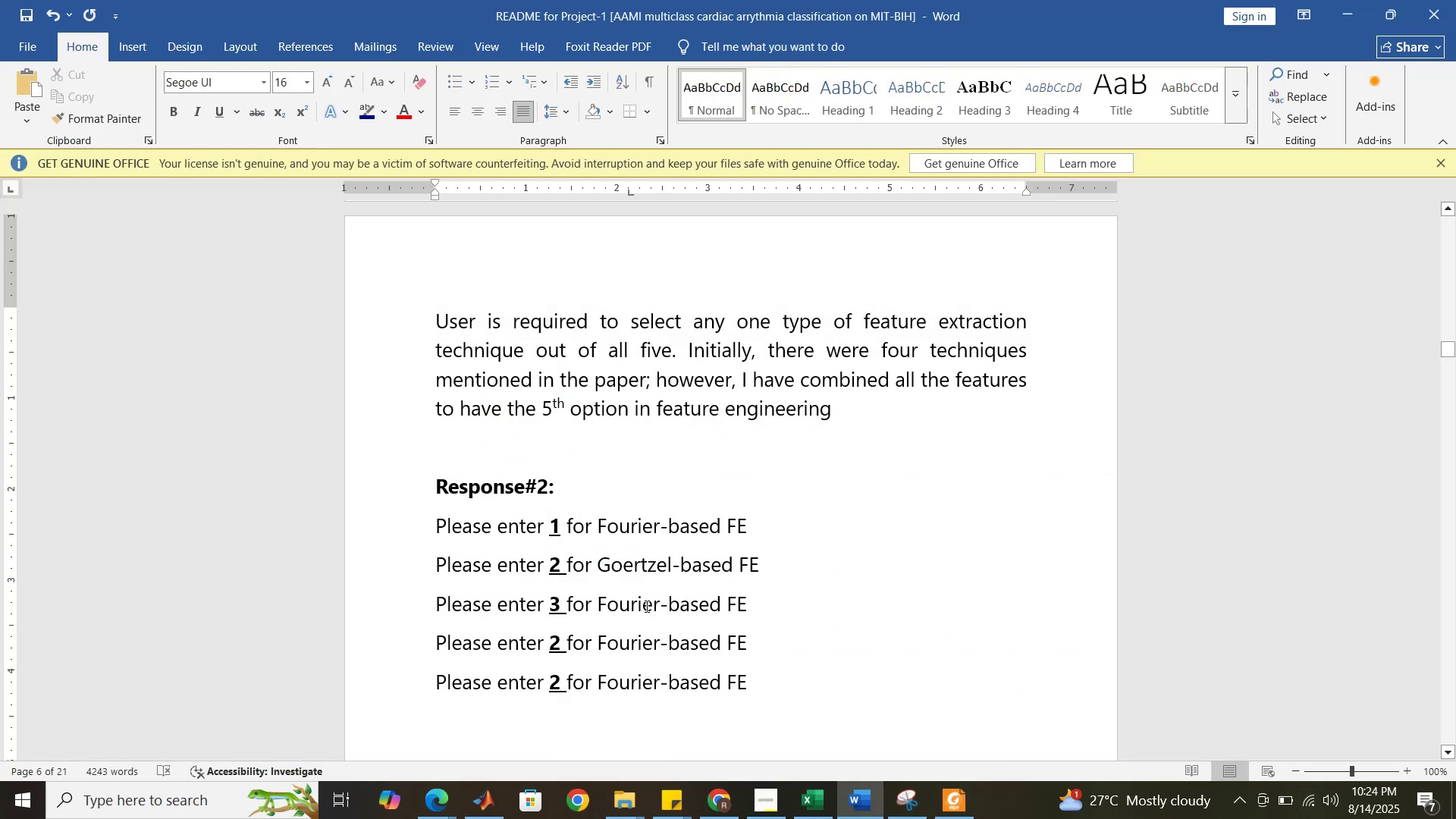 
left_click_drag(start_coordinate=[658, 606], to_coordinate=[601, 605])
 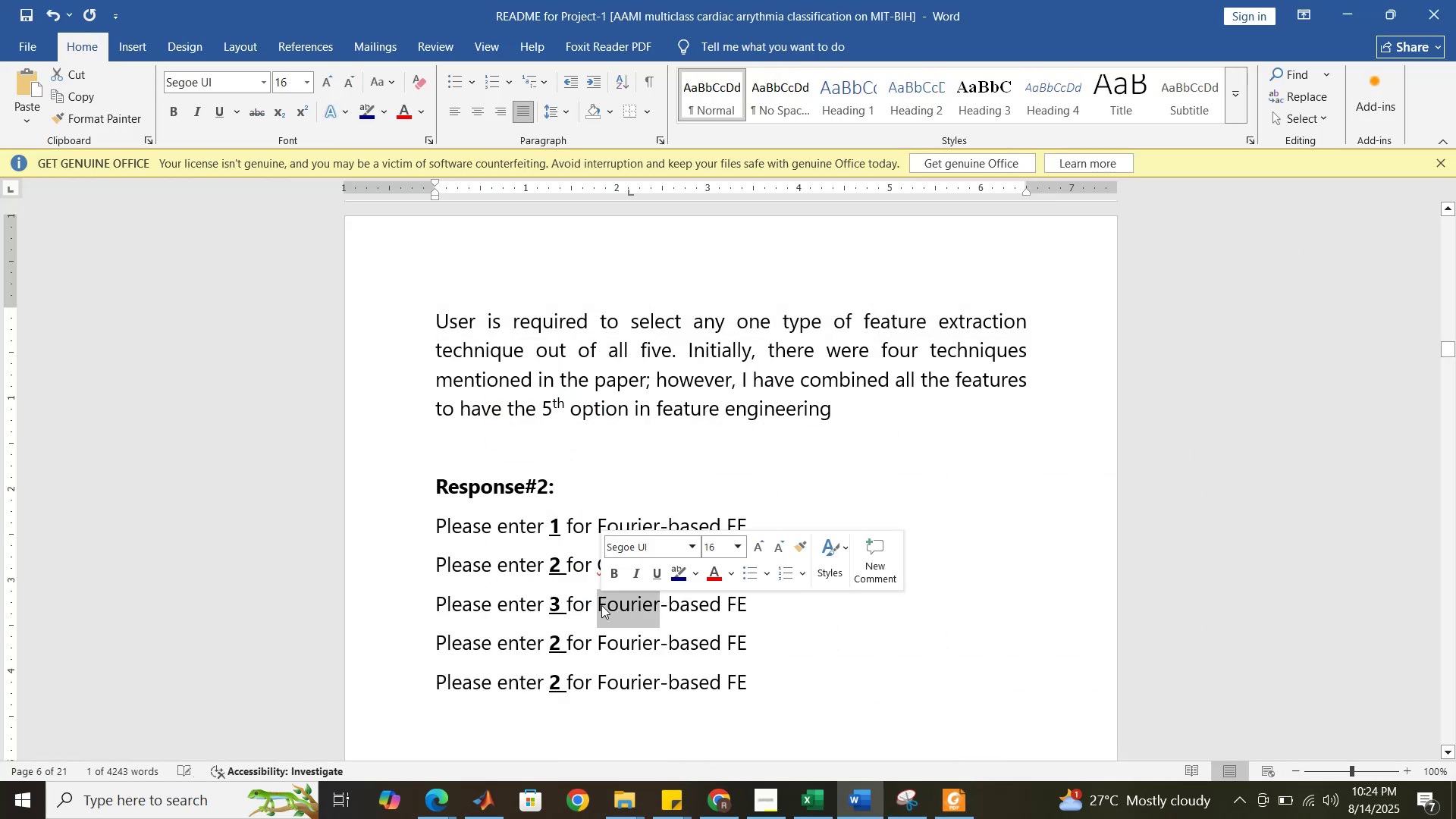 
type(HOS)
 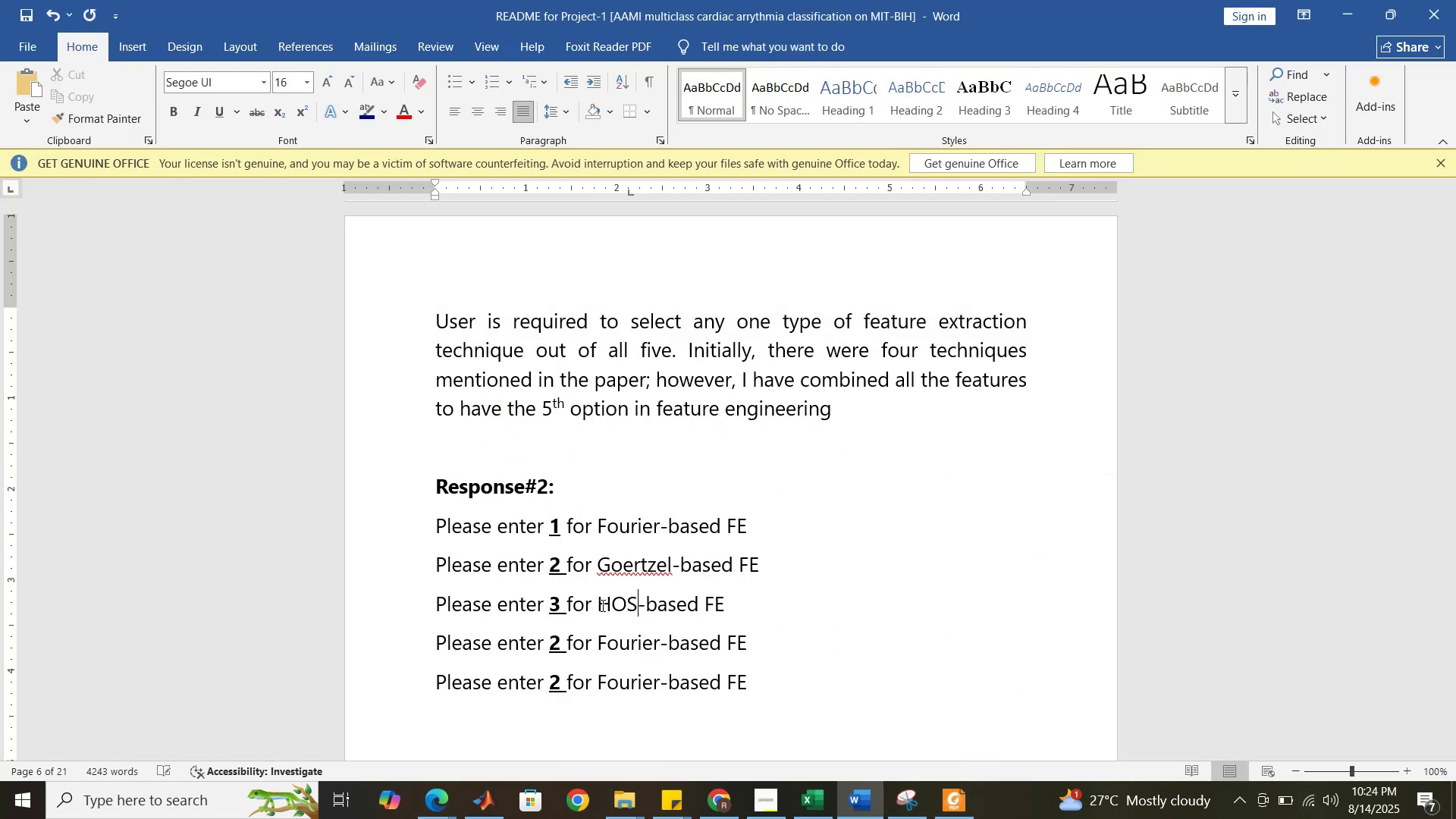 
key(ArrowDown)
 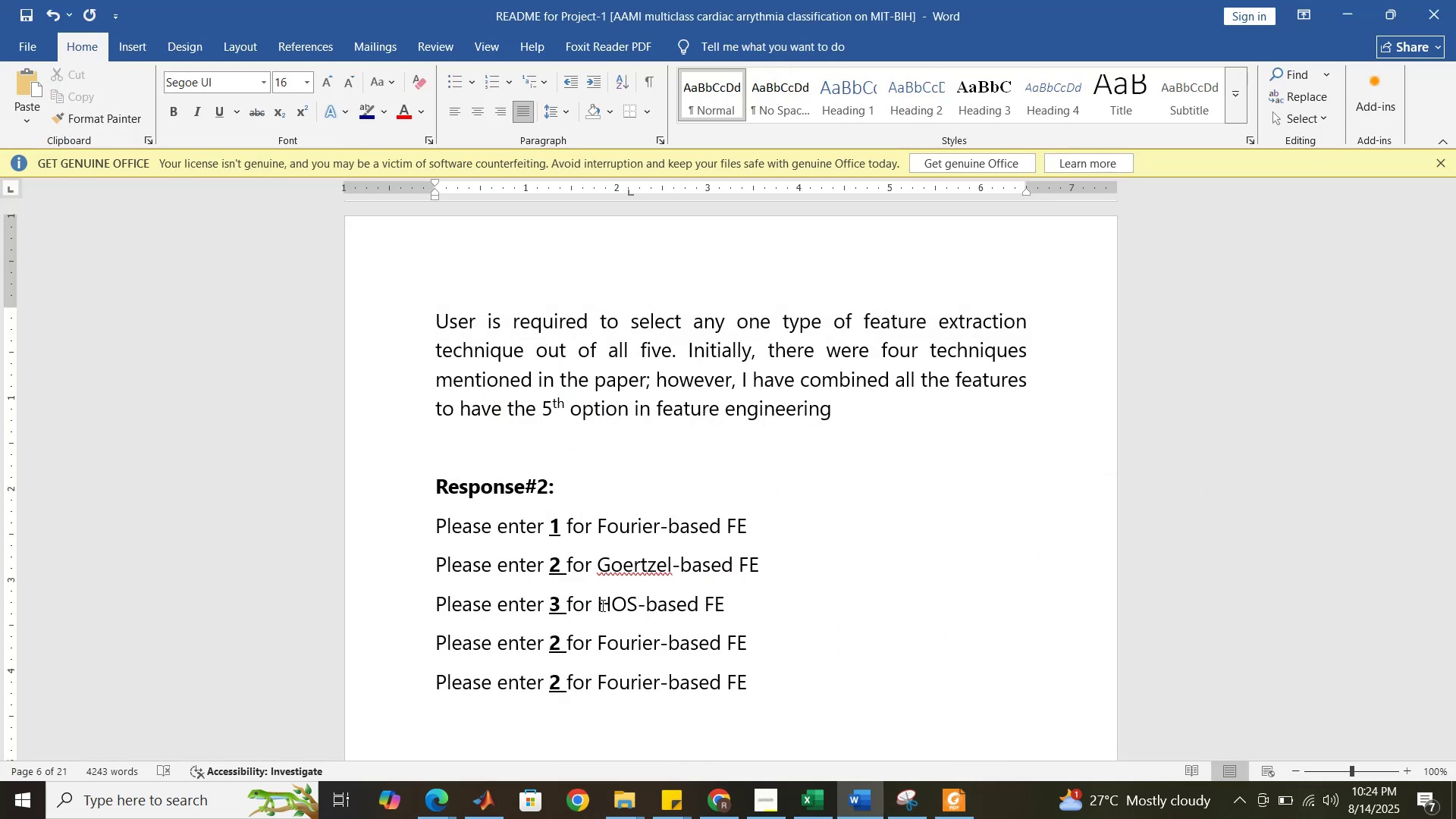 
key(Delete)
 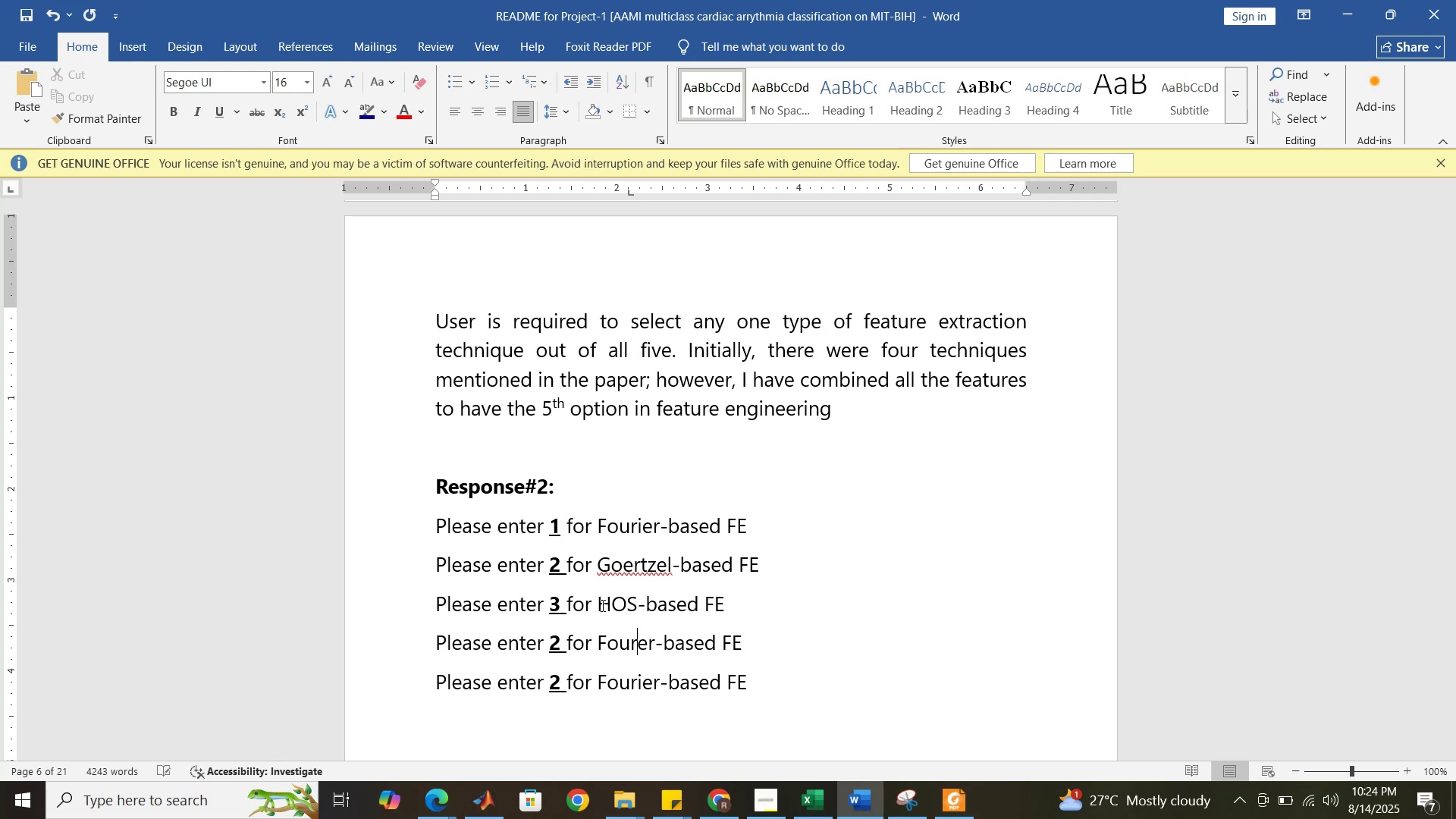 
key(Delete)
 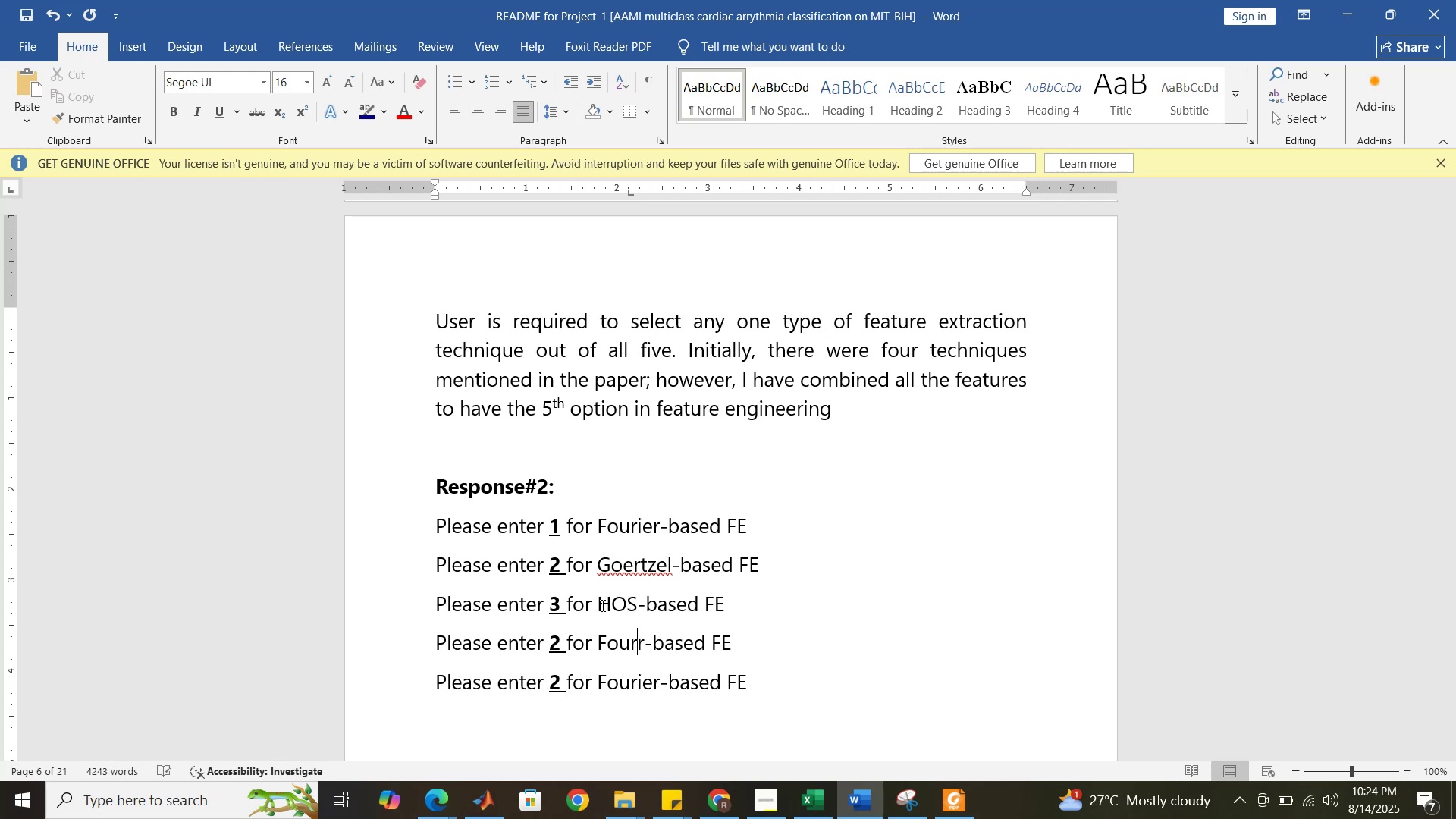 
key(Delete)
 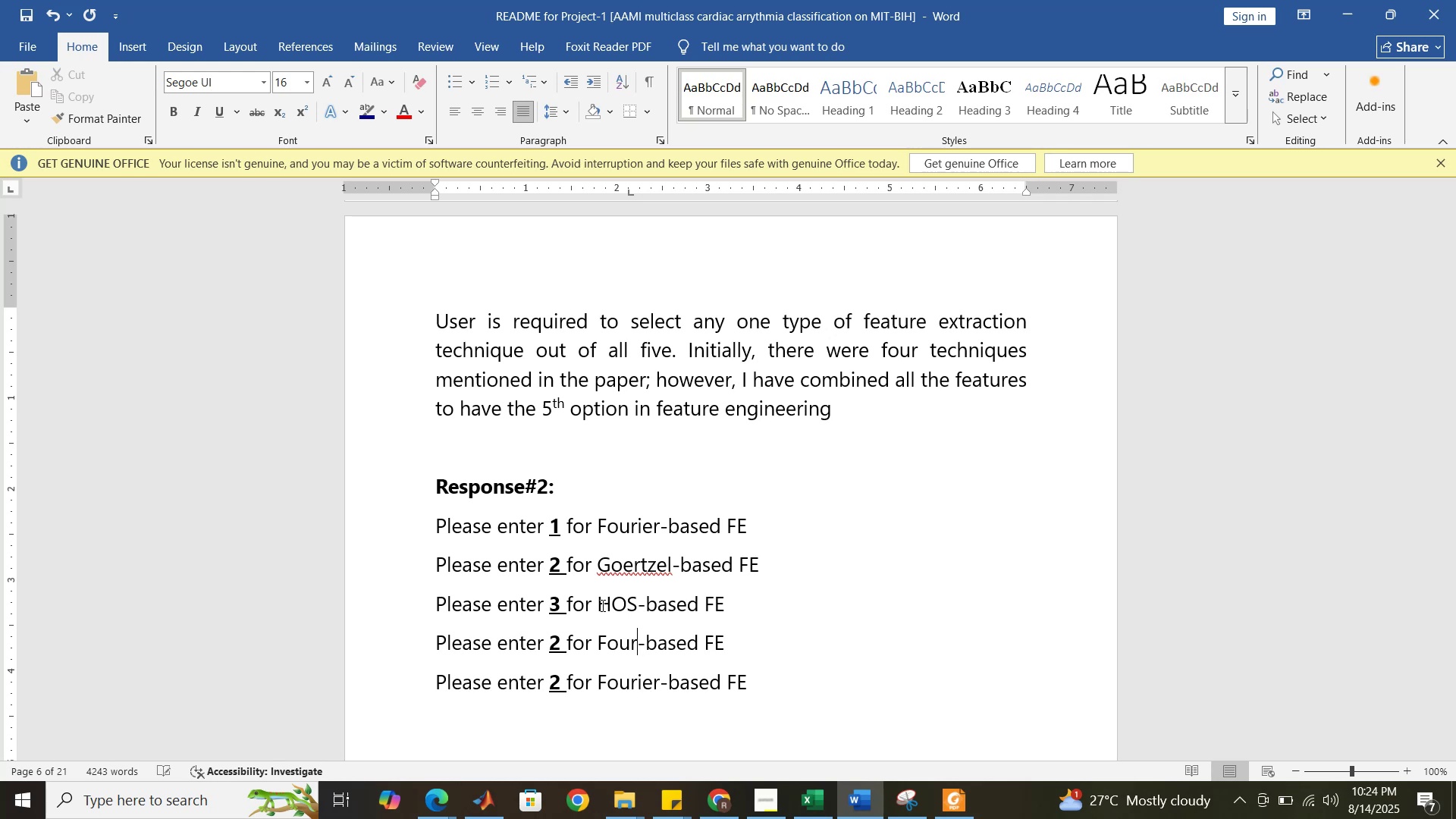 
key(Backspace)
 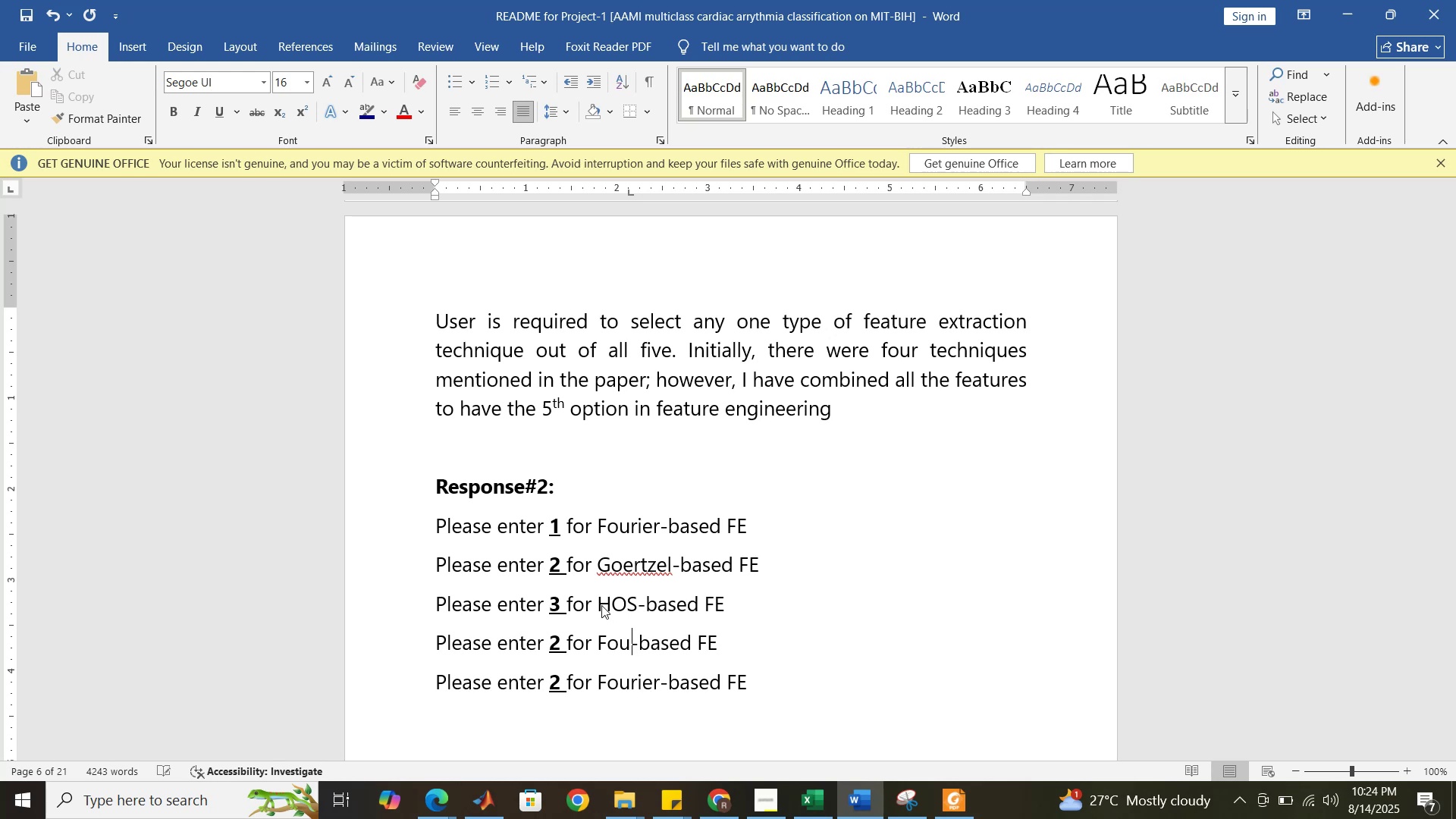 
key(Backspace)
 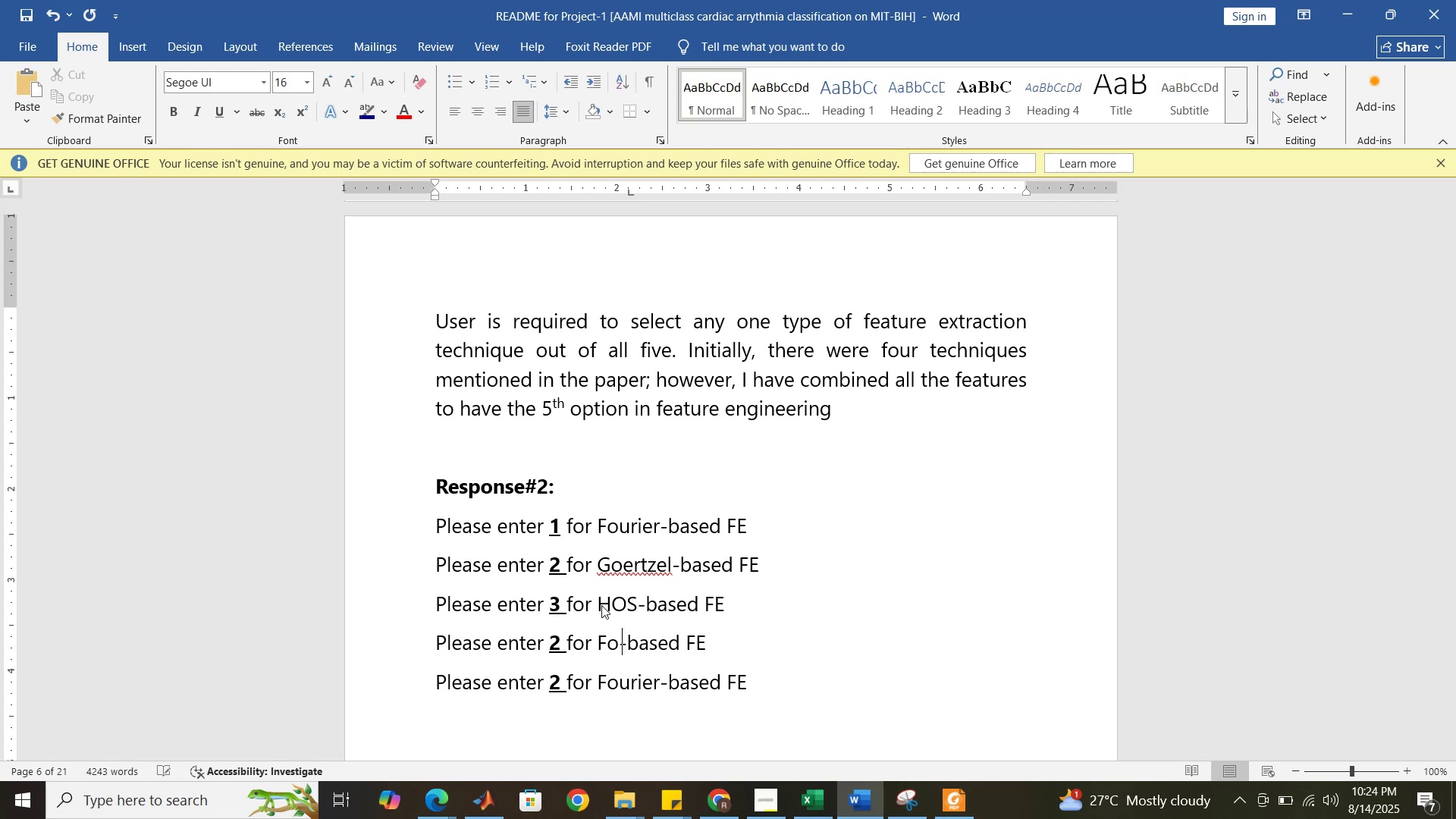 
key(Backspace)
 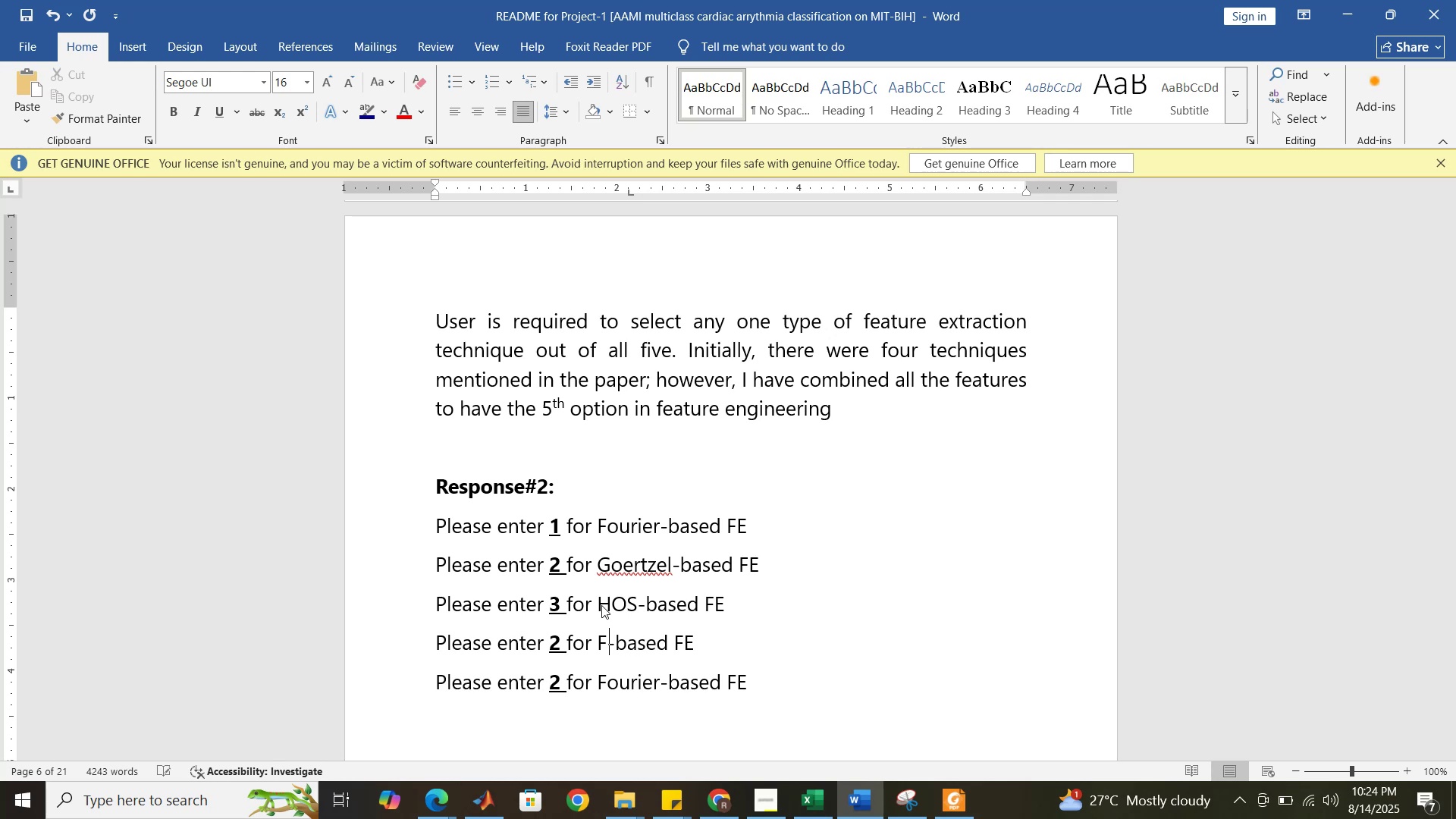 
key(Backspace)
 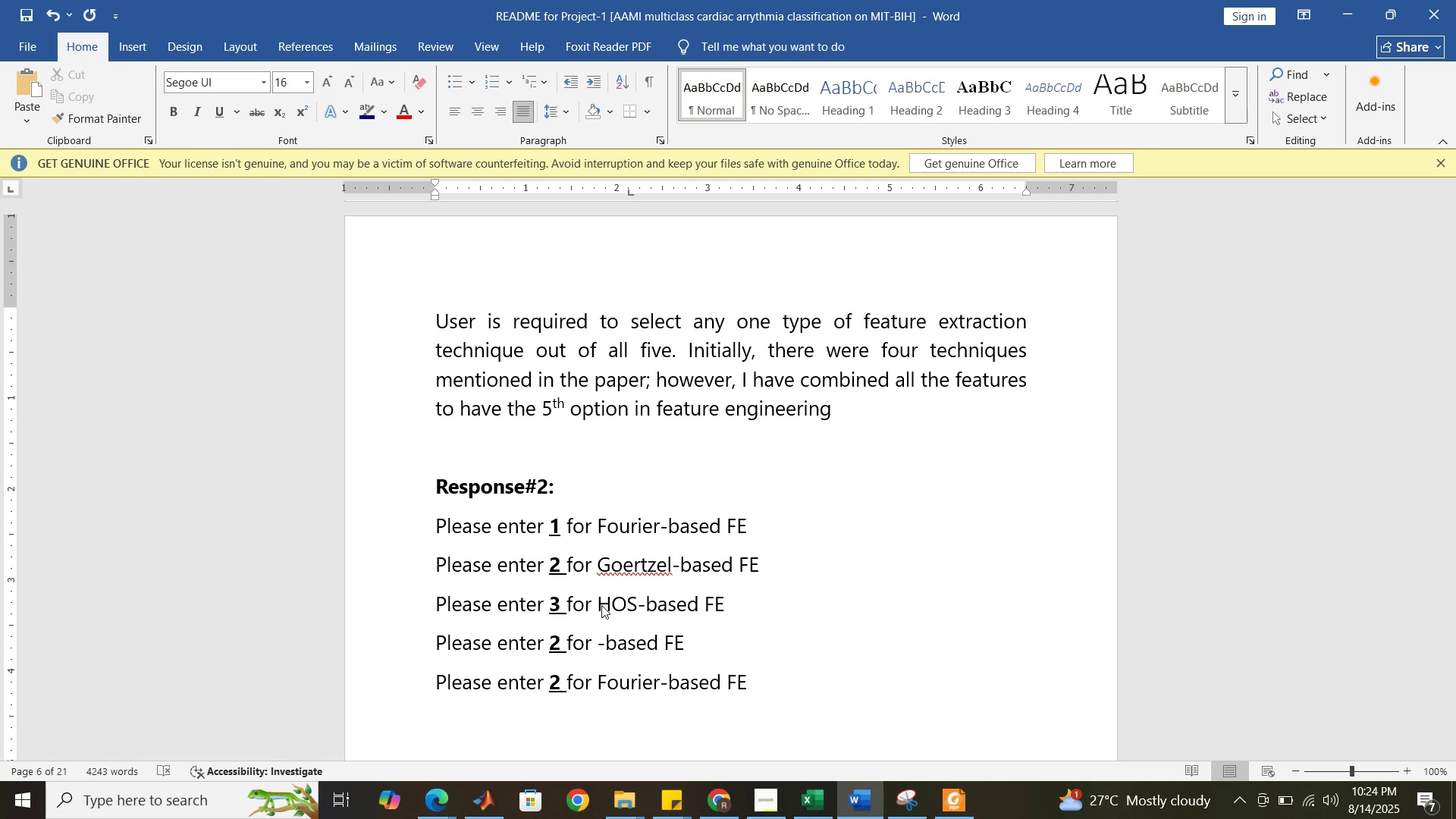 
type(SCM)
 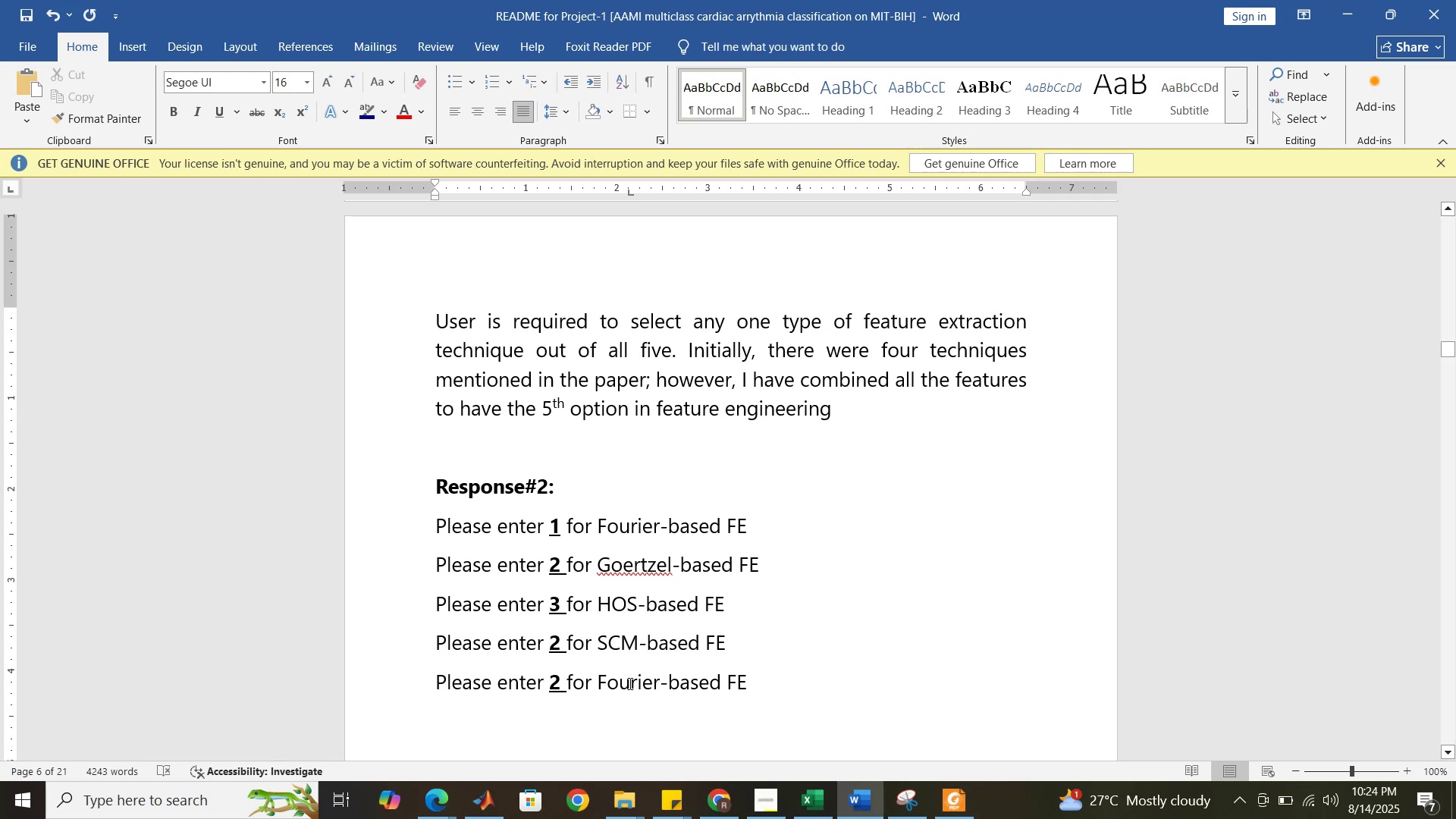 
double_click([629, 683])
 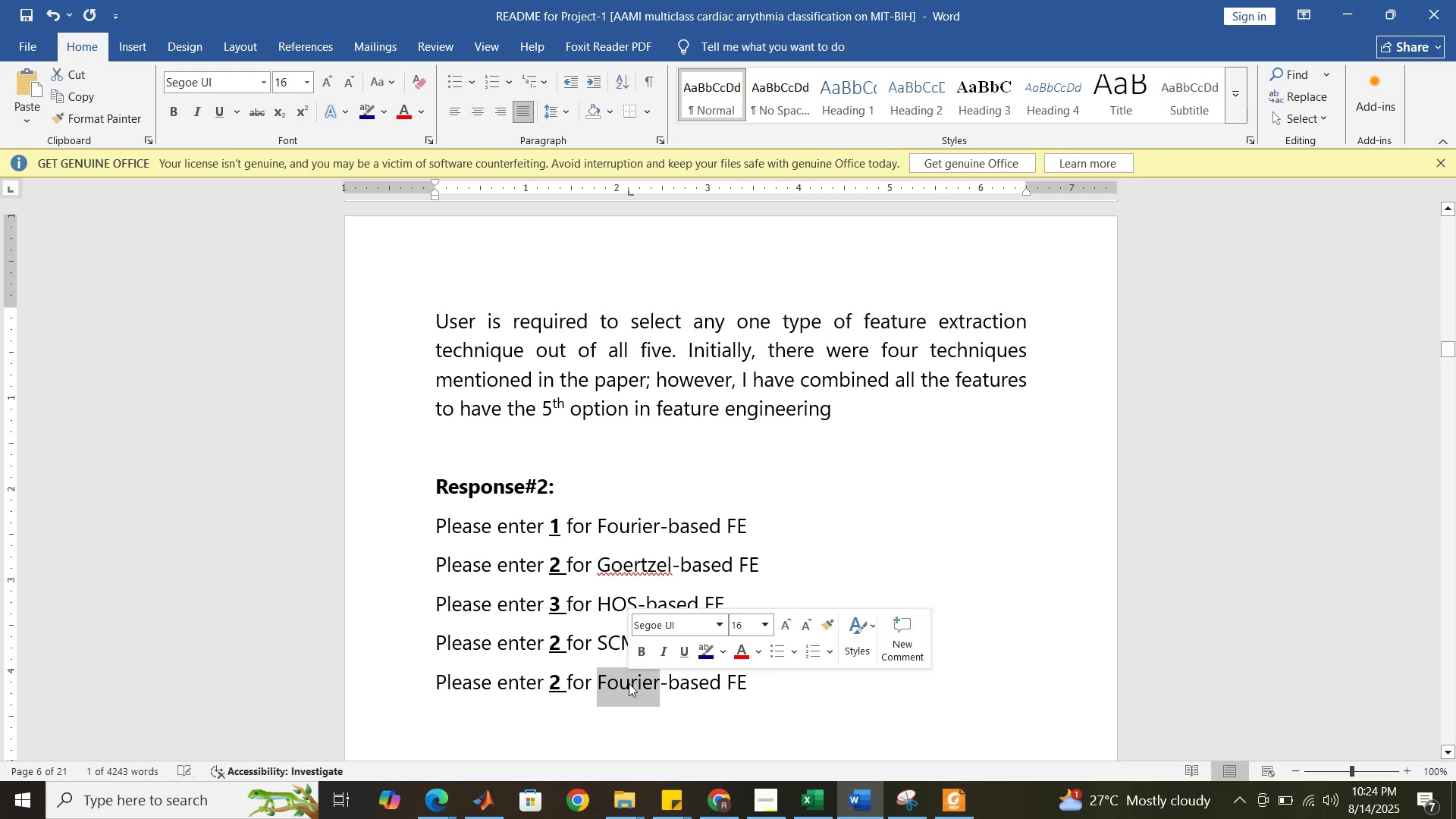 
type(Combined )
key(Backspace)
type( All[Delete][Delete][Delete][Delete][Delete][Delete] [Delete][Delete][Delete]Feature extraction)
 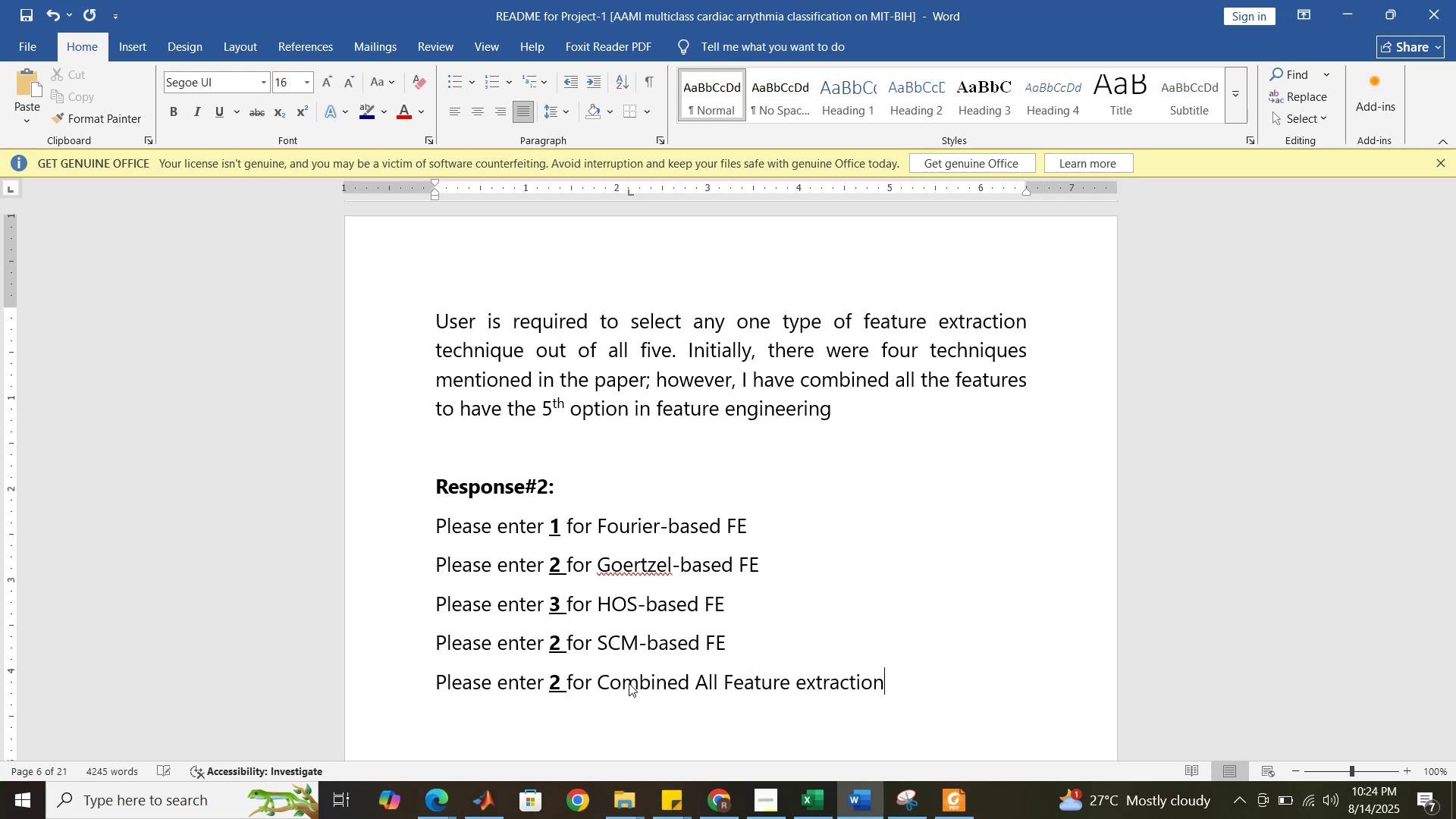 
hold_key(key=ArrowLeft, duration=0.8)
 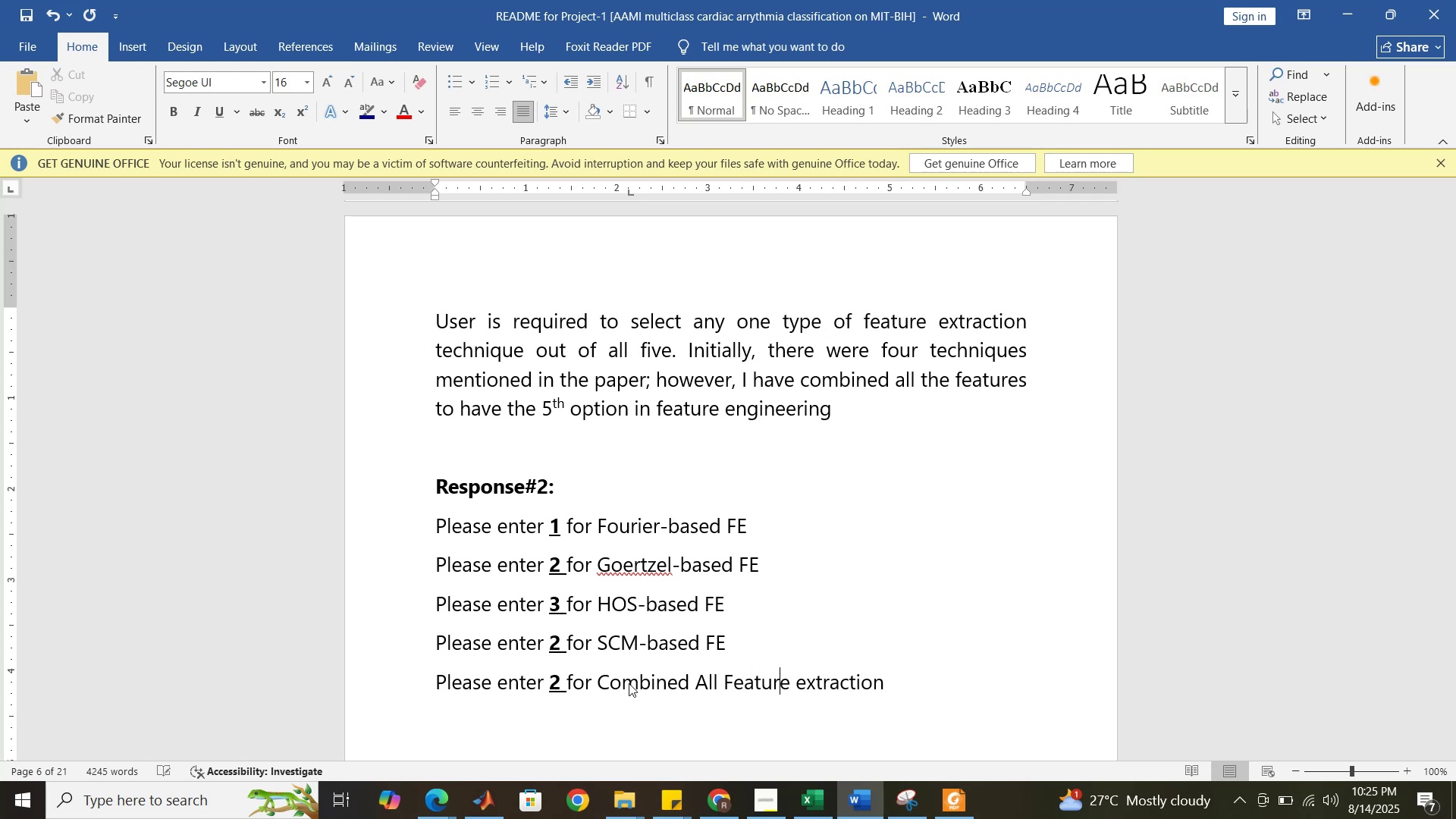 
key(ArrowLeft)
 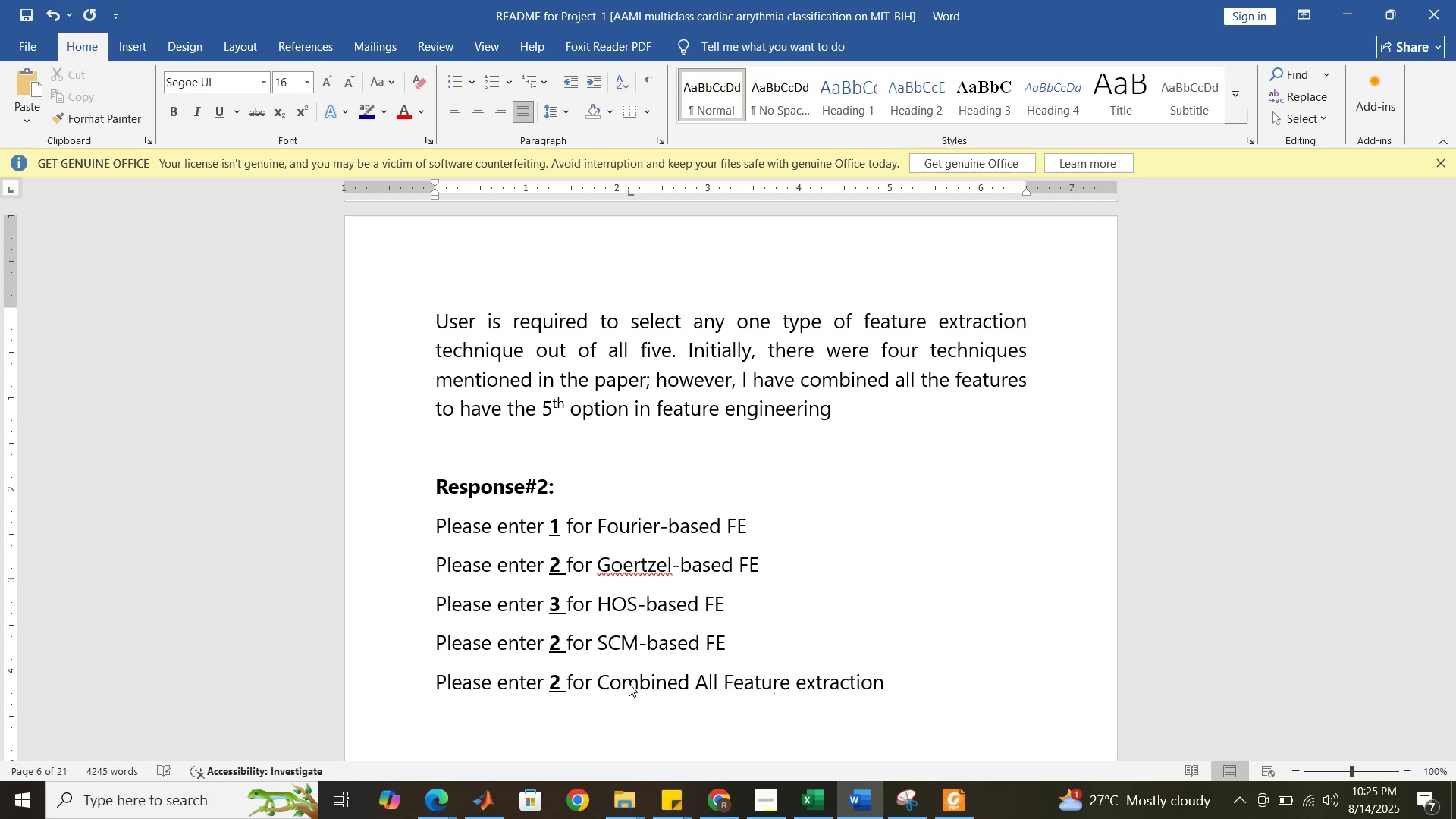 
key(ArrowLeft)
 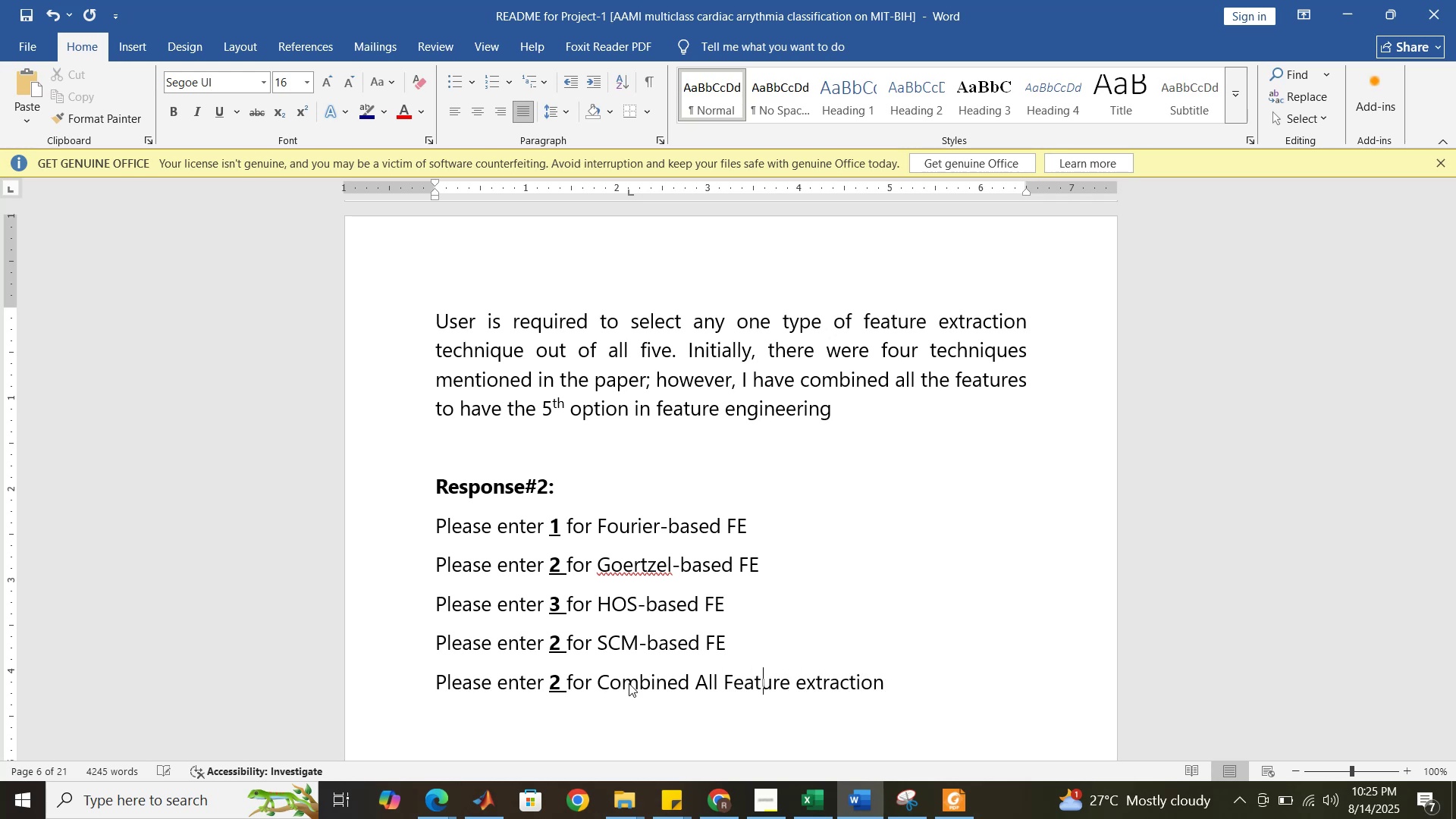 
key(ArrowLeft)
 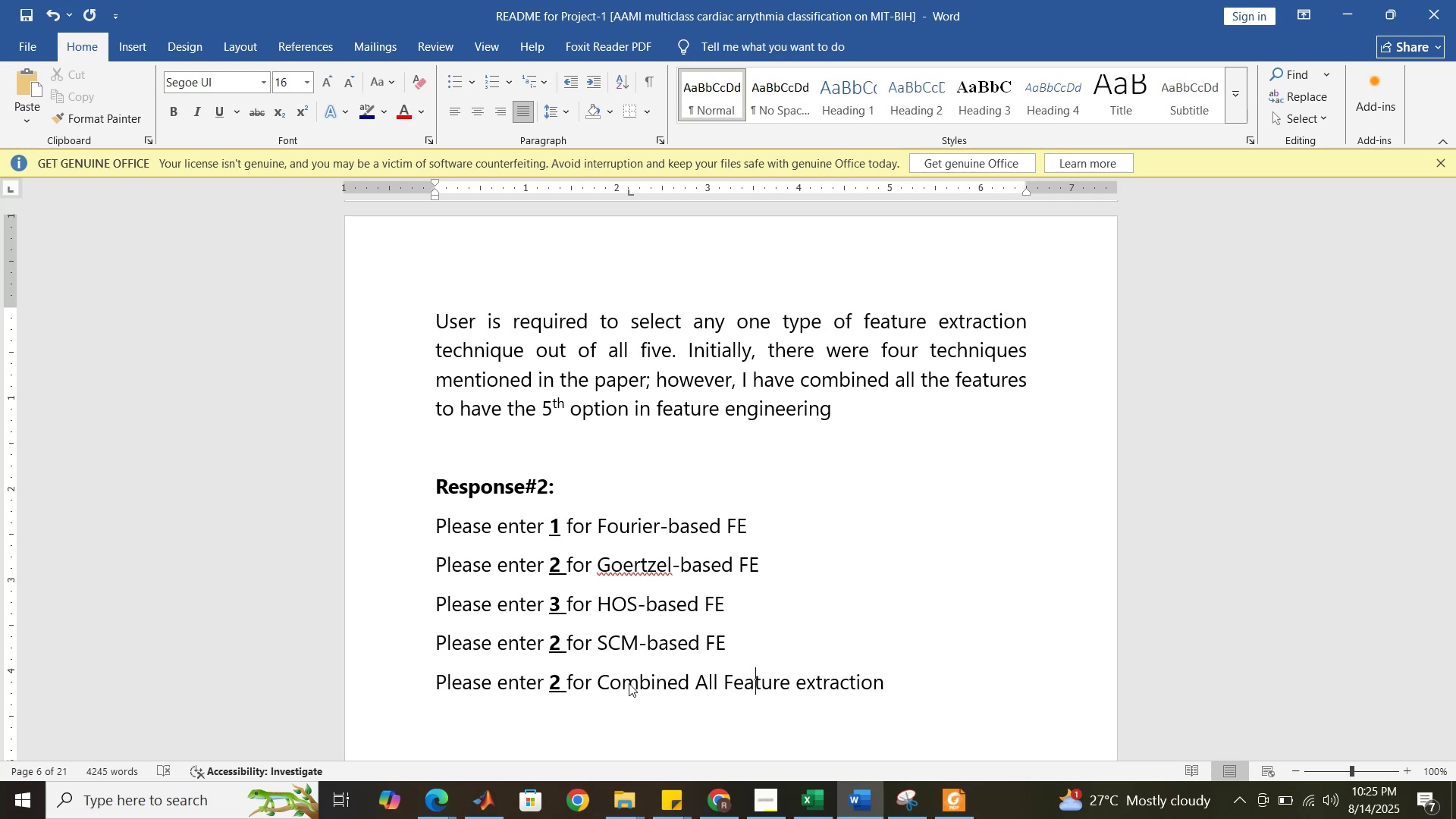 
key(ArrowLeft)
 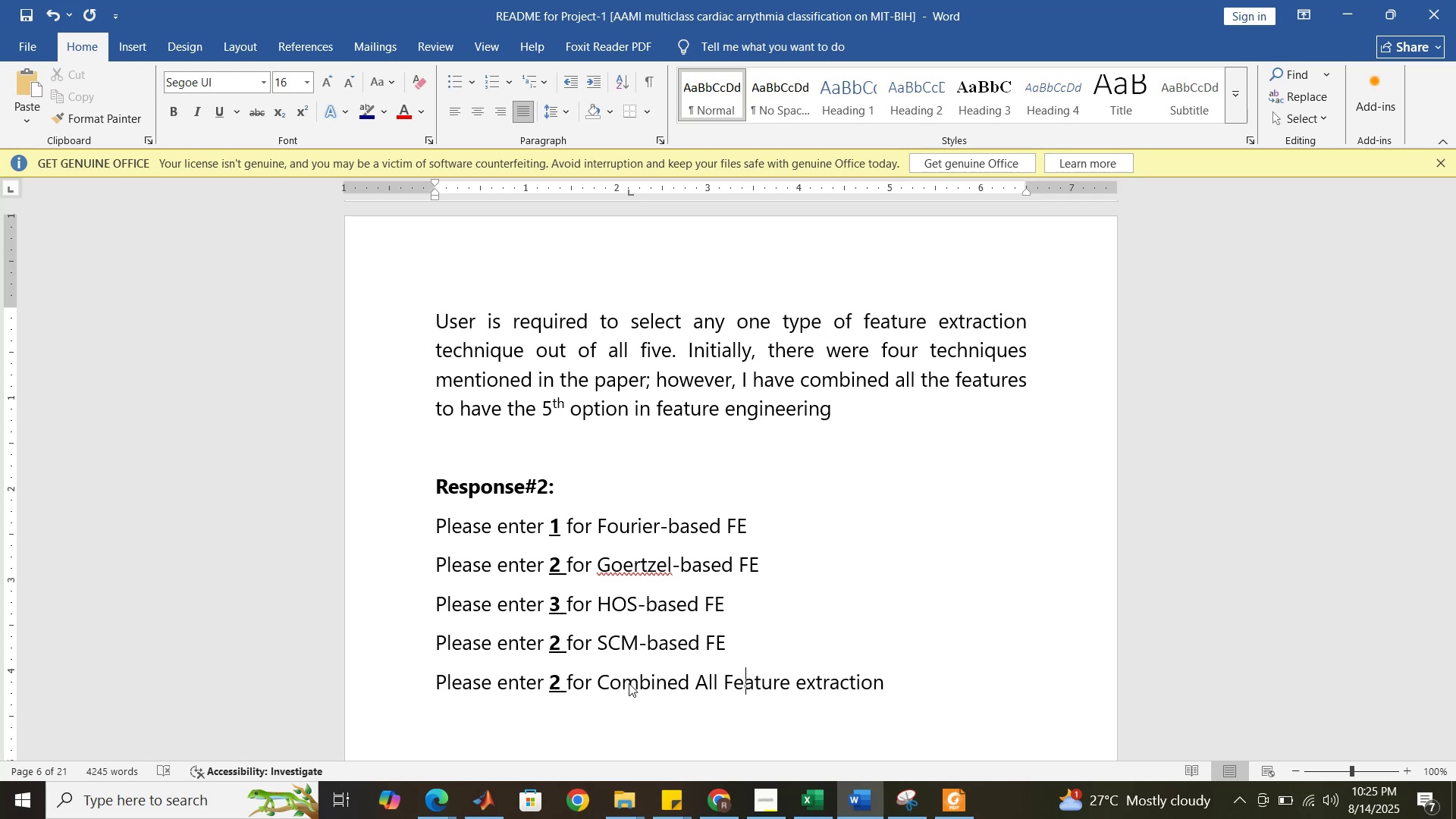 
key(ArrowLeft)
 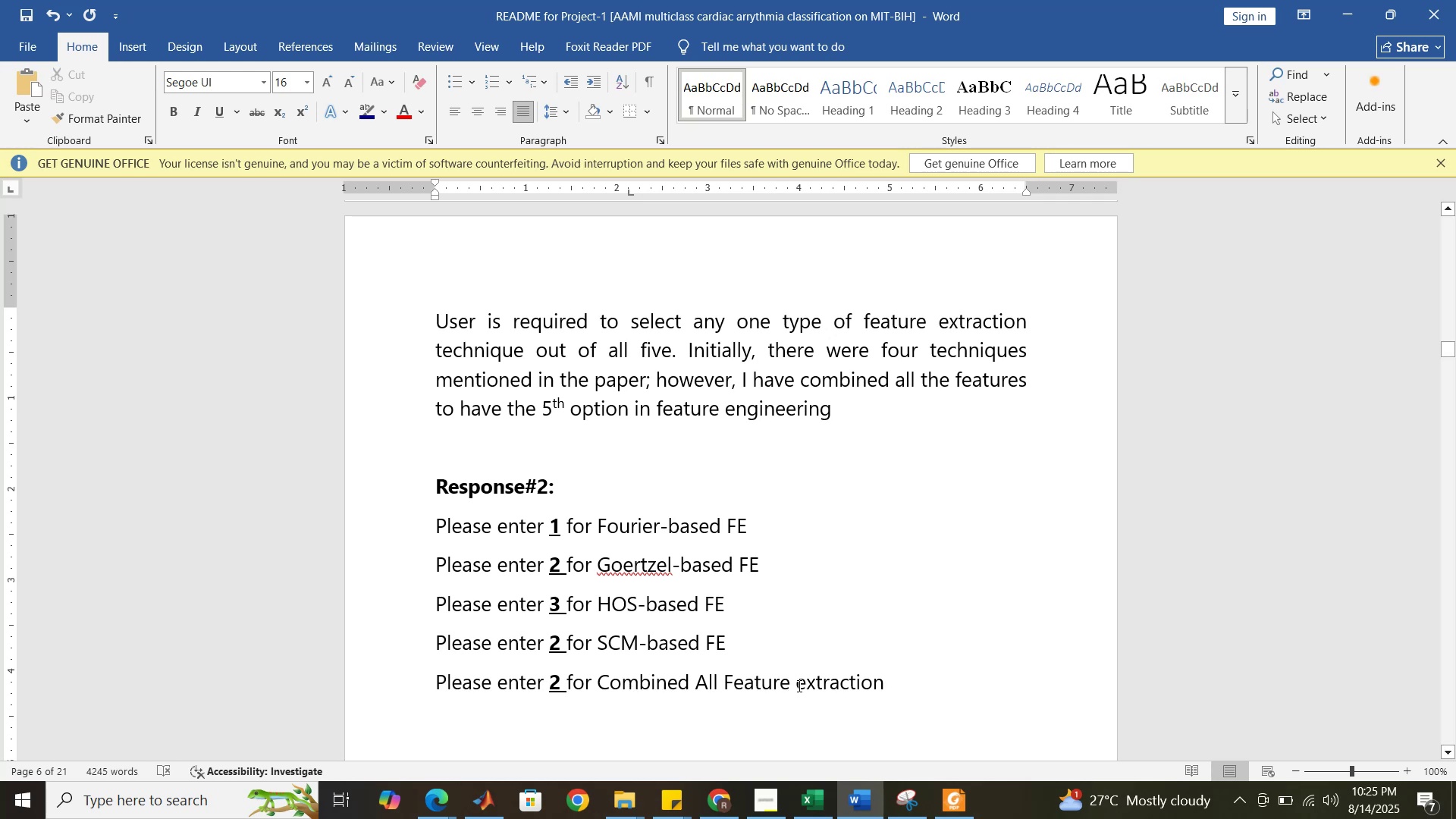 
wait(5.36)
 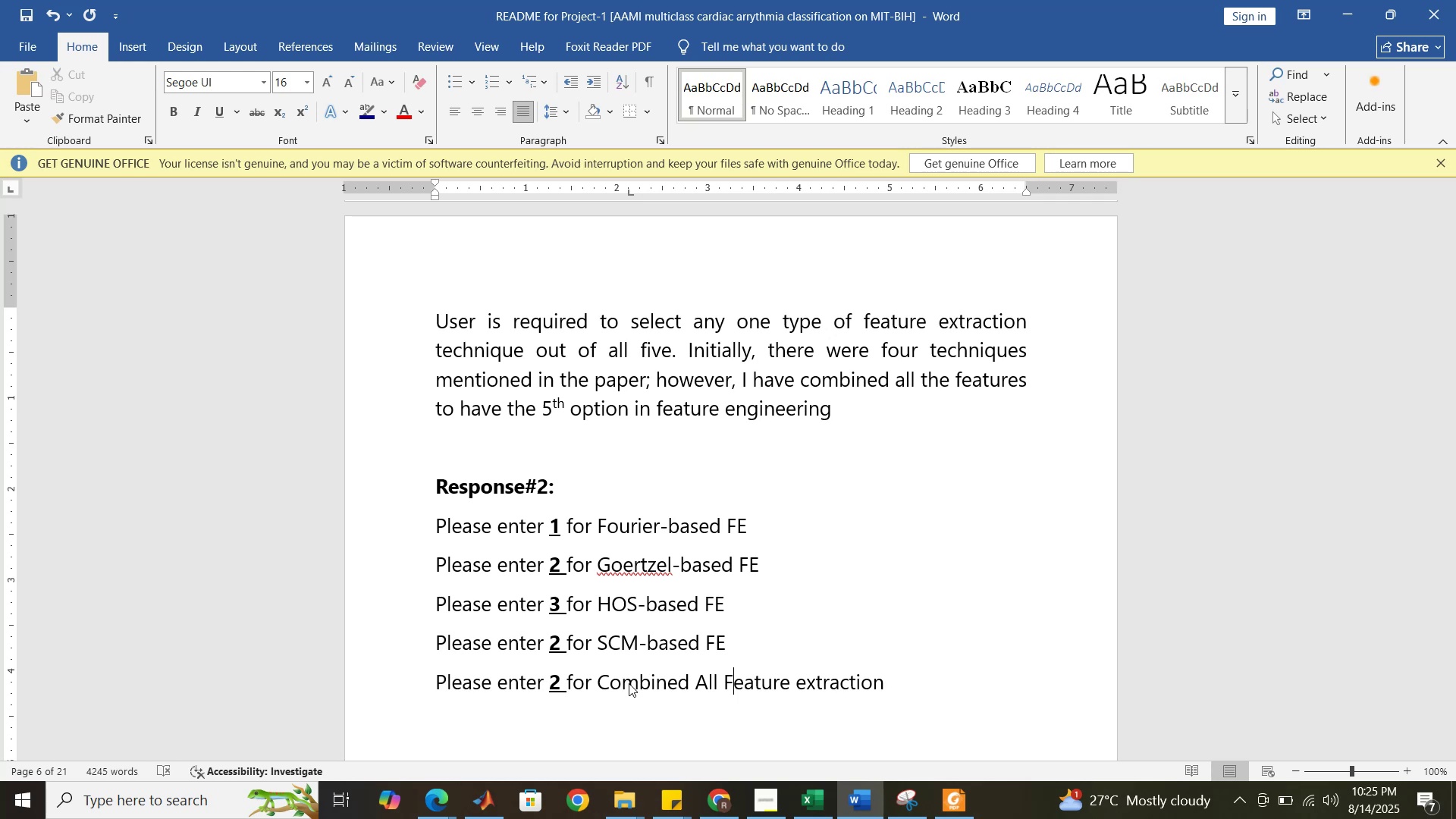 
left_click([825, 526])
 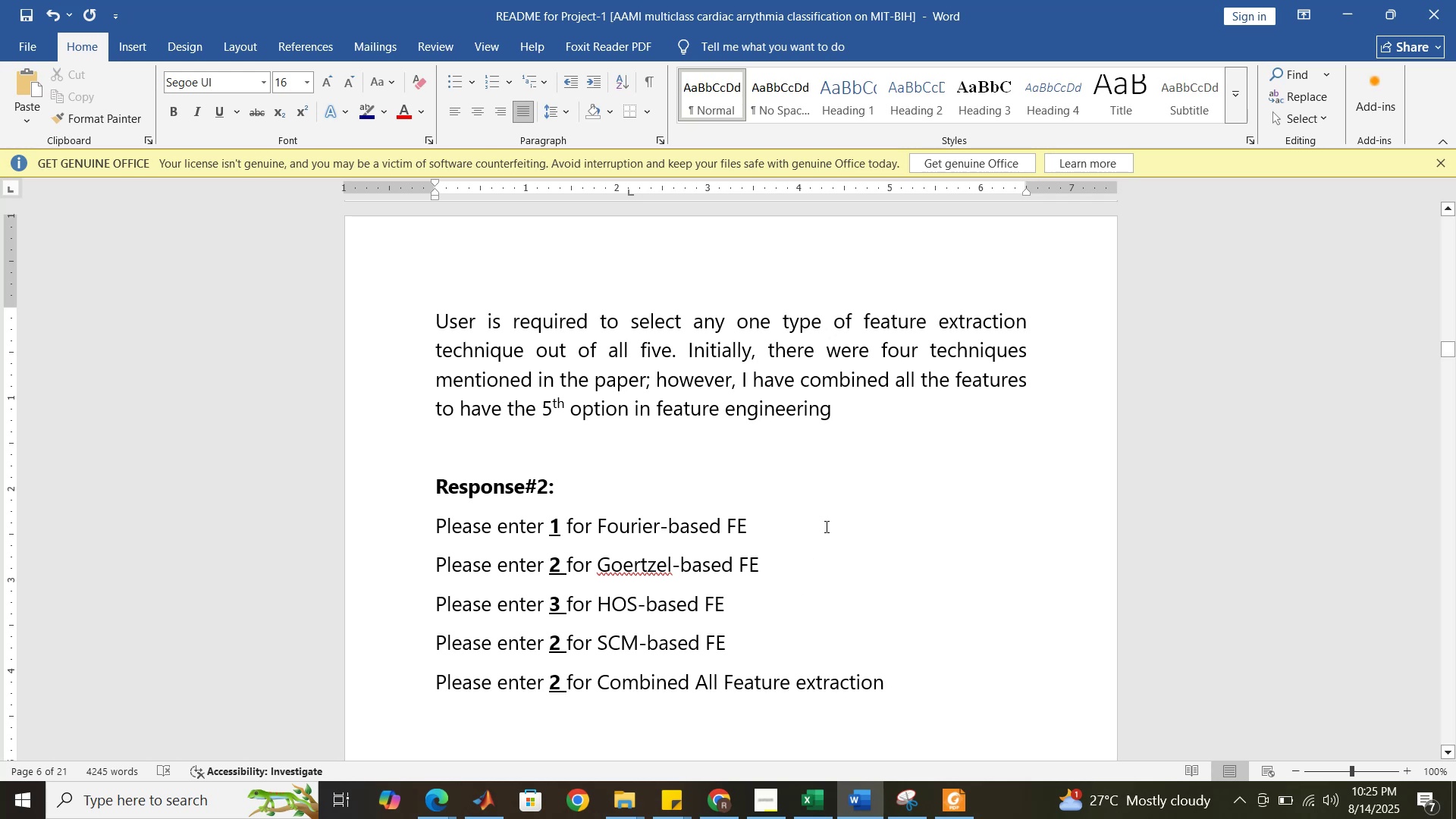 
type(technique)
 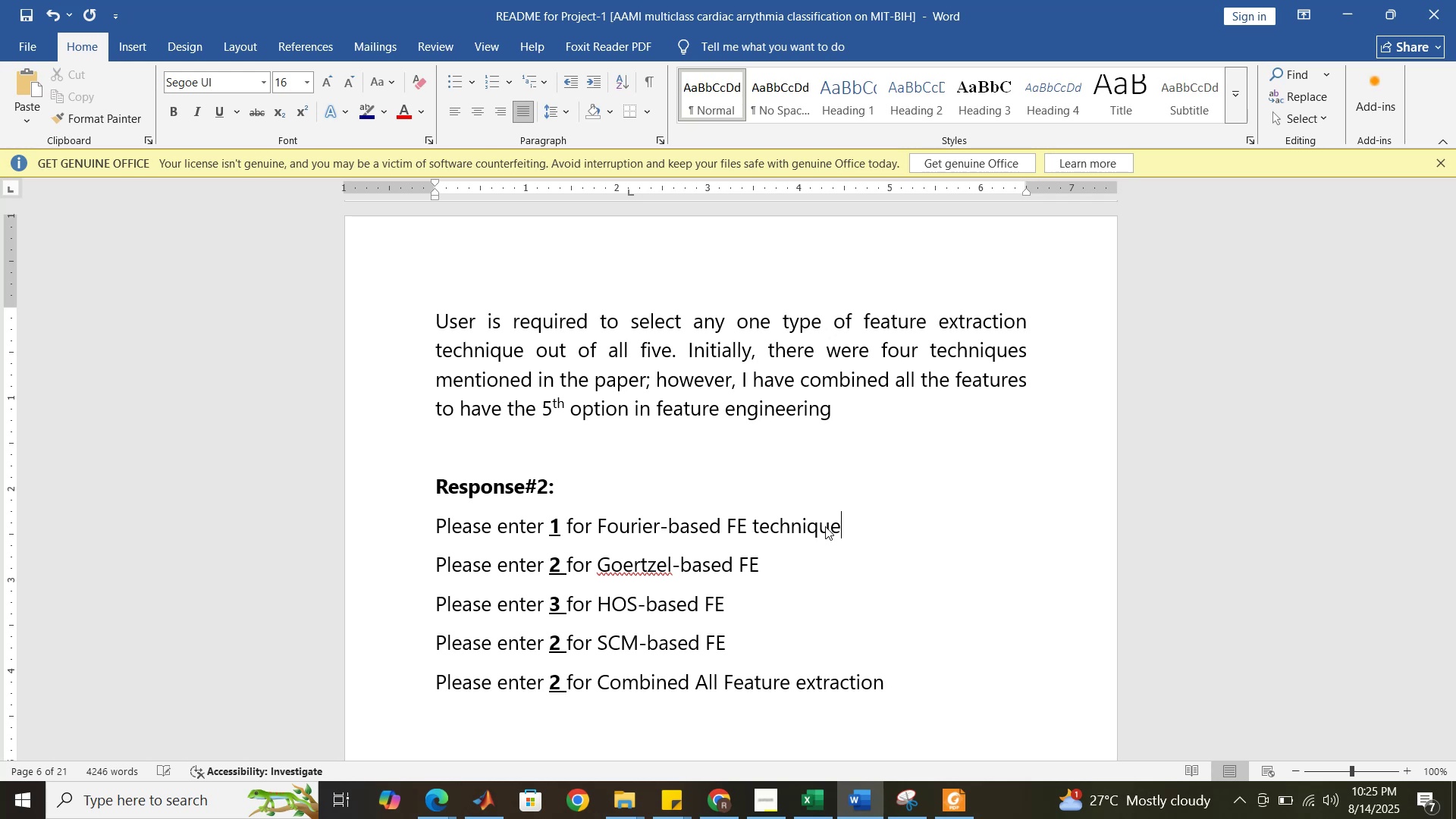 
hold_key(key=ShiftLeft, duration=1.75)
 